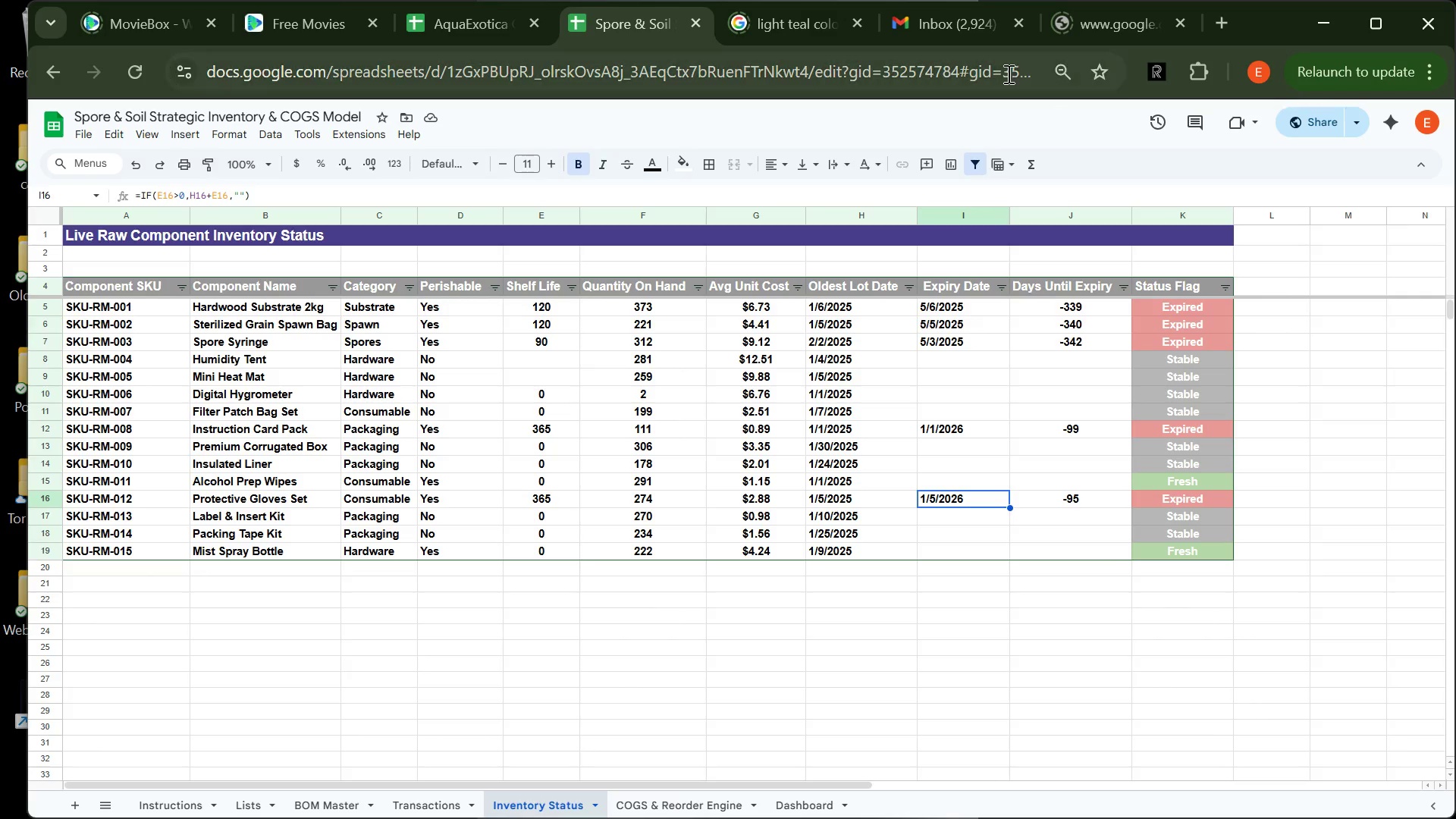 
left_click([435, 802])
 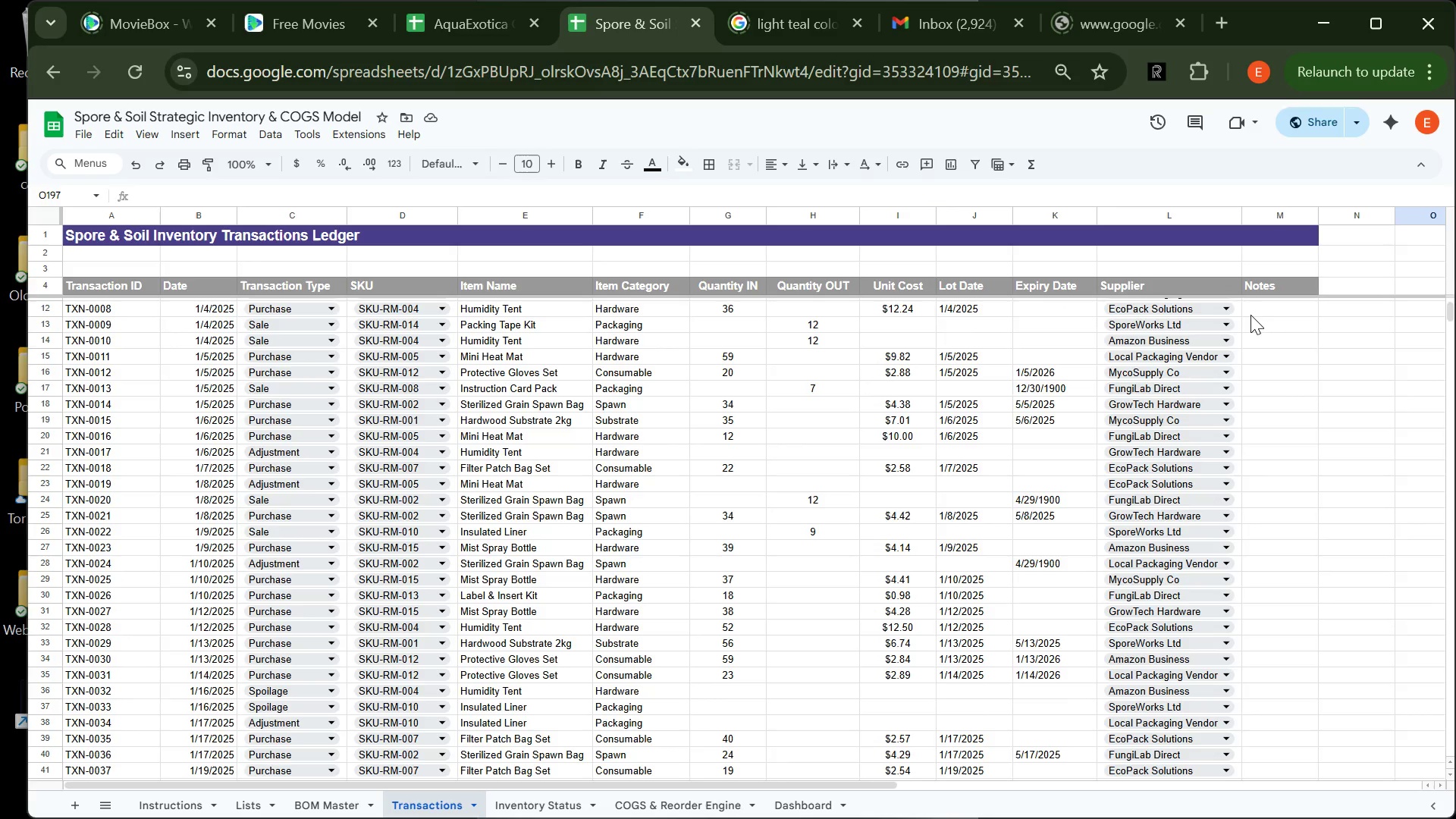 
left_click([1250, 315])
 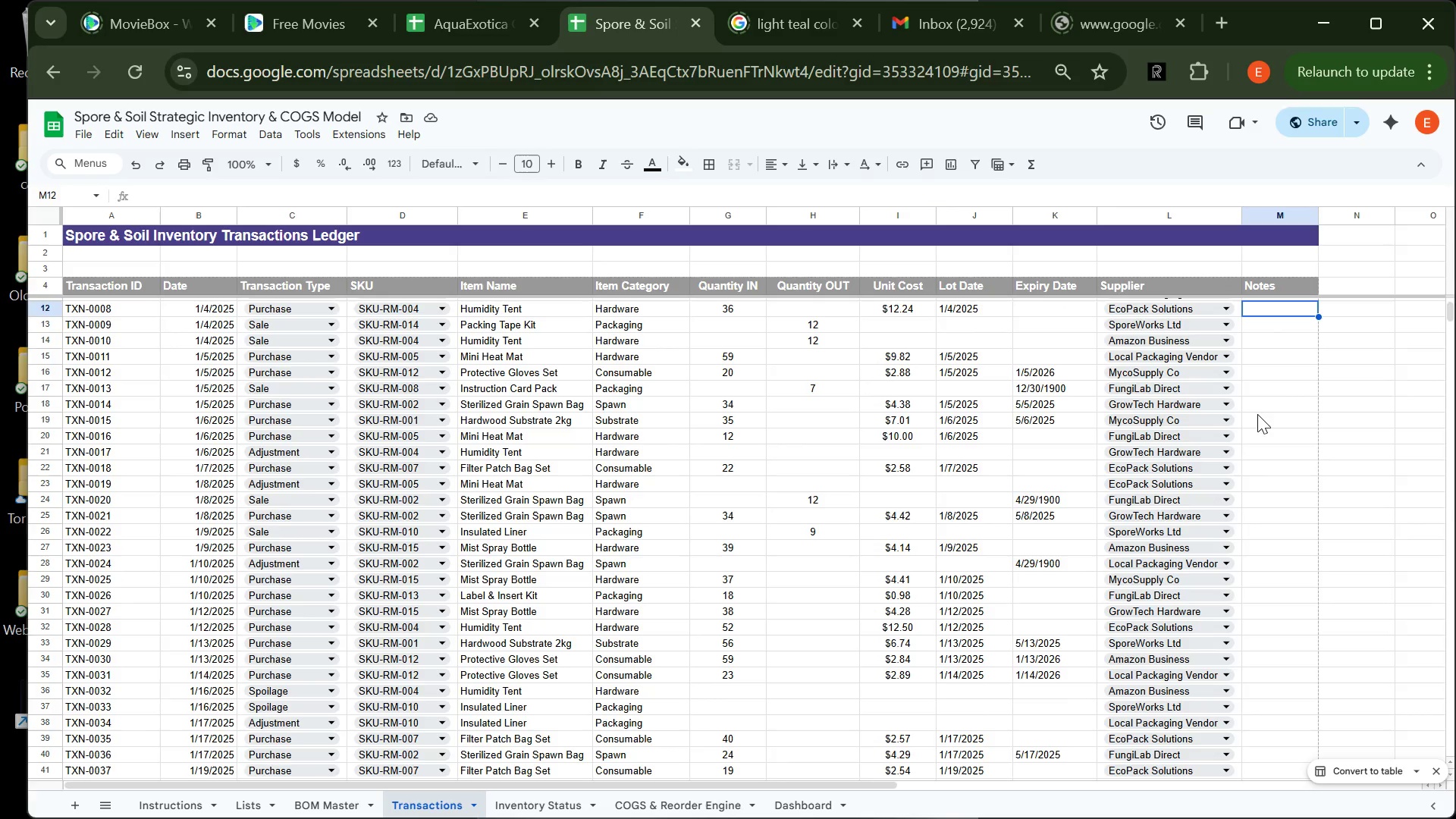 
mouse_move([1240, 384])
 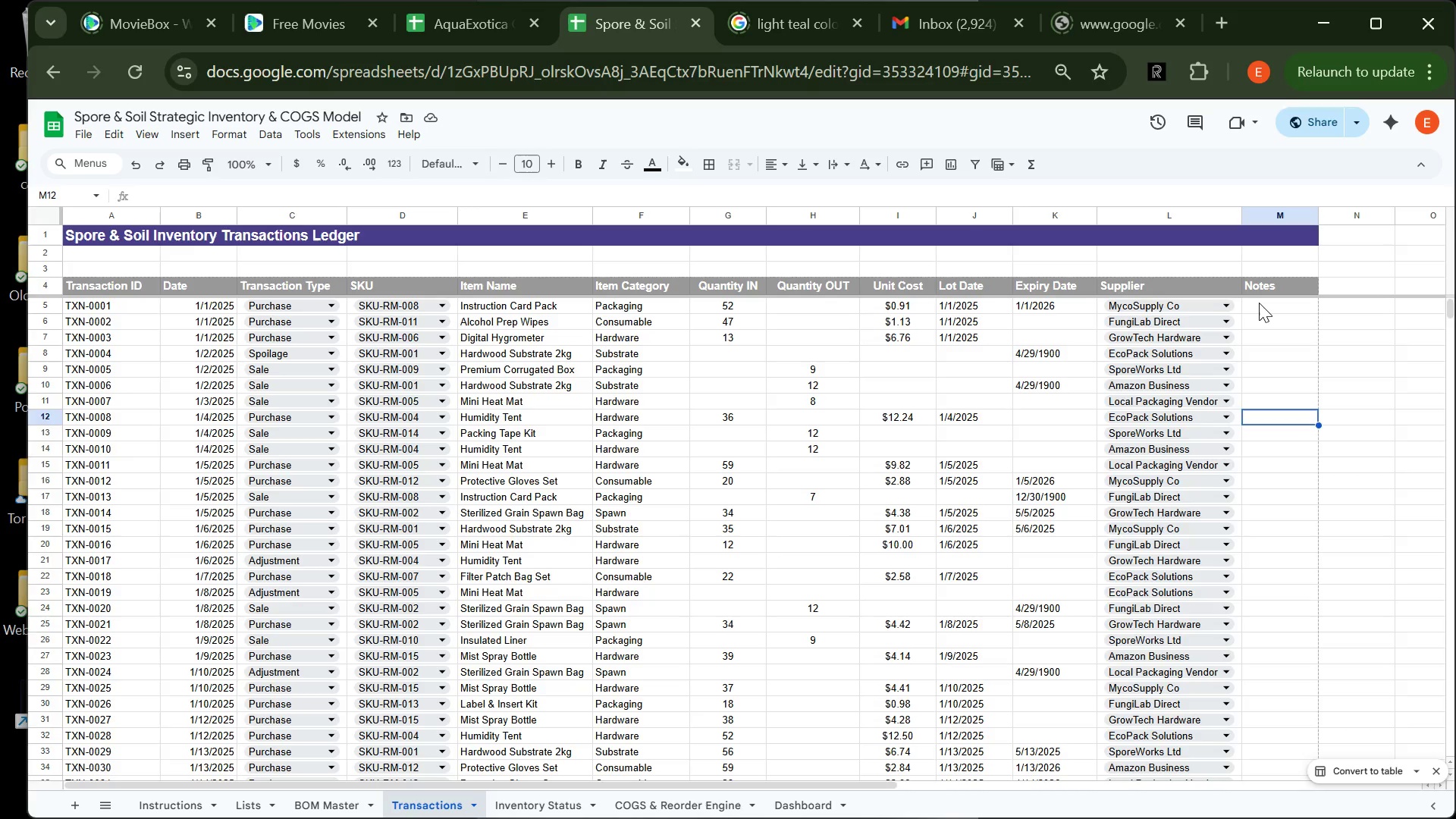 
left_click([1259, 303])
 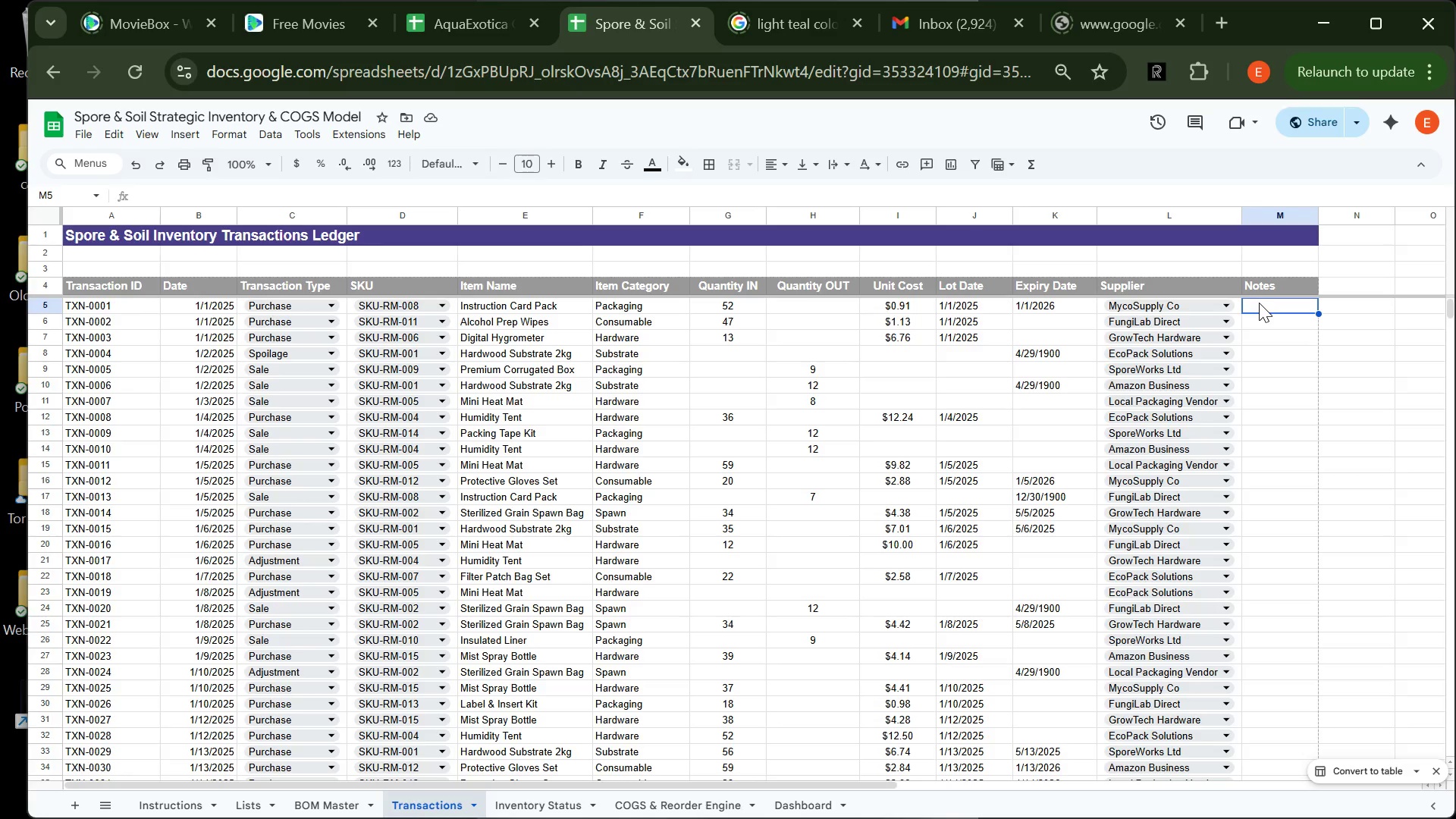 
type(=if)
key(Backspace)
key(Backspace)
type(IF(C5=")
 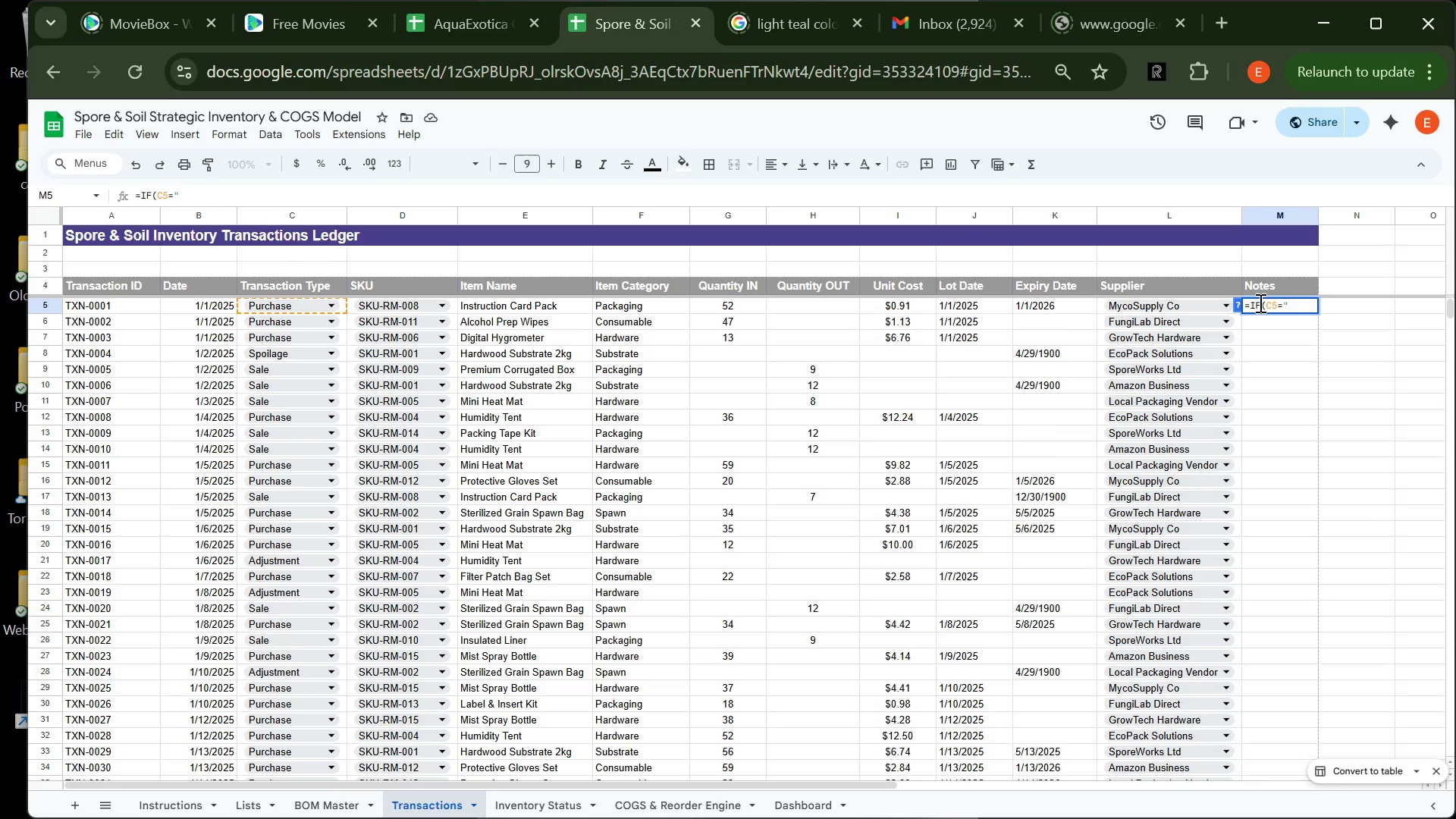 
type(Spoilage)
 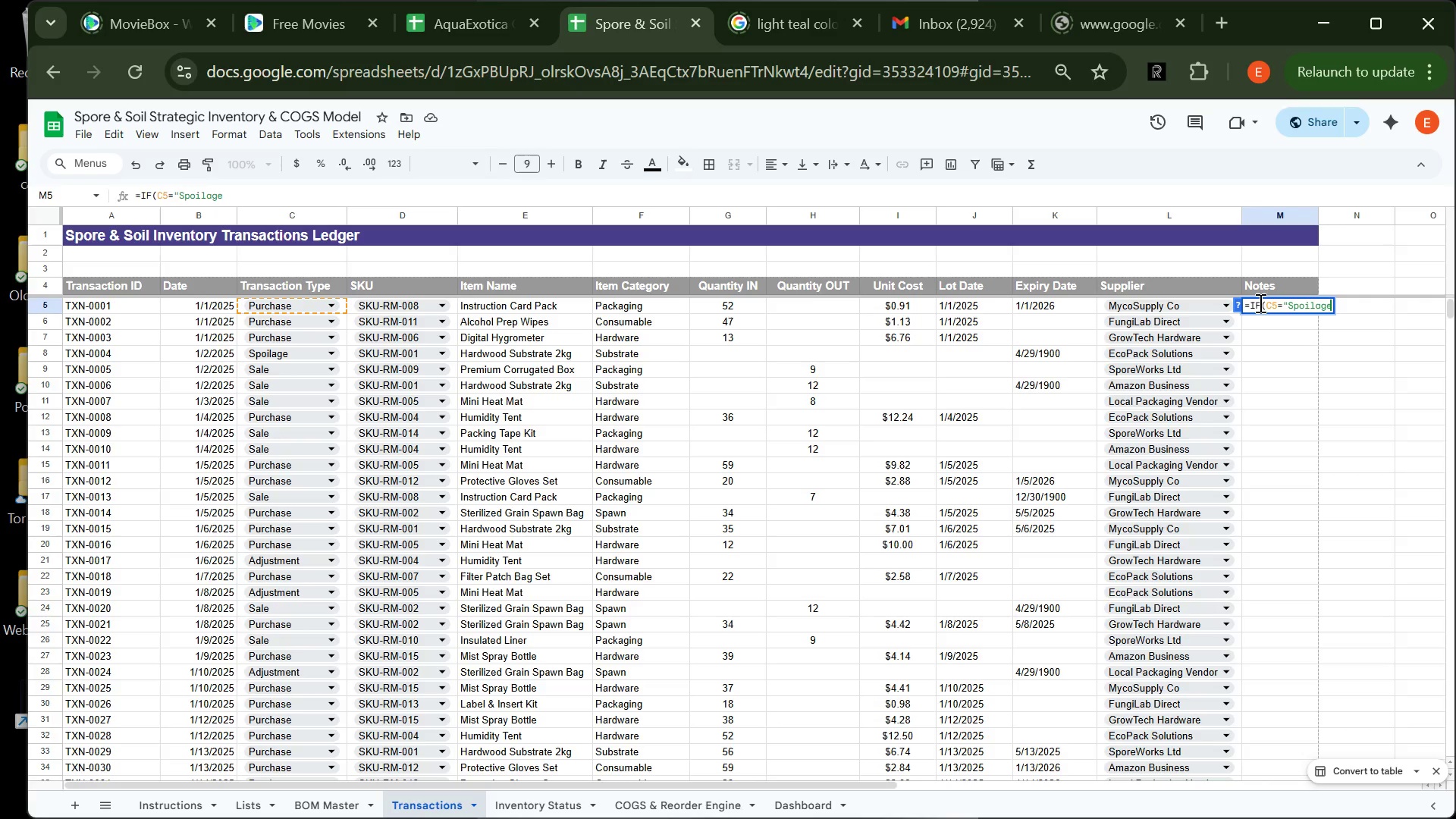 
type(","Expired batch)
 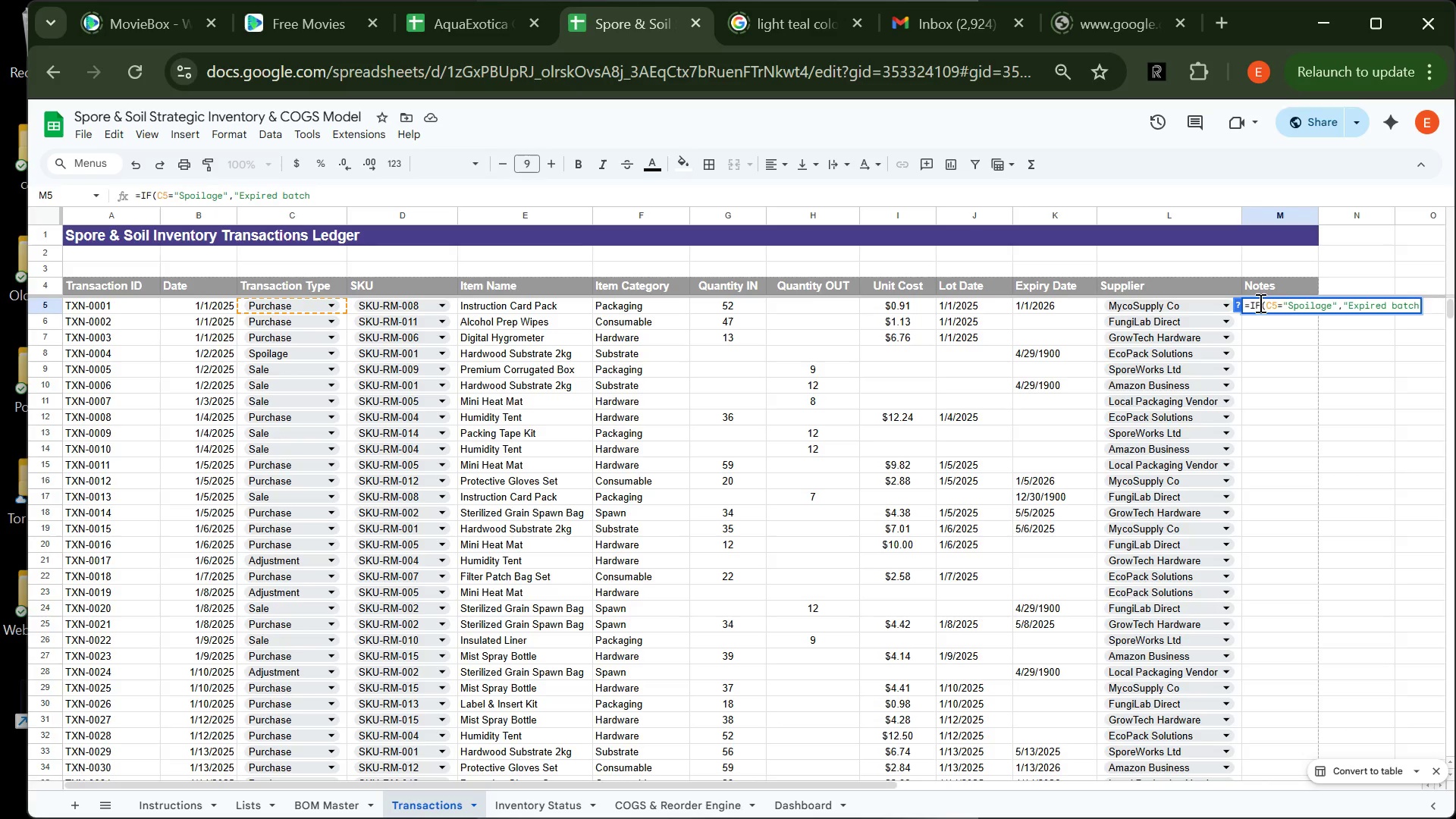 
type( removed)
 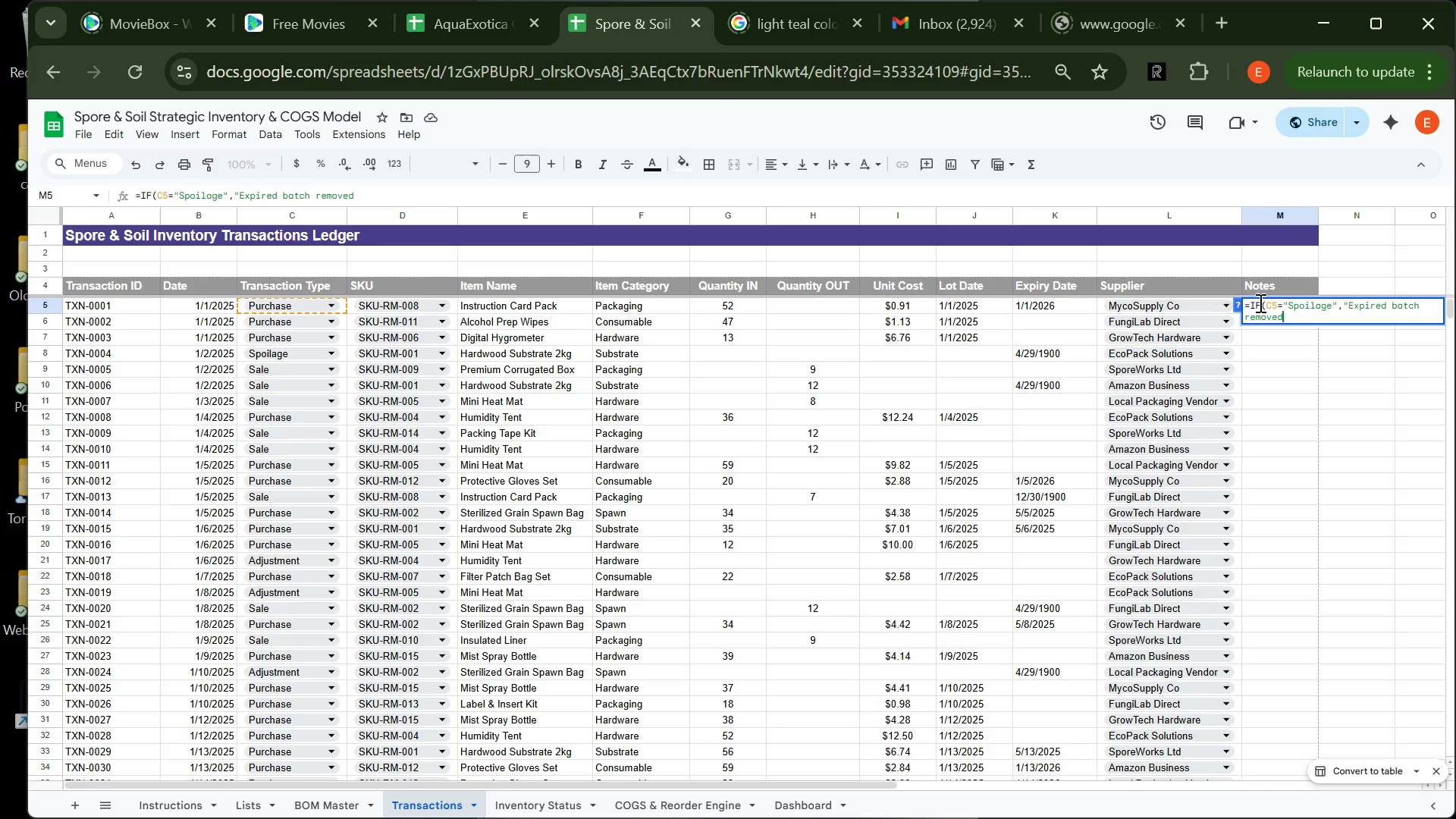 
key(Shift+Quote)
 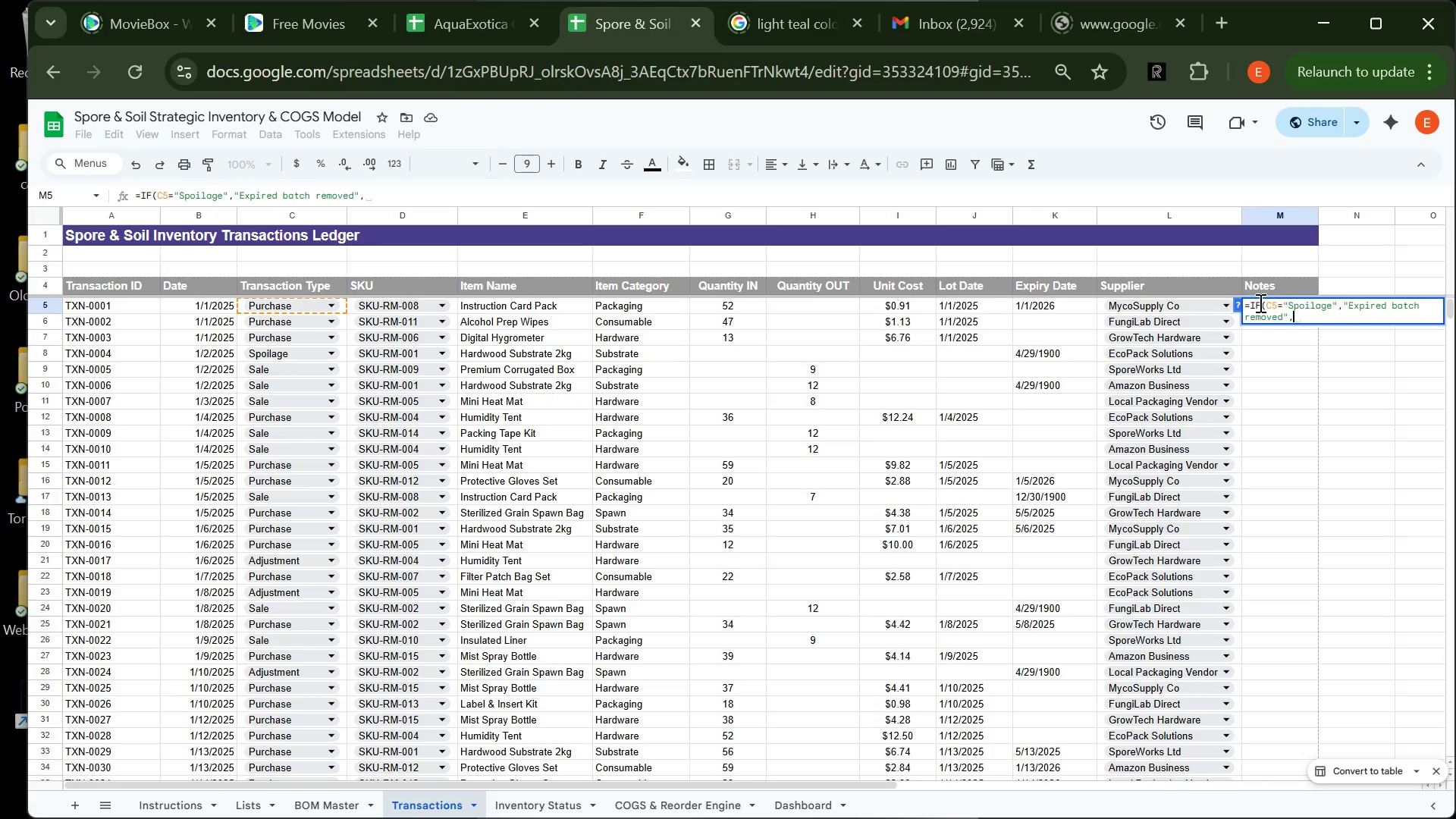 
key(Comma)
 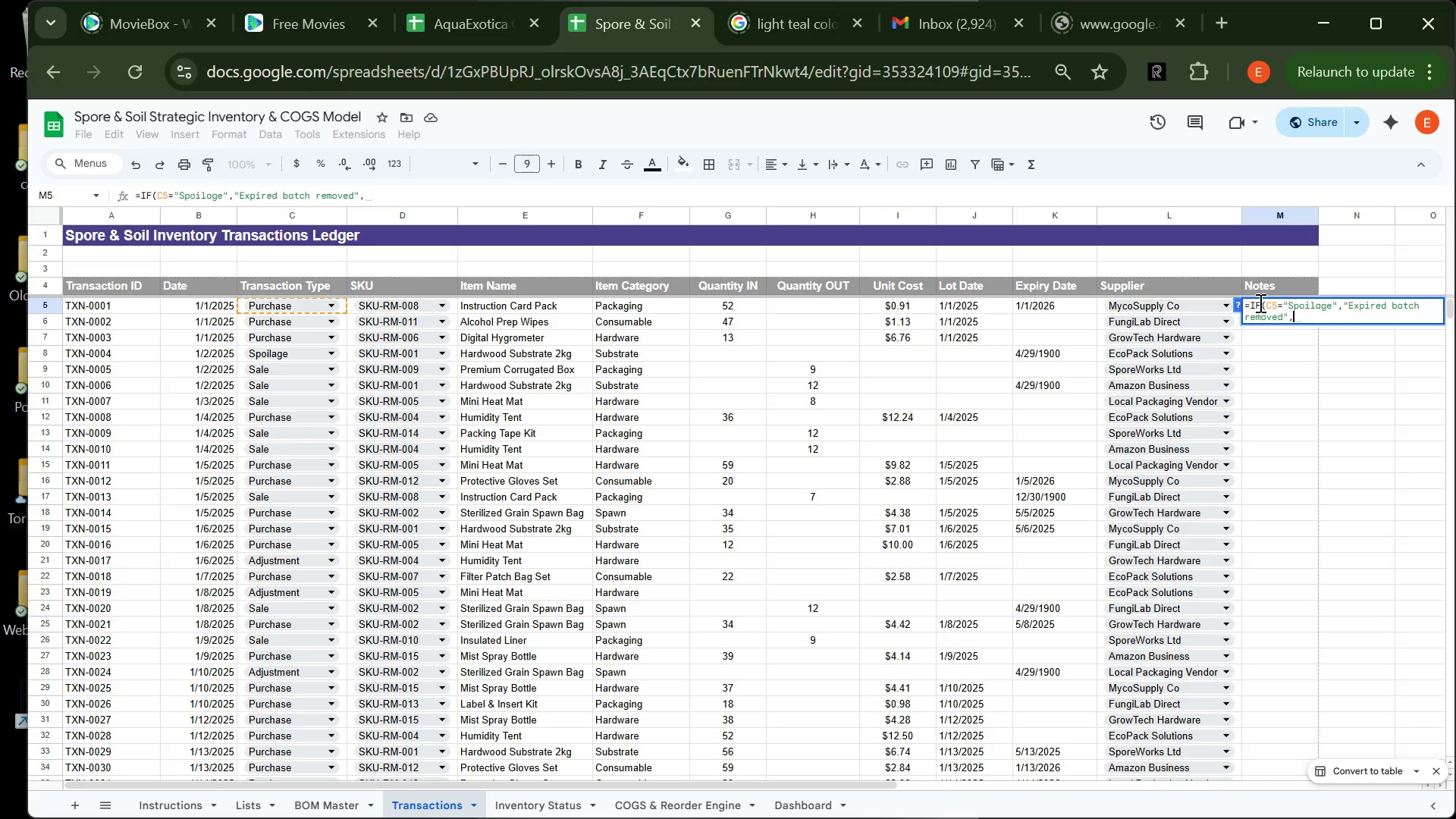 
type(IF(C5="aDJUSTMENT","Cycle )
 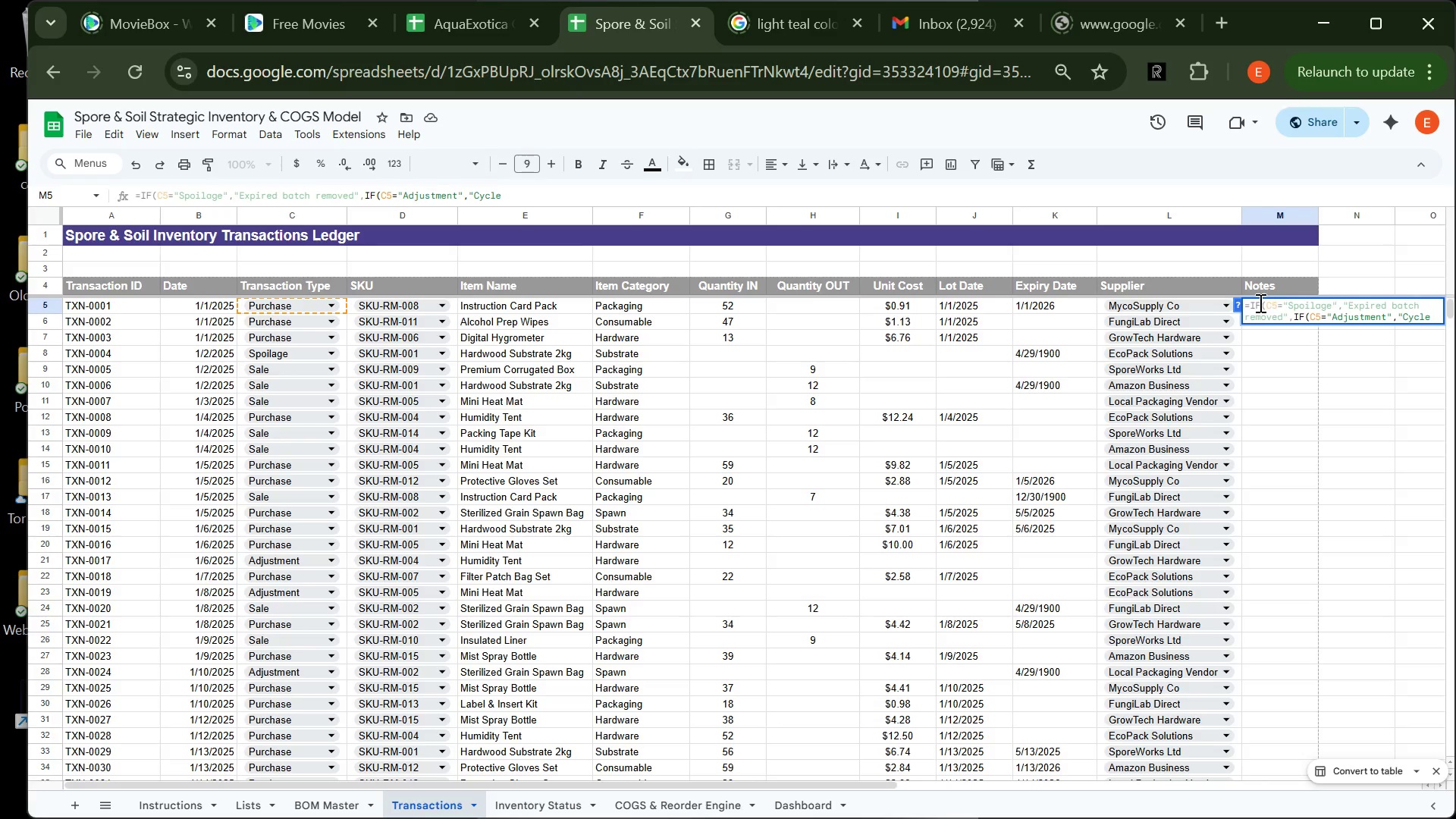 
type(count correction","")))
 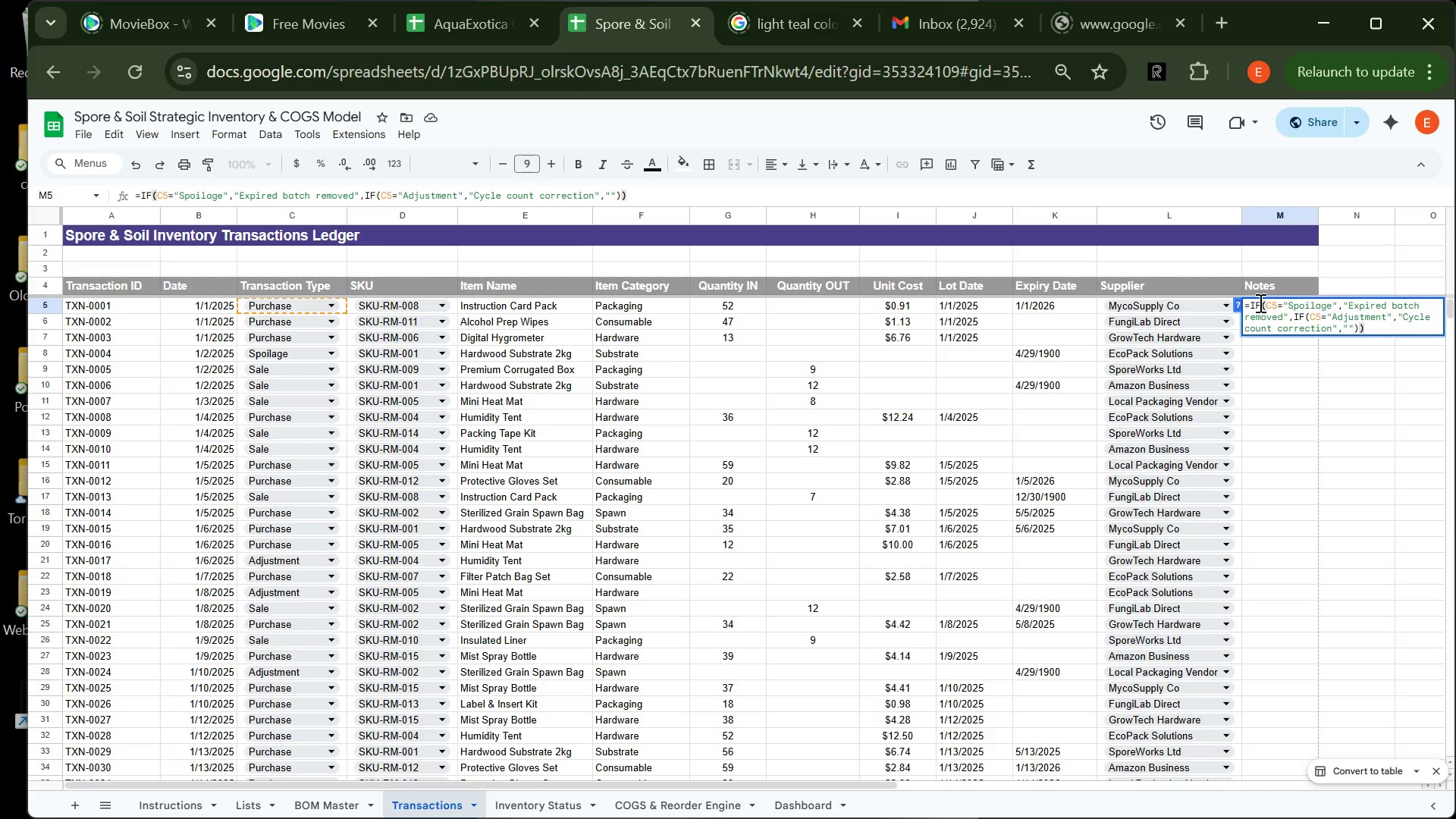 
key(Enter)
 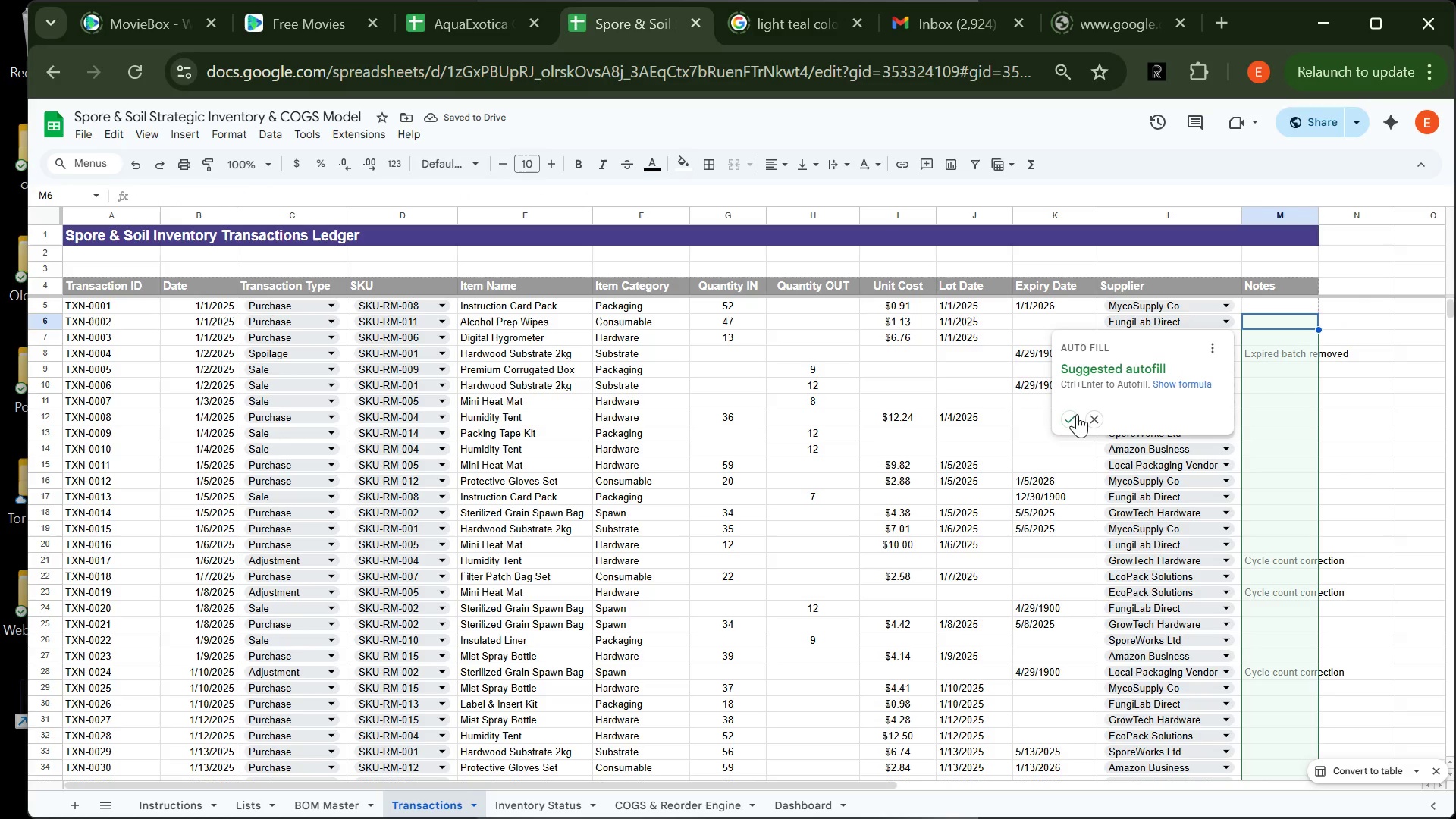 
left_click([1071, 417])
 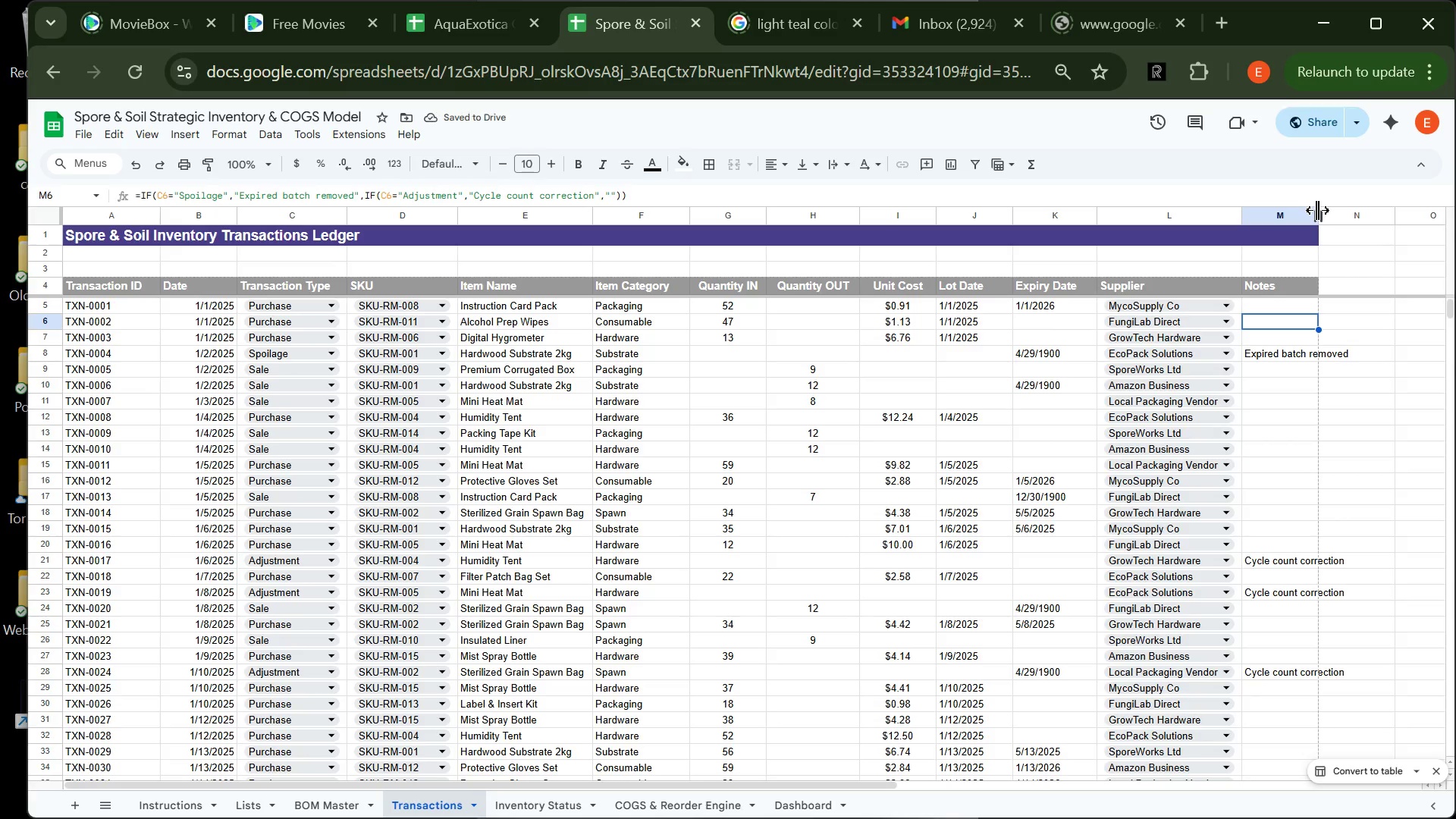 
double_click([1317, 210])
 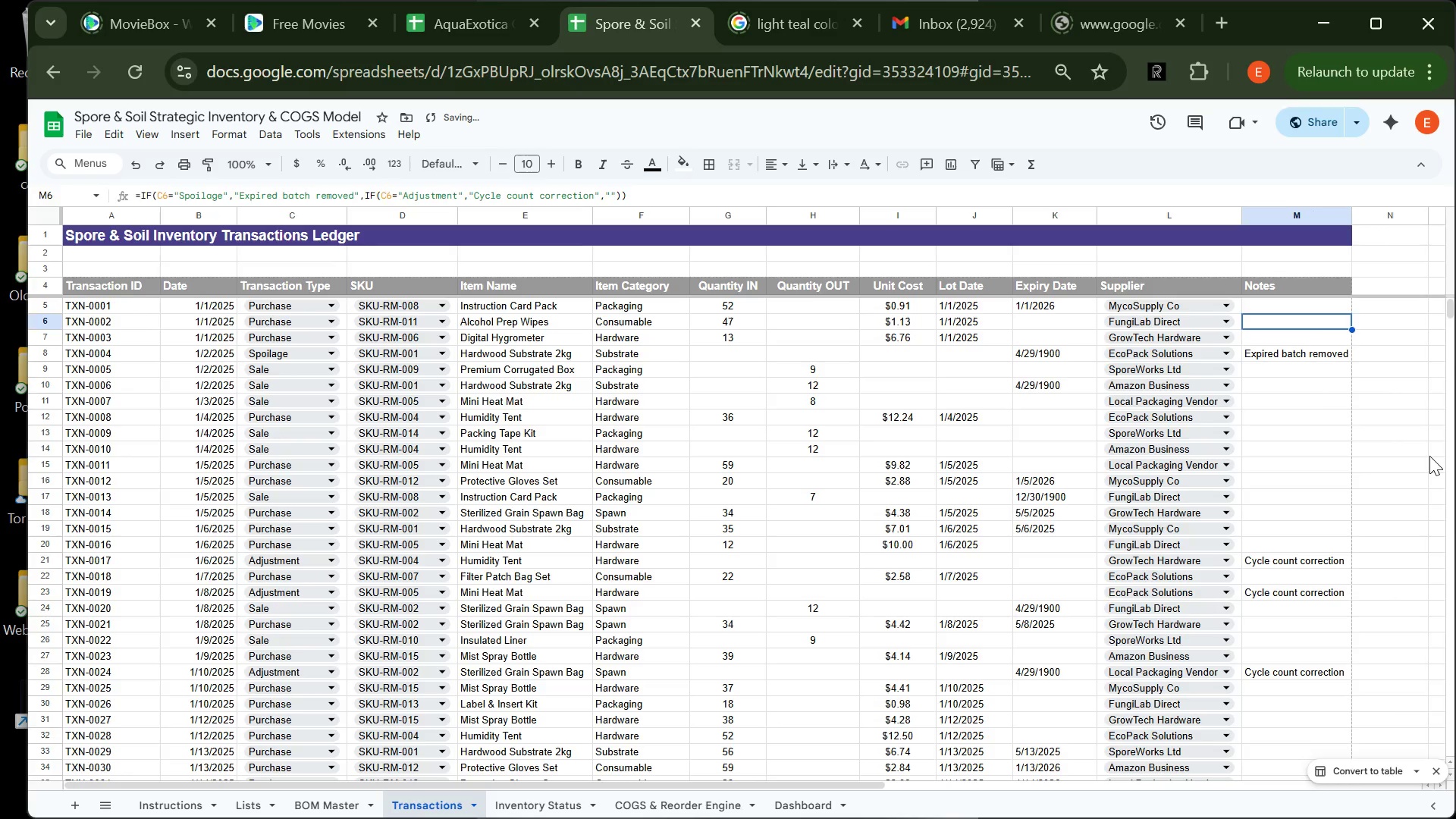 
left_click([1429, 456])
 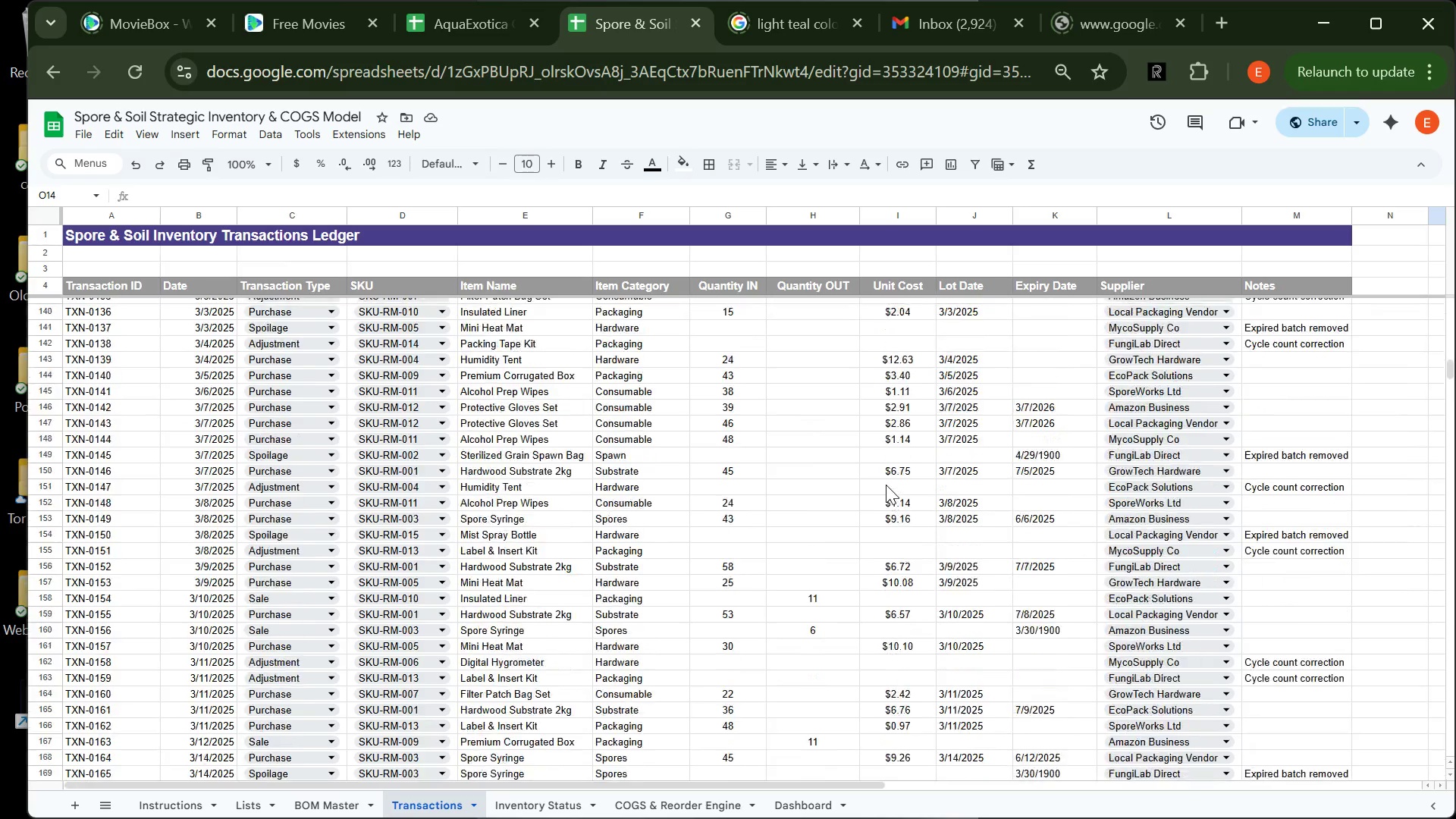 
wait(25.47)
 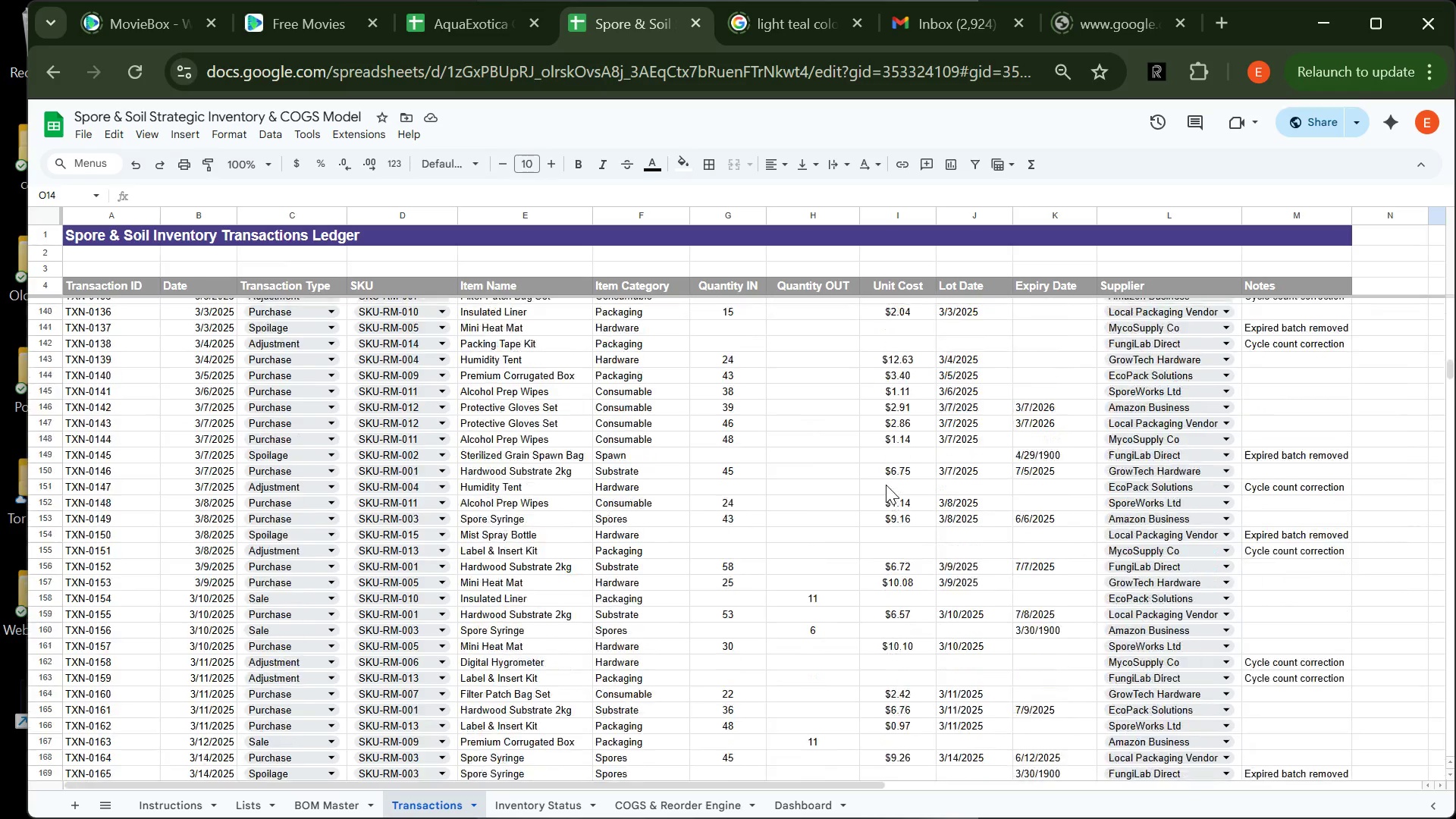 
left_click([1075, 313])
 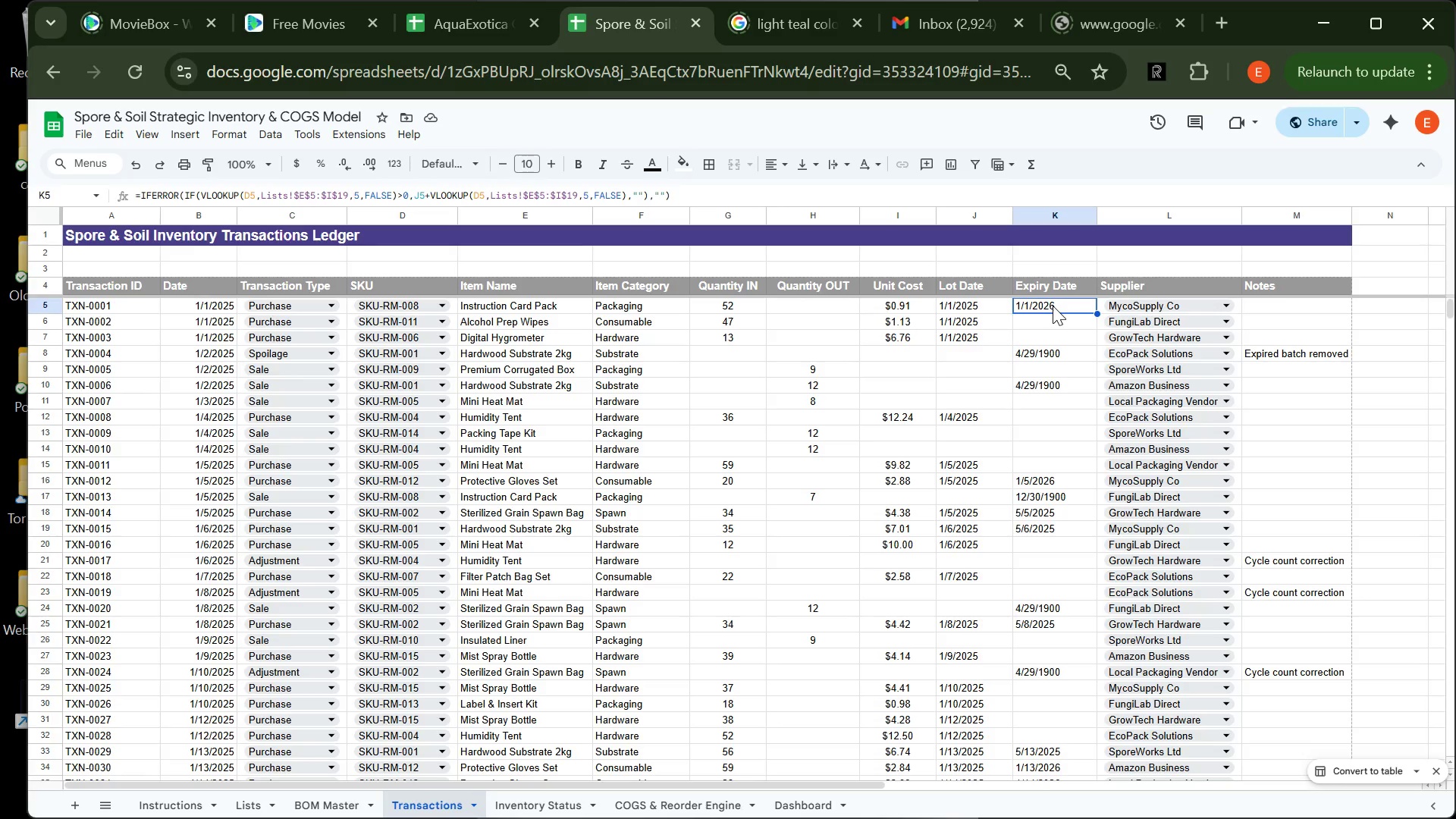 
wait(21.59)
 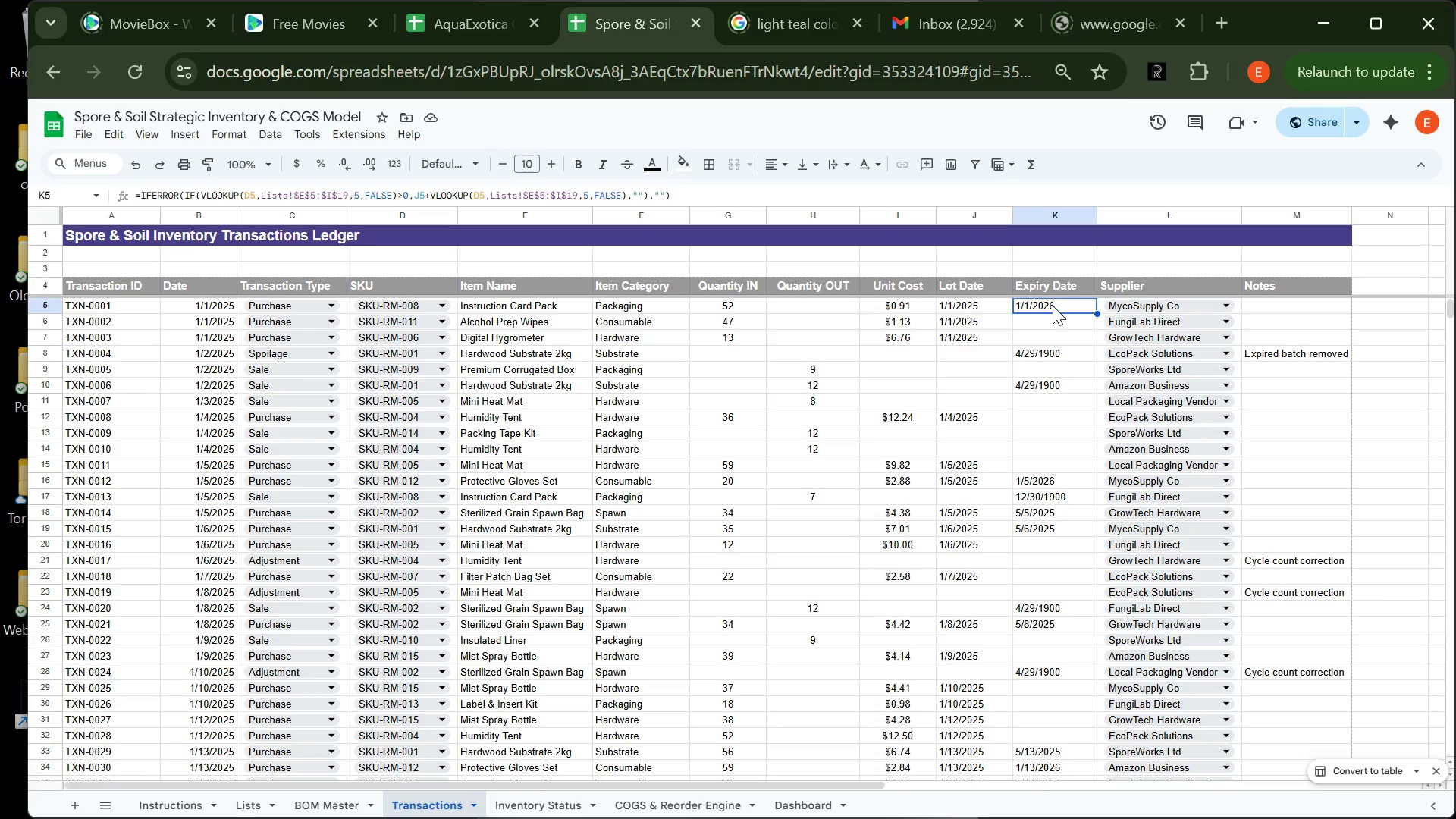 
left_click([713, 181])
 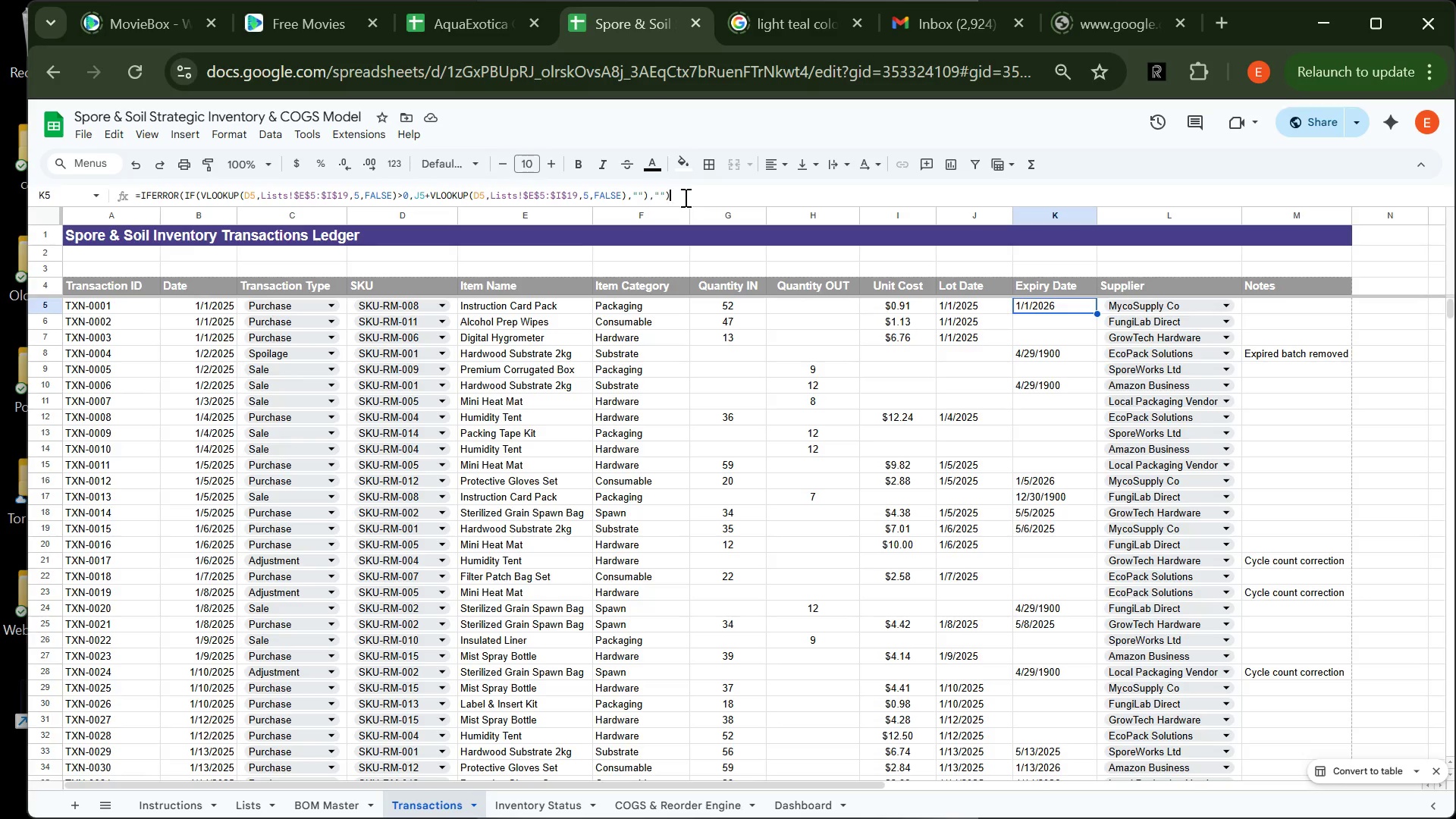 
left_click([684, 197])
 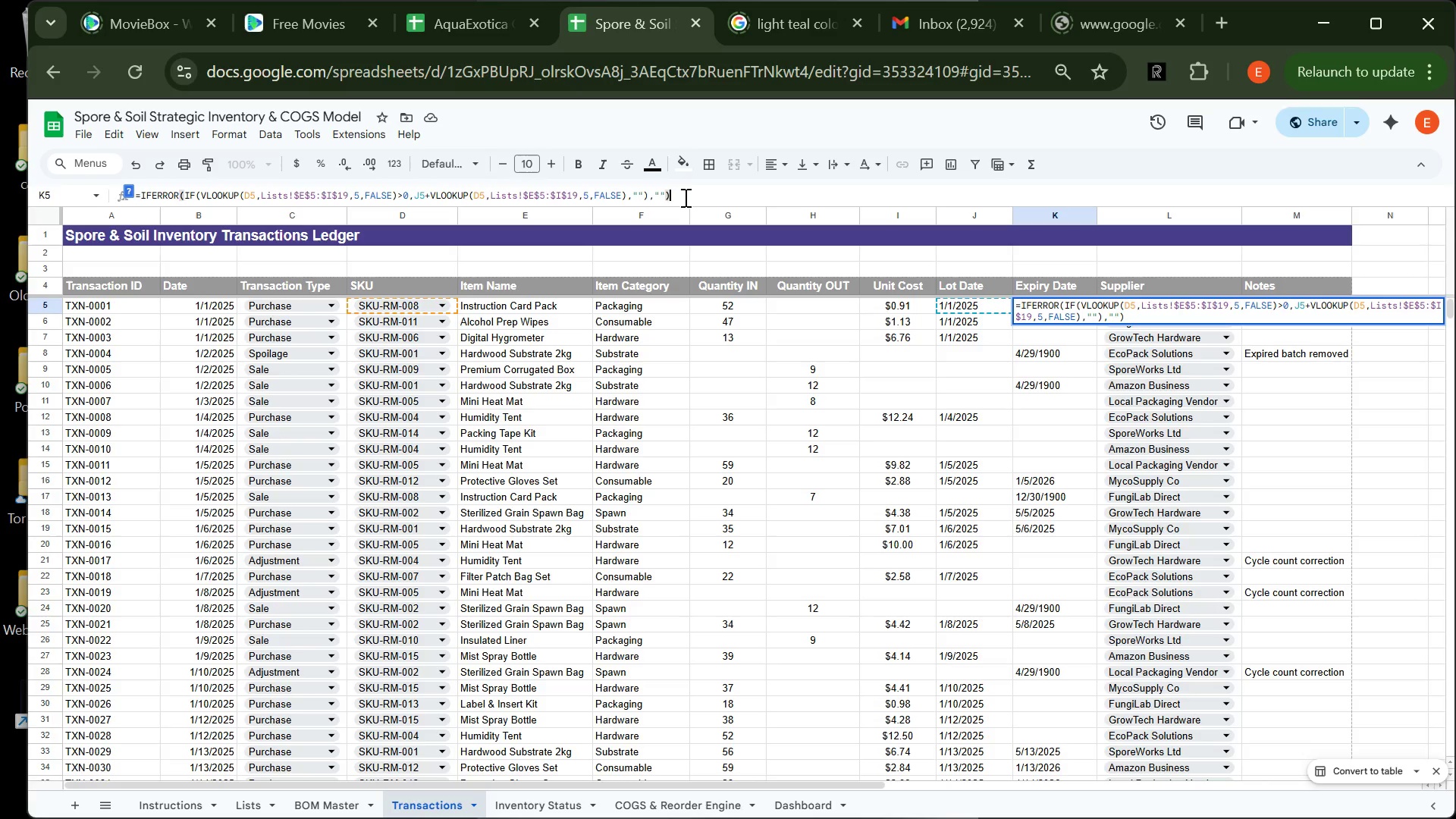 
key(Control+A)
 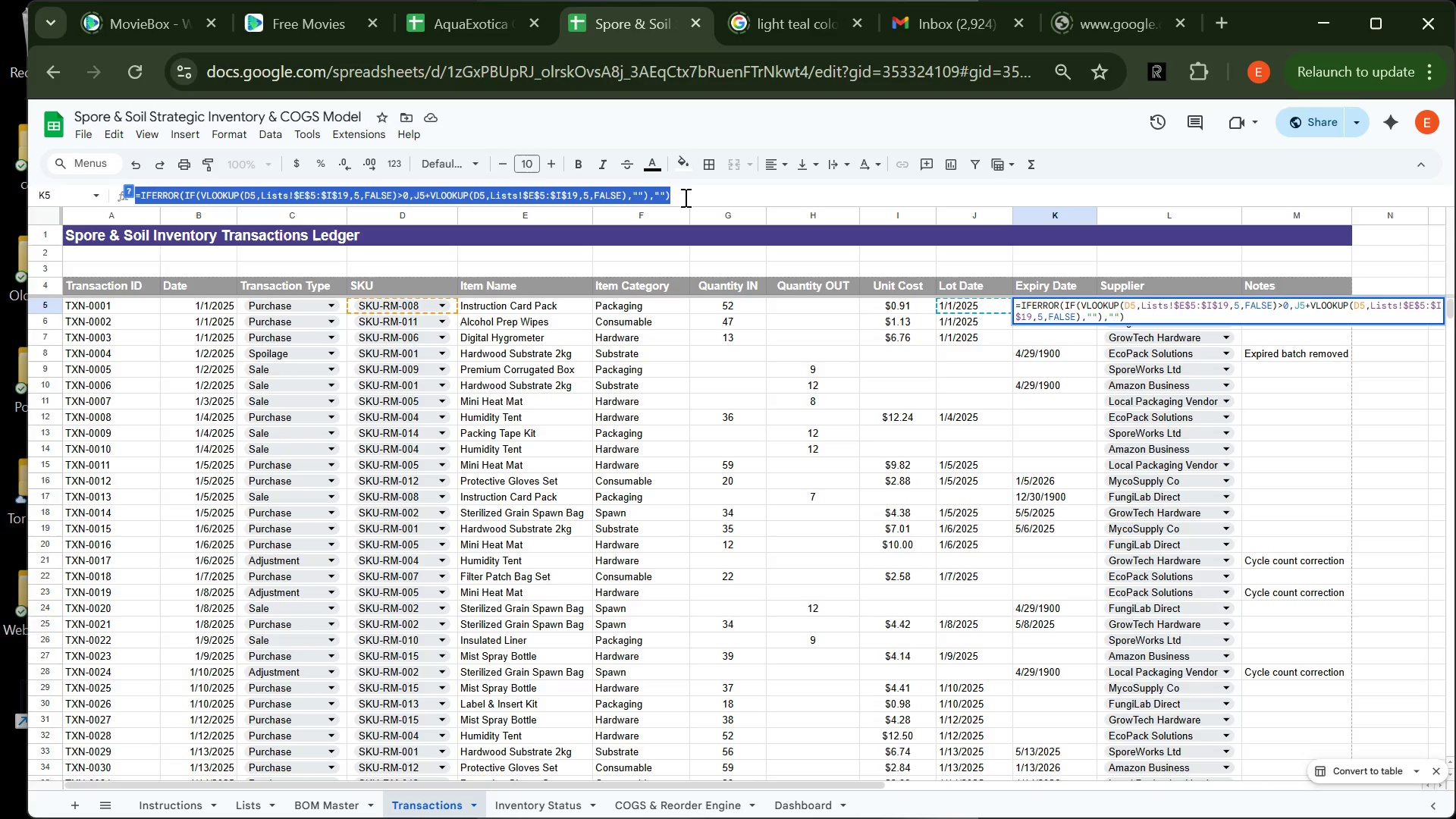 
hold_key(key=ControlLeft, duration=1.62)
 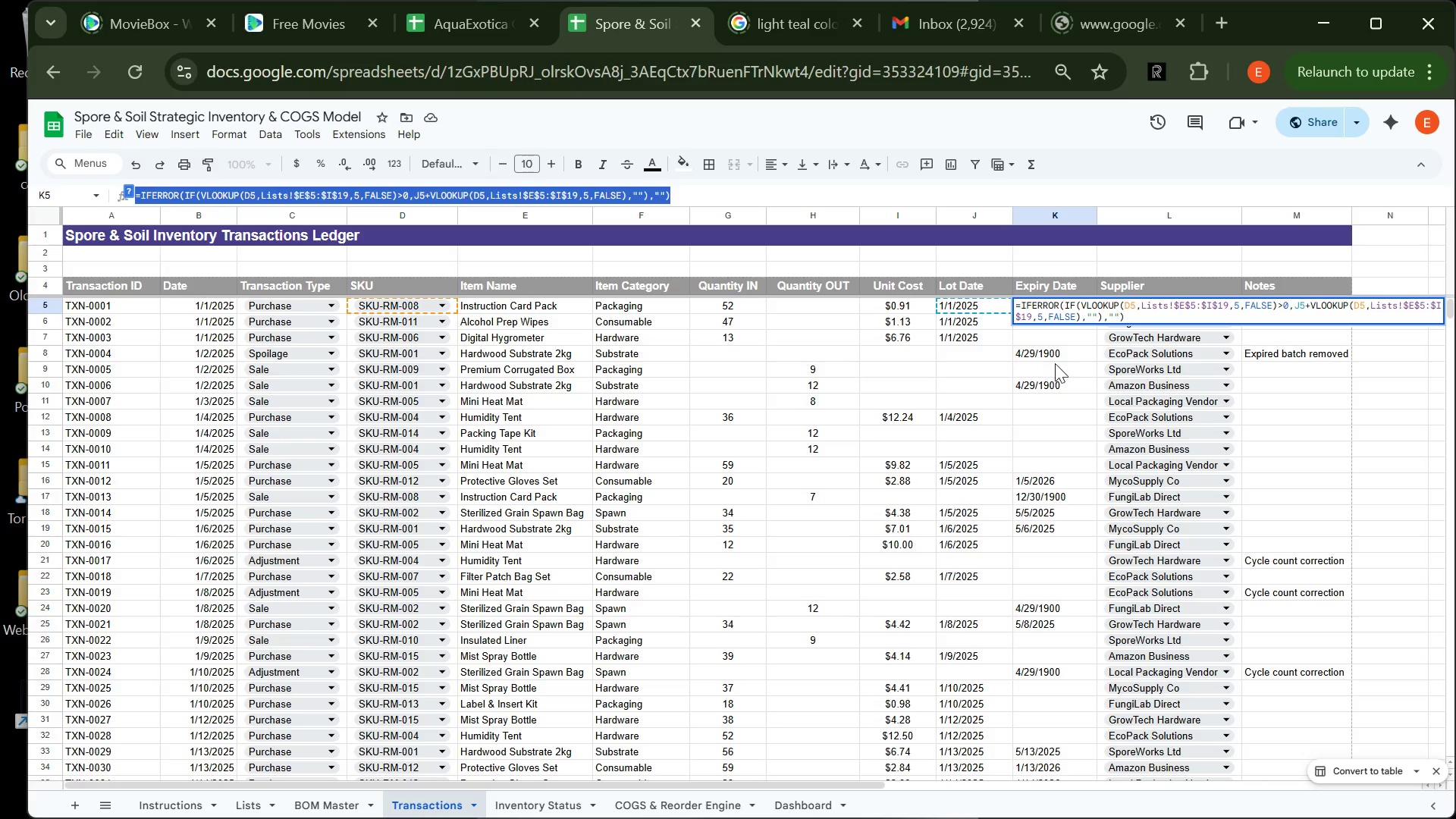 
hold_key(key=C, duration=0.33)
 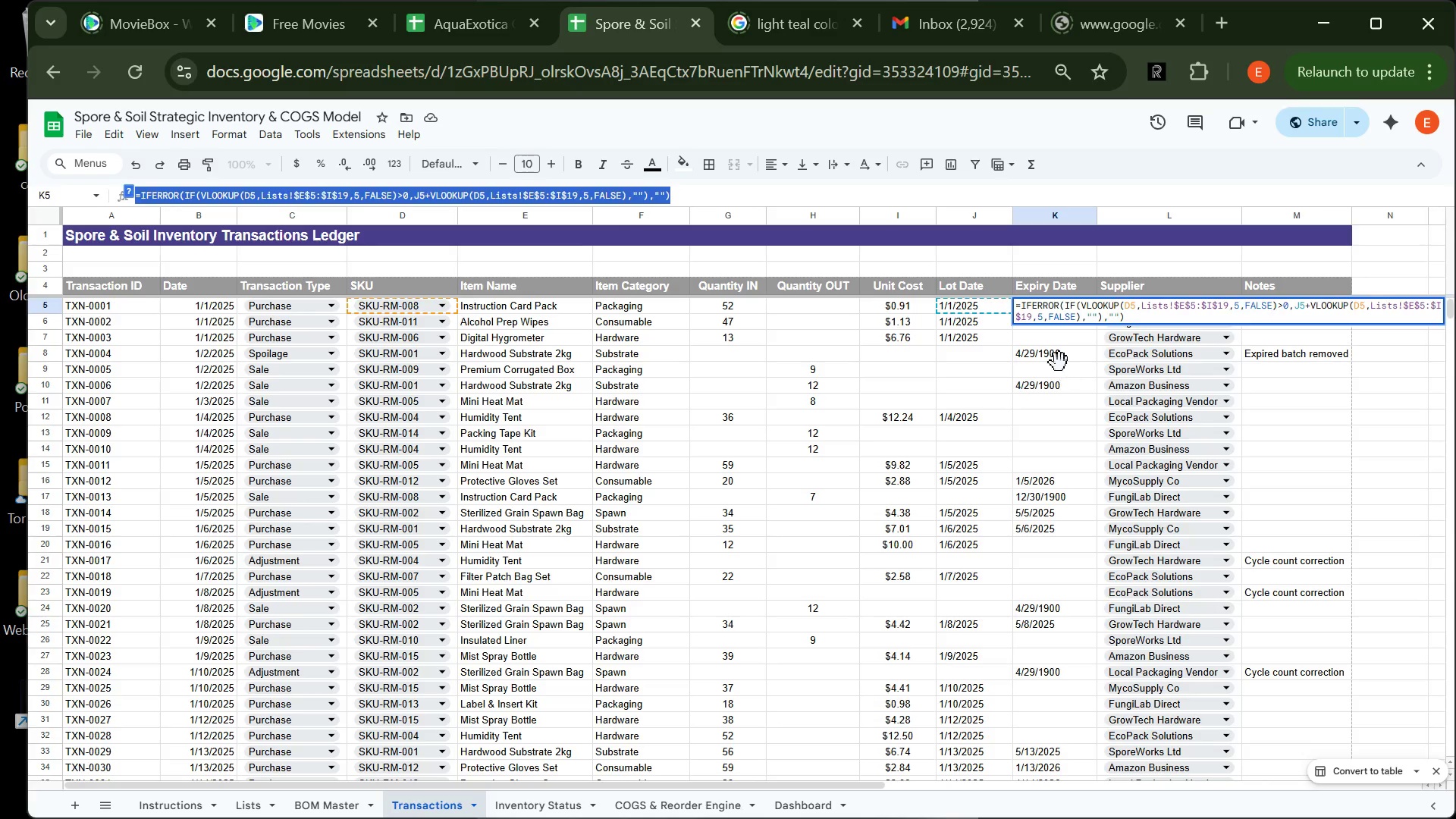 
left_click([1059, 362])
 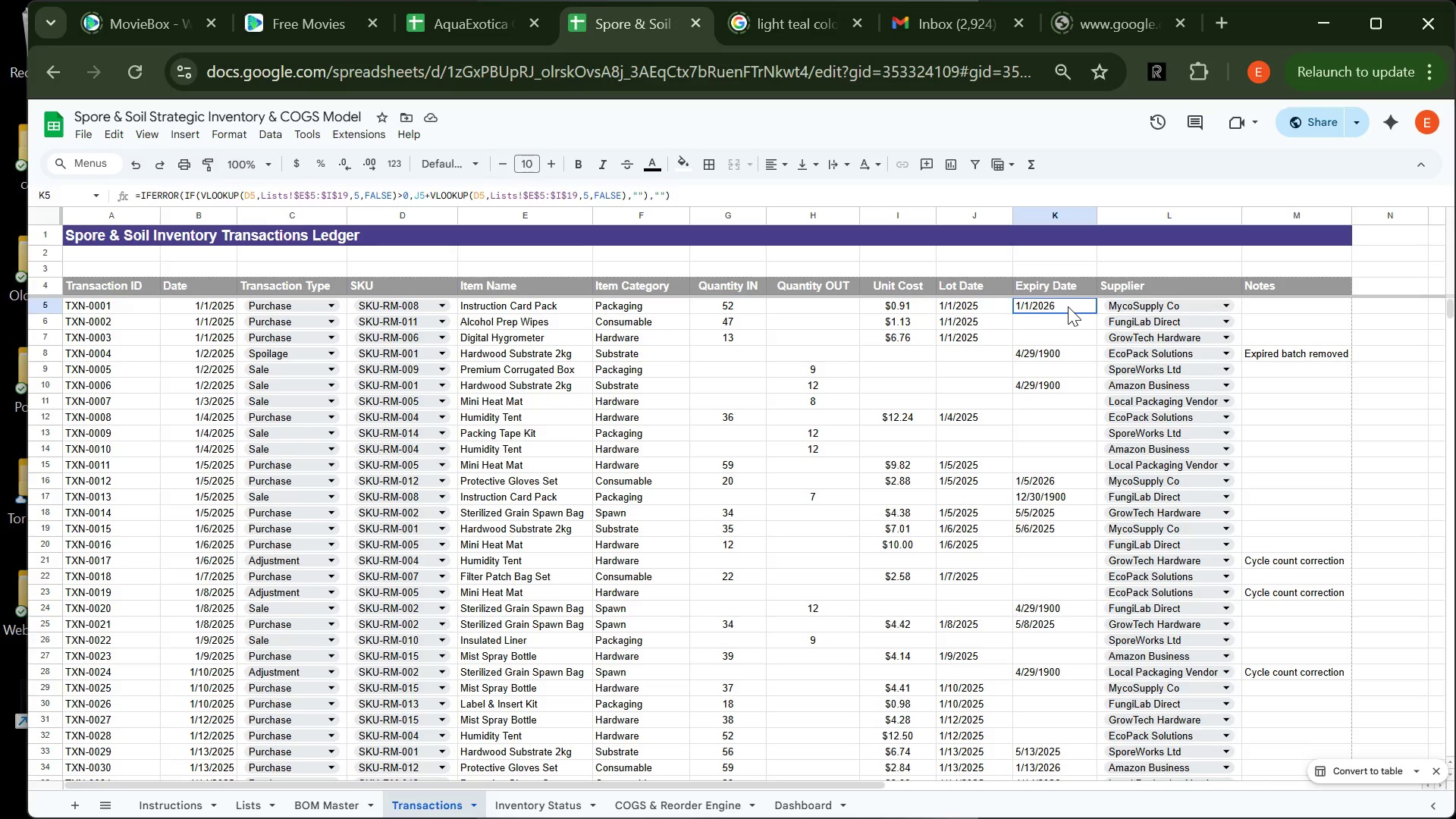 
left_click([1068, 306])
 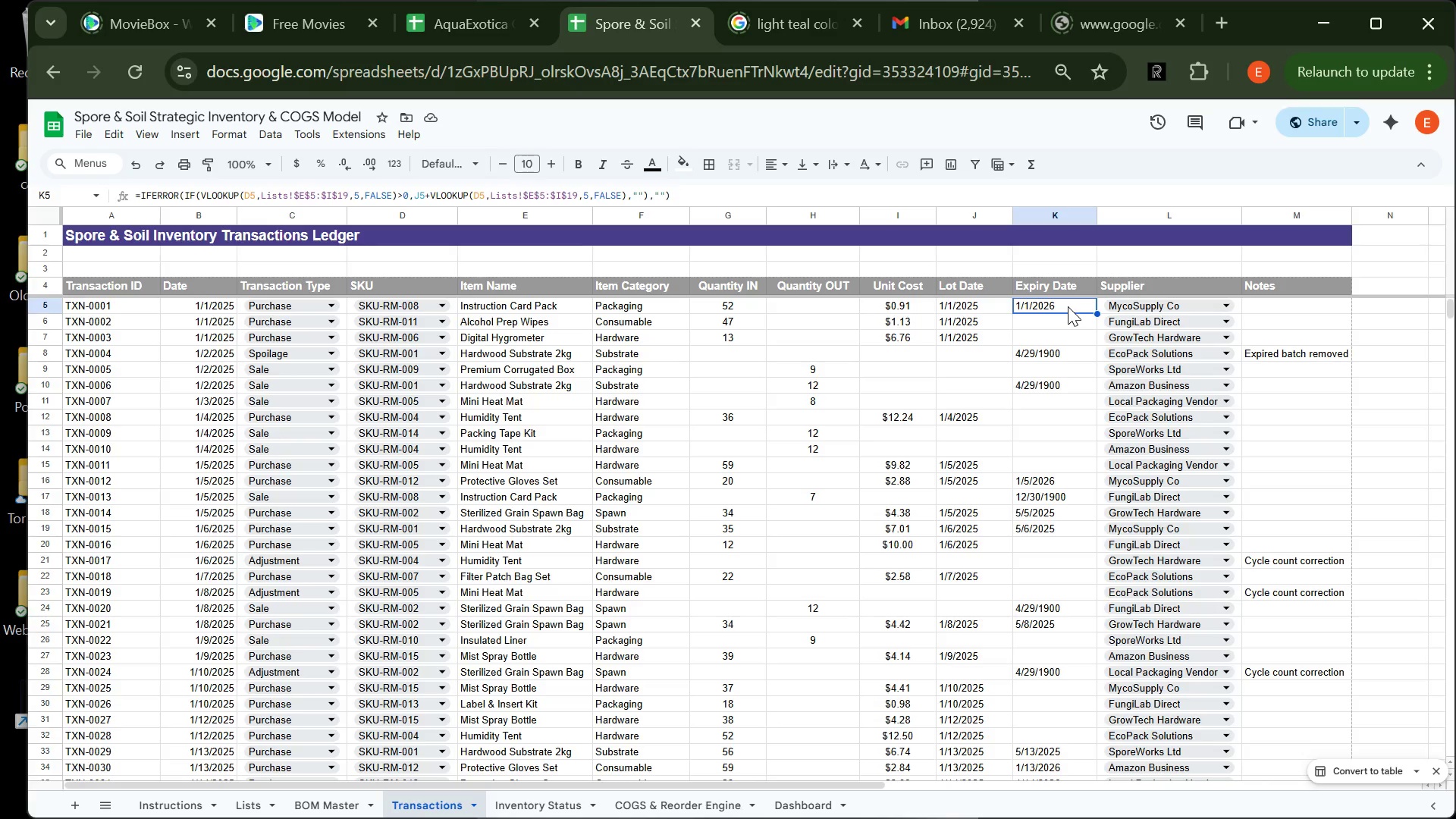 
key(Control+V)
 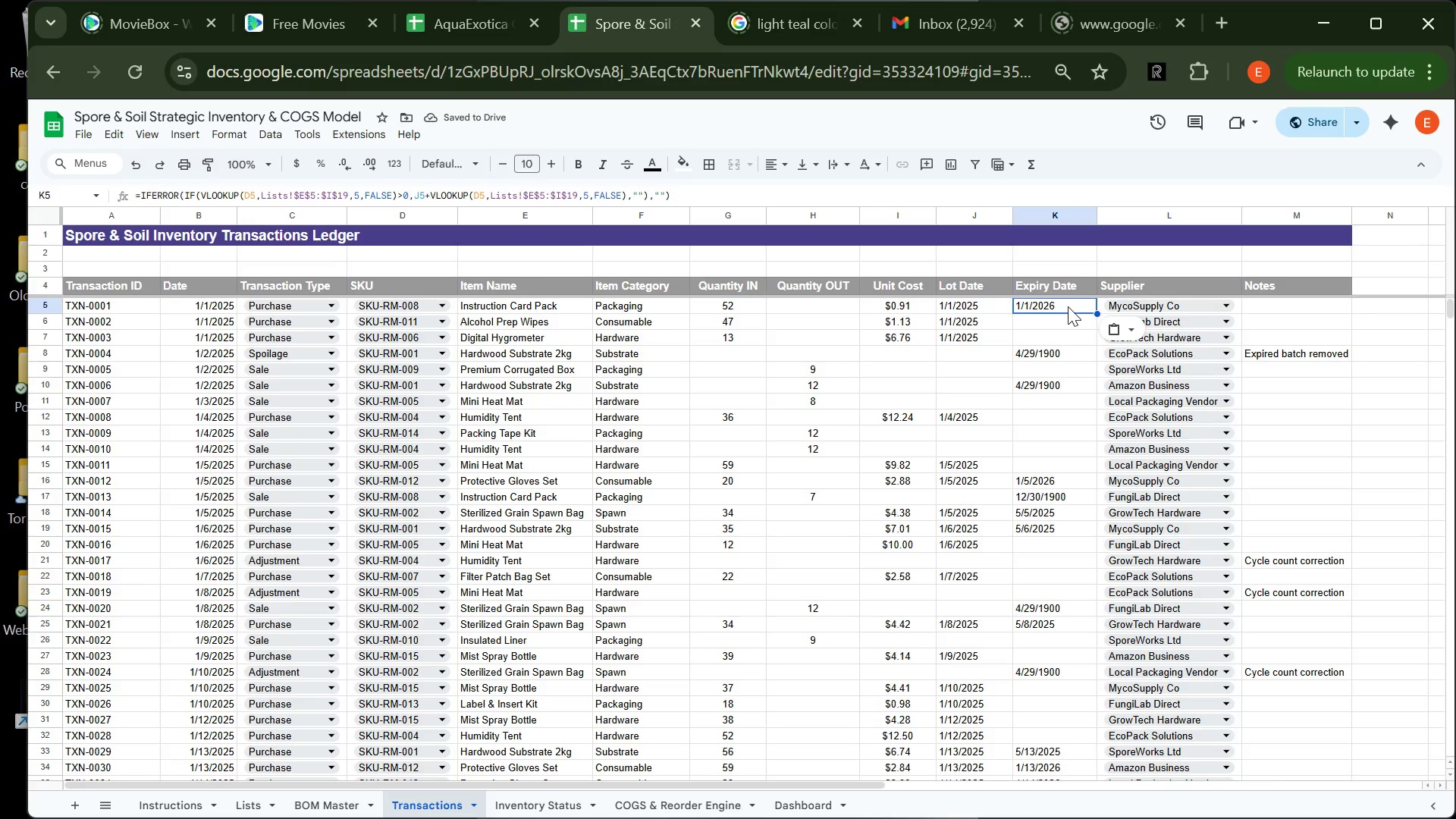 
key(Enter)
 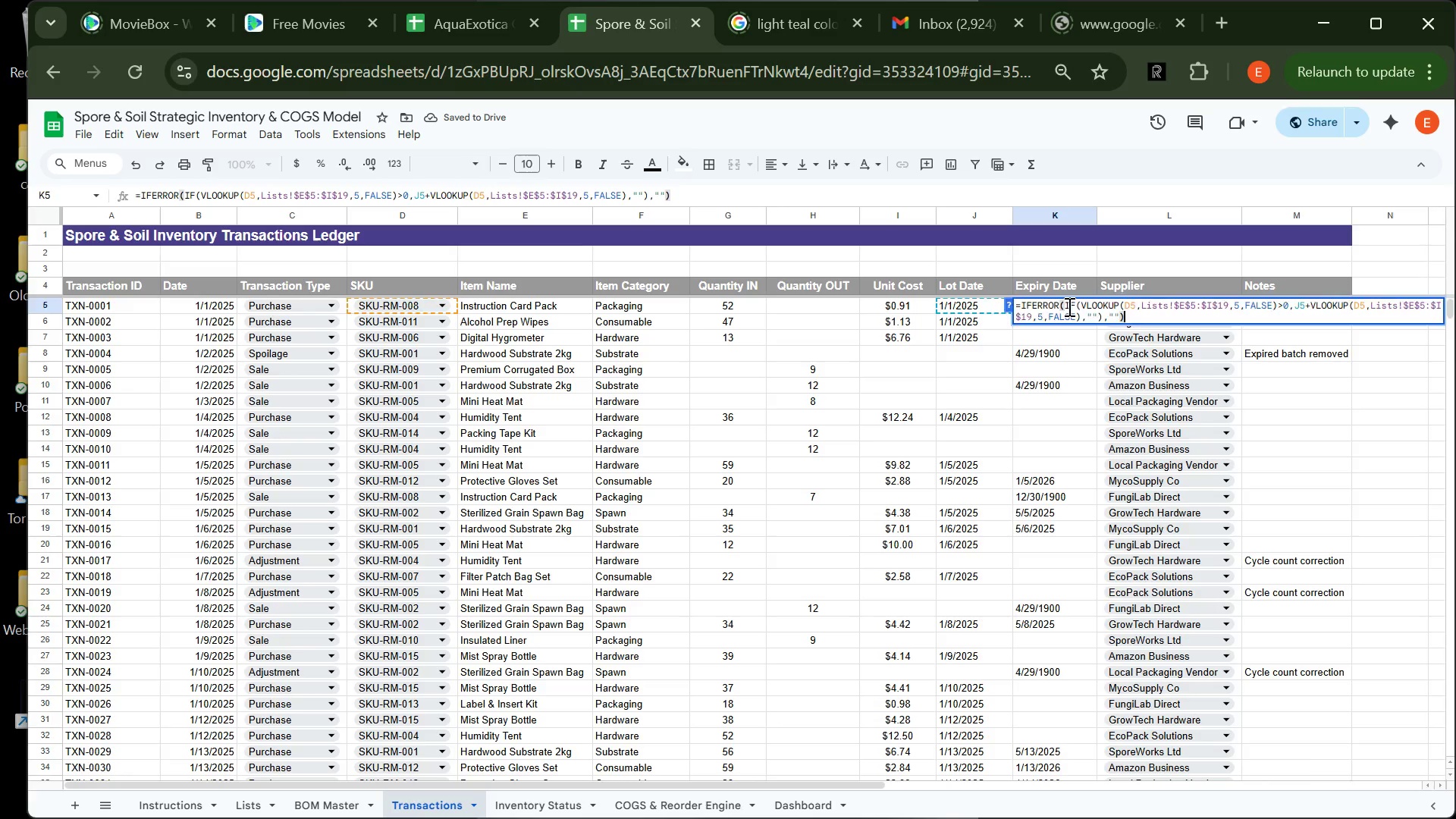 
key(Enter)
 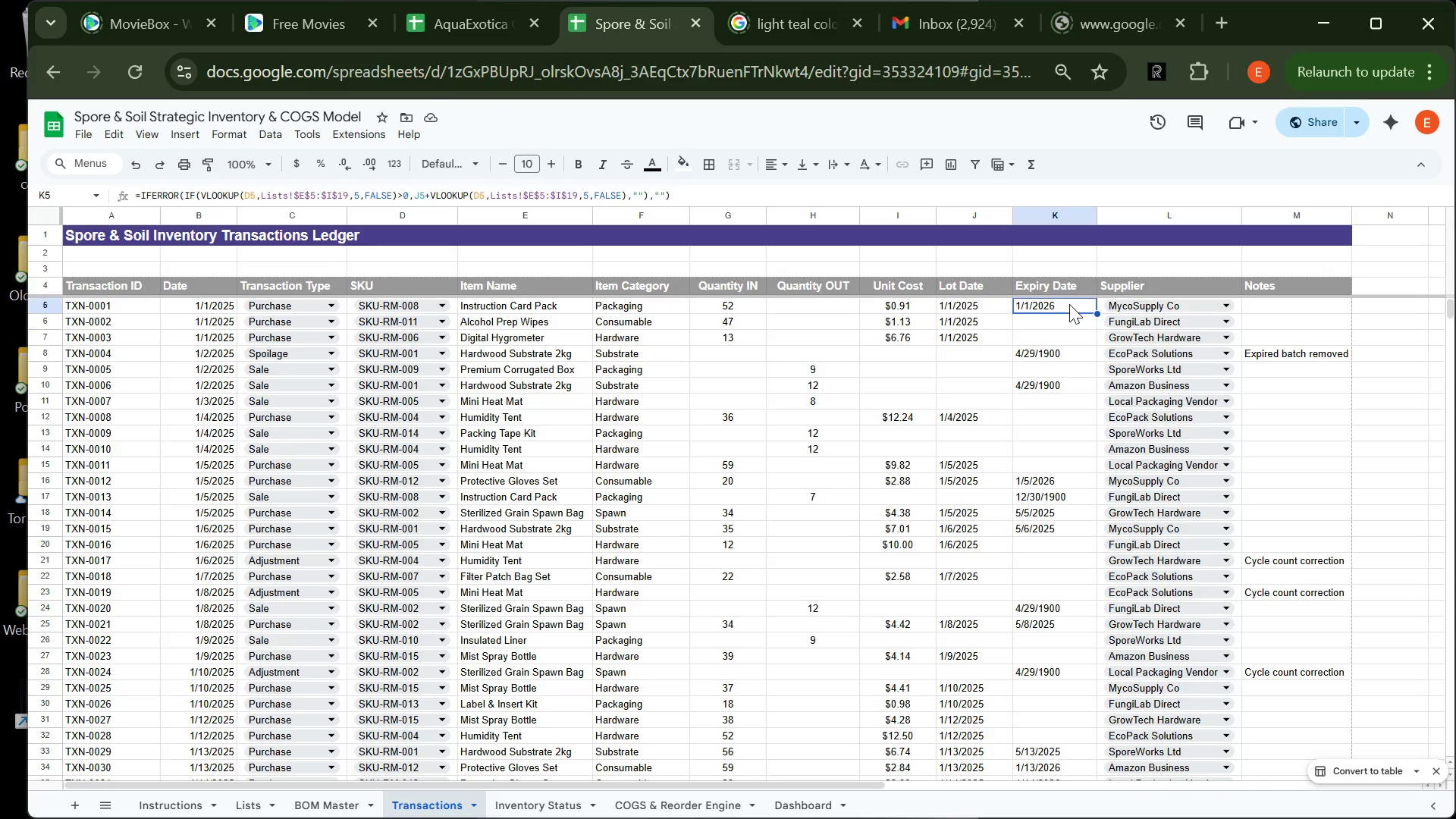 
left_click_drag(start_coordinate=[1069, 304], to_coordinate=[1084, 305])
 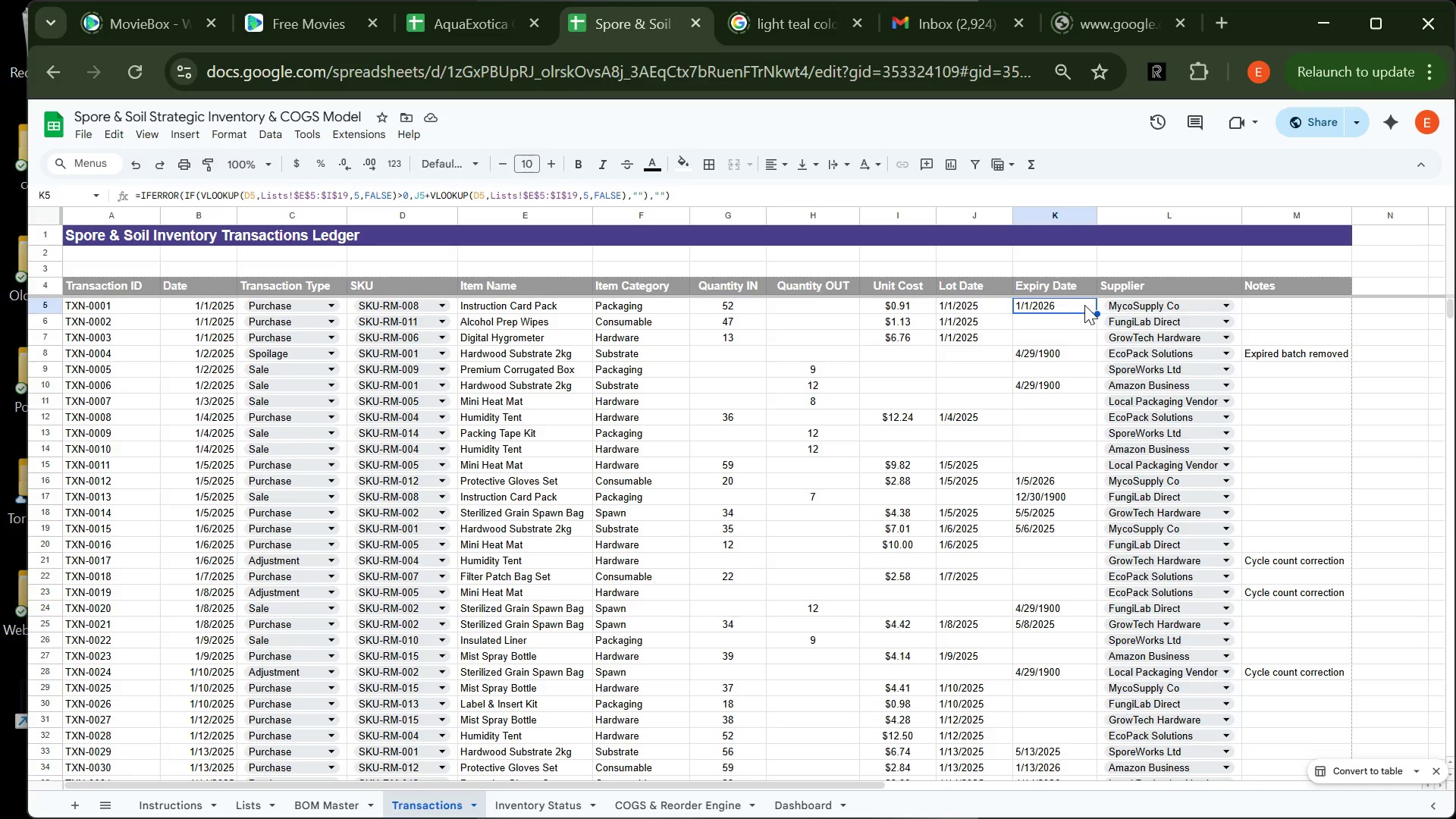 
left_click([1084, 305])
 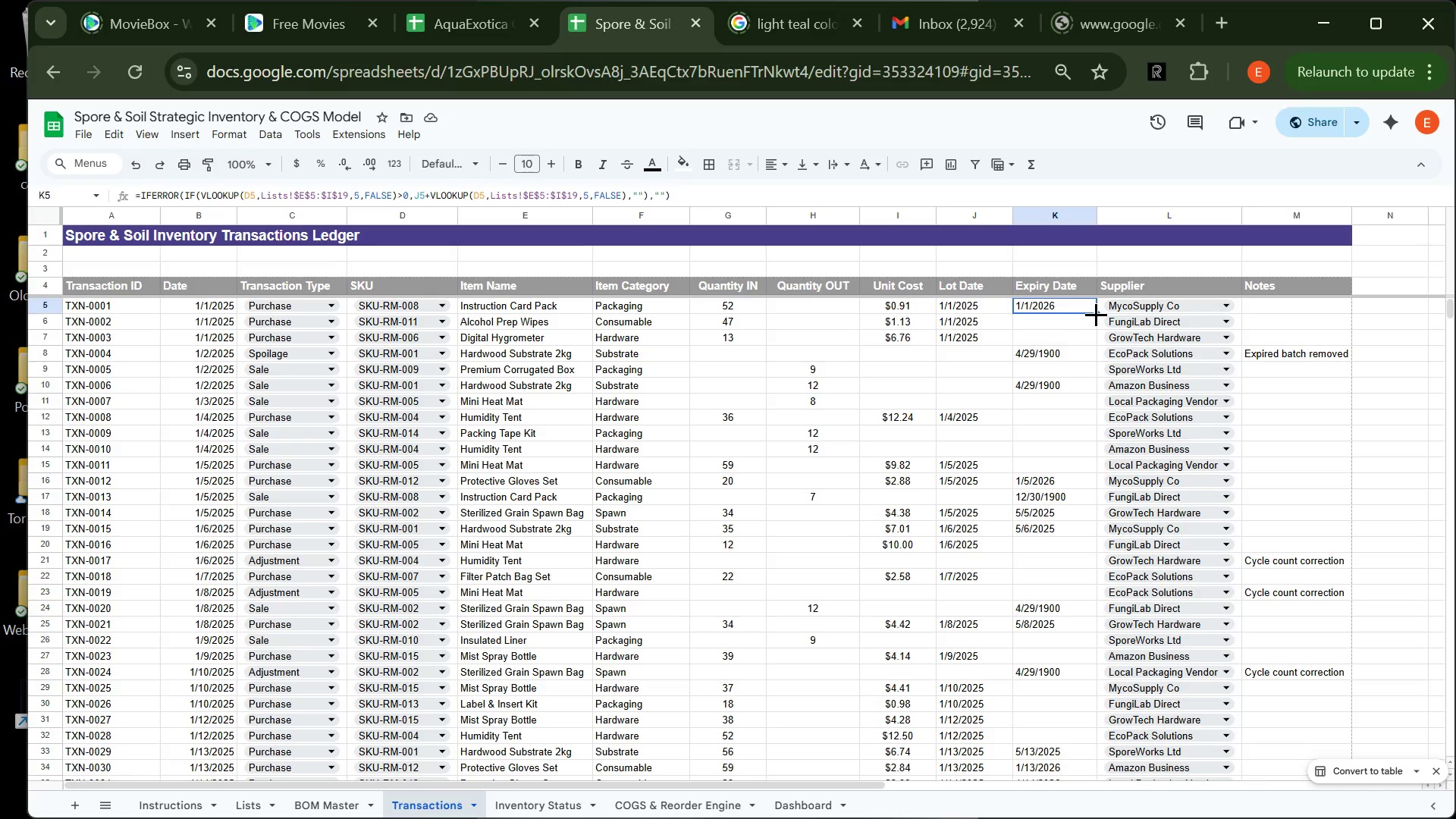 
left_click_drag(start_coordinate=[1096, 314], to_coordinate=[1059, 489])
 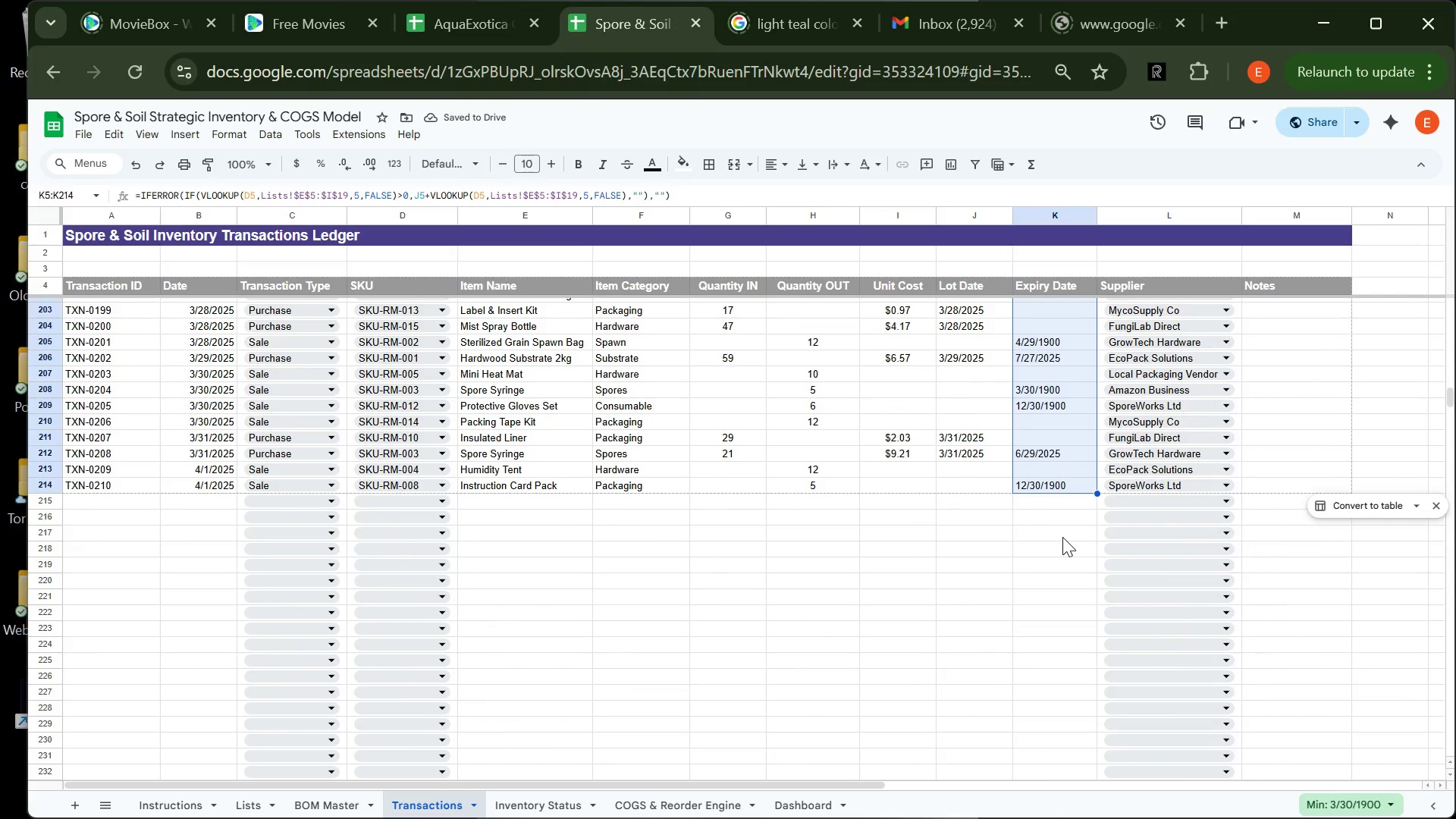 
left_click([1062, 537])
 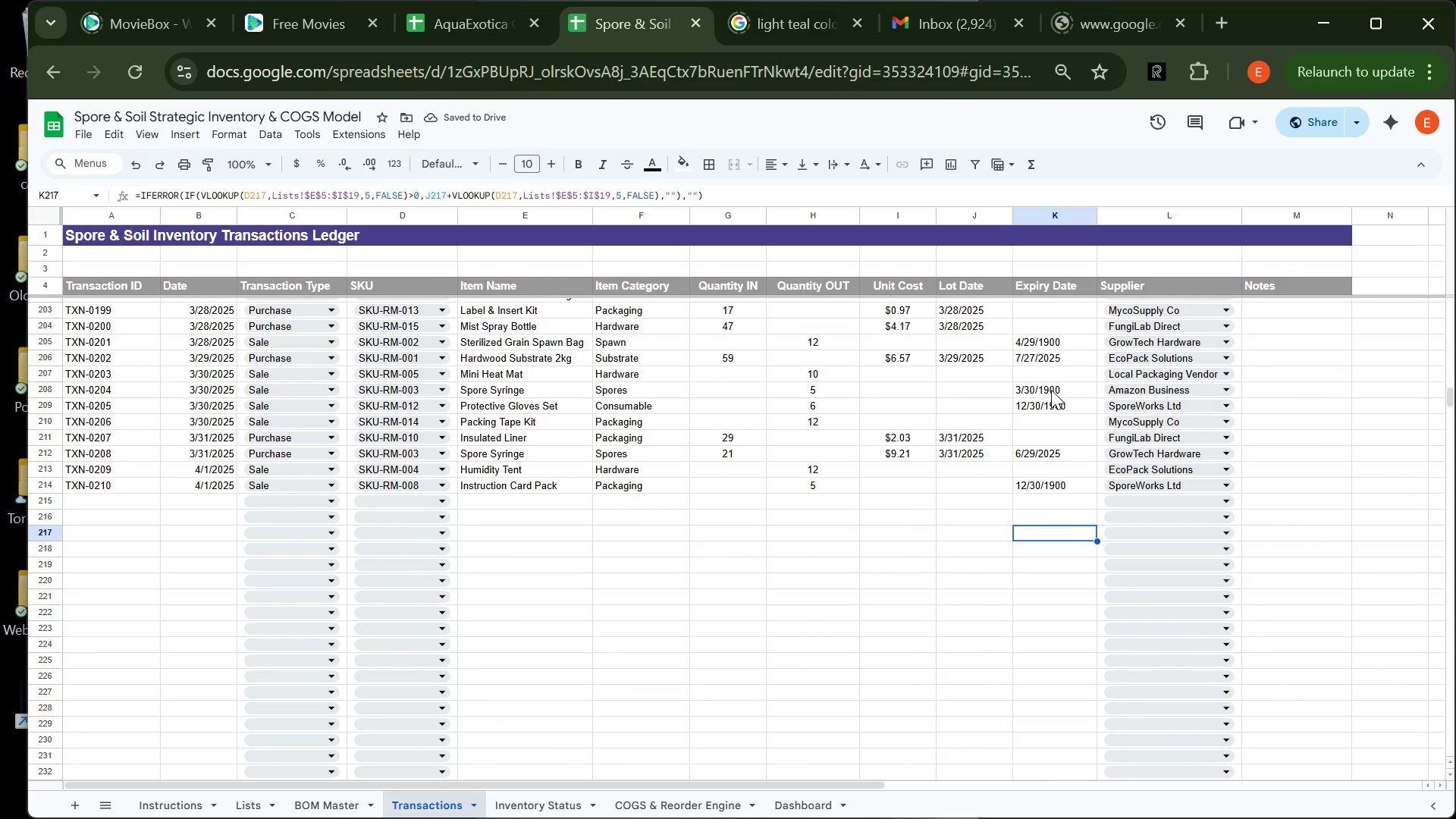 
left_click([1051, 390])
 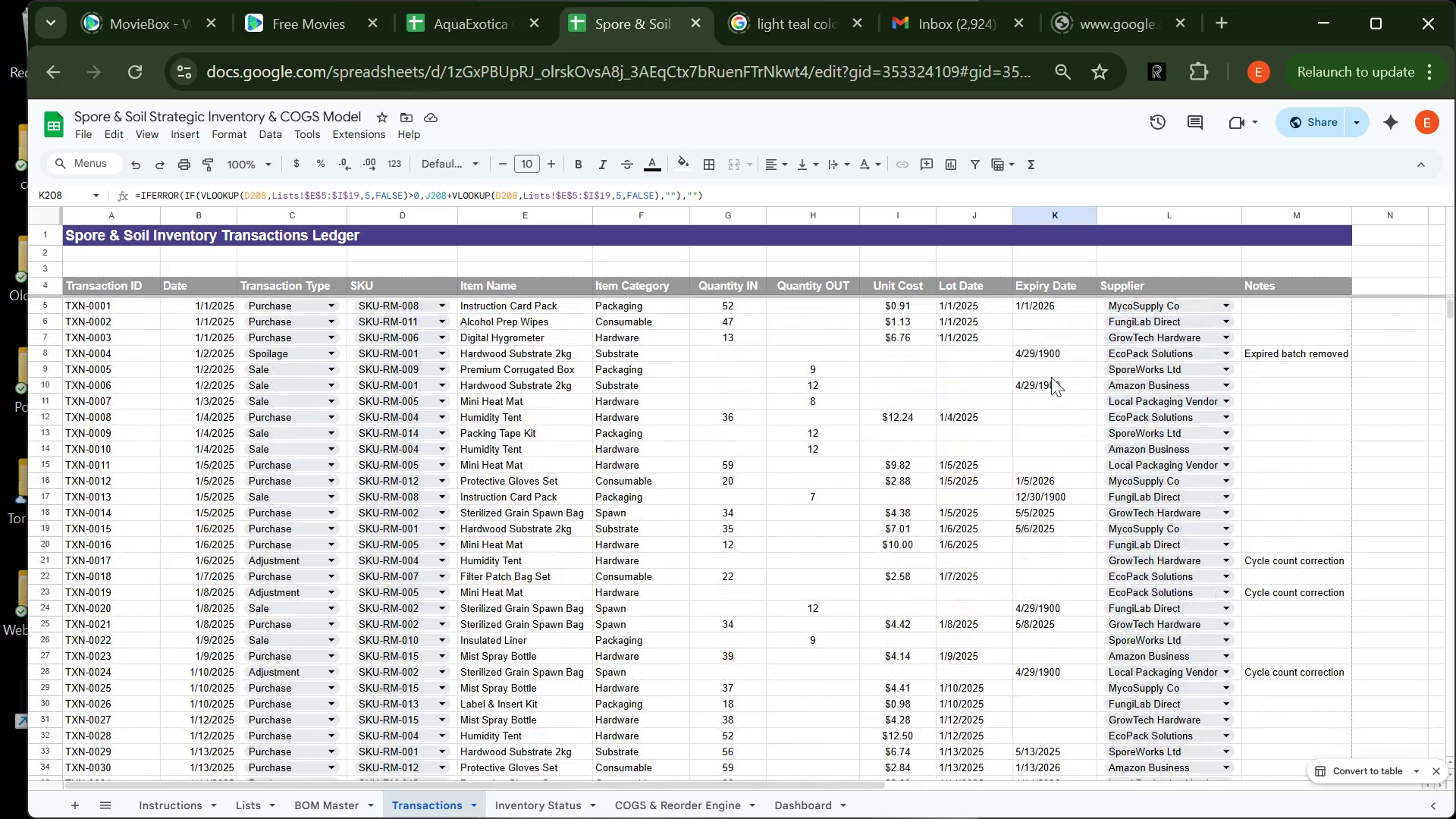 
wait(6.36)
 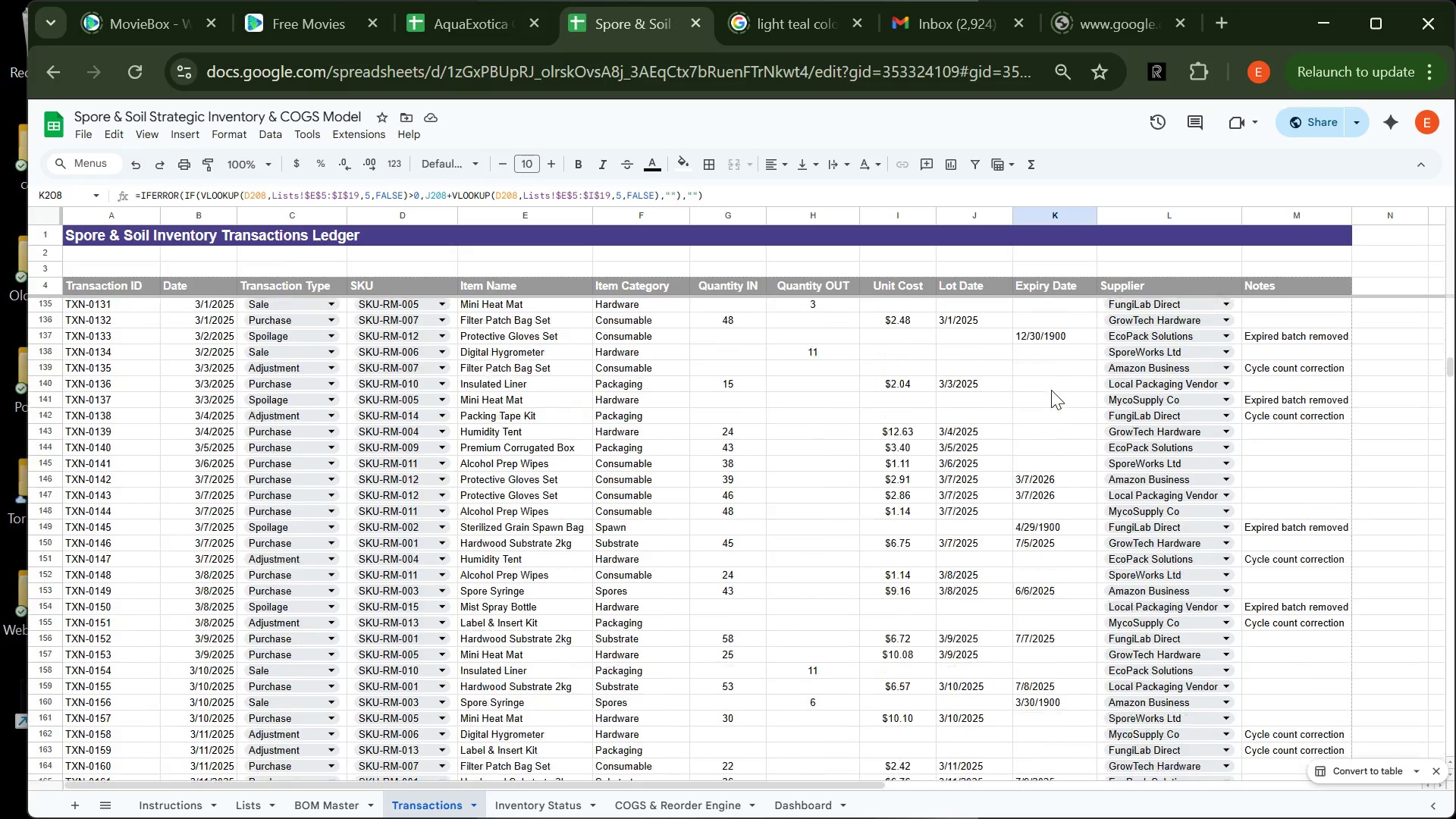 
left_click([1074, 356])
 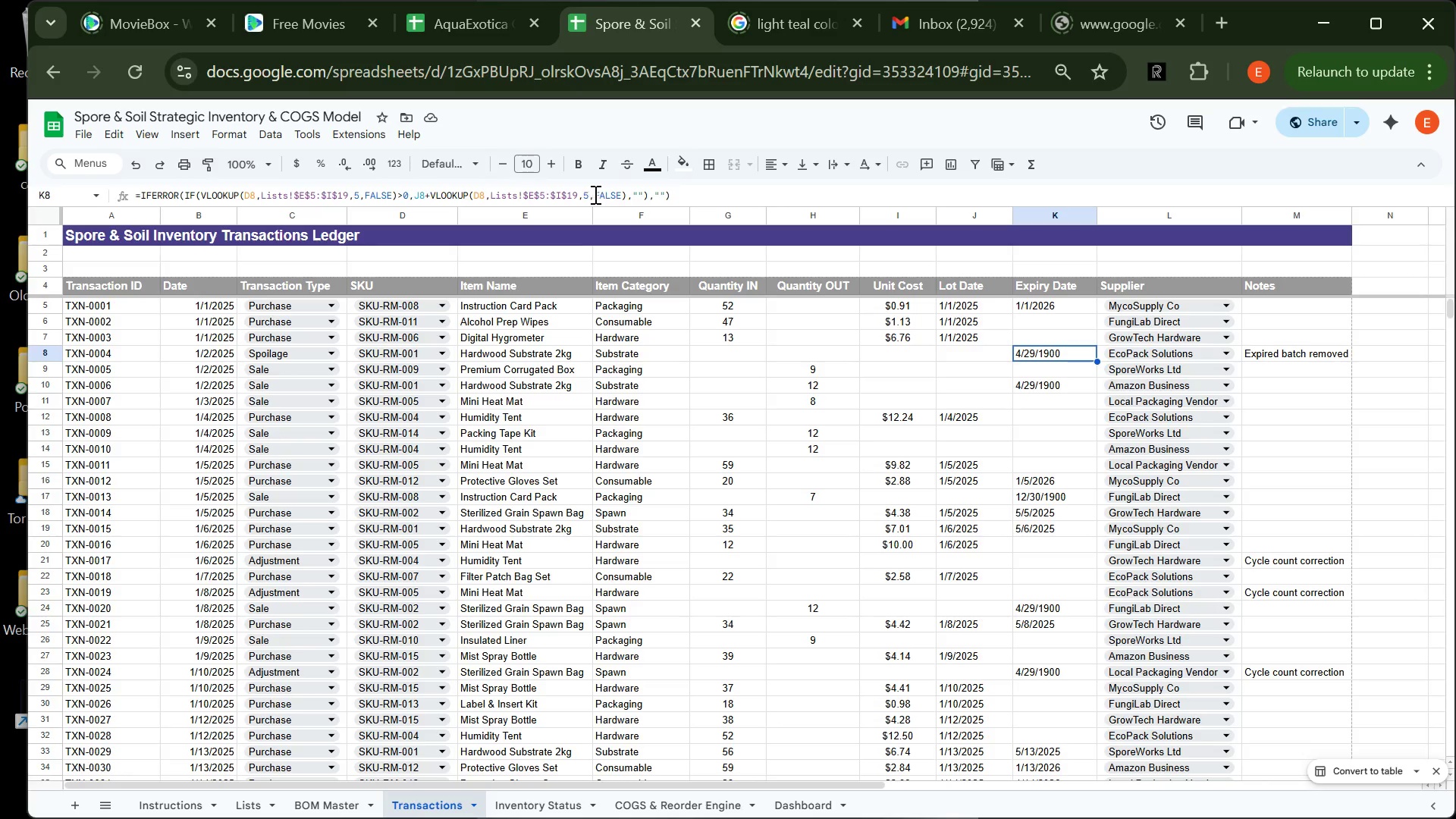 
wait(13.36)
 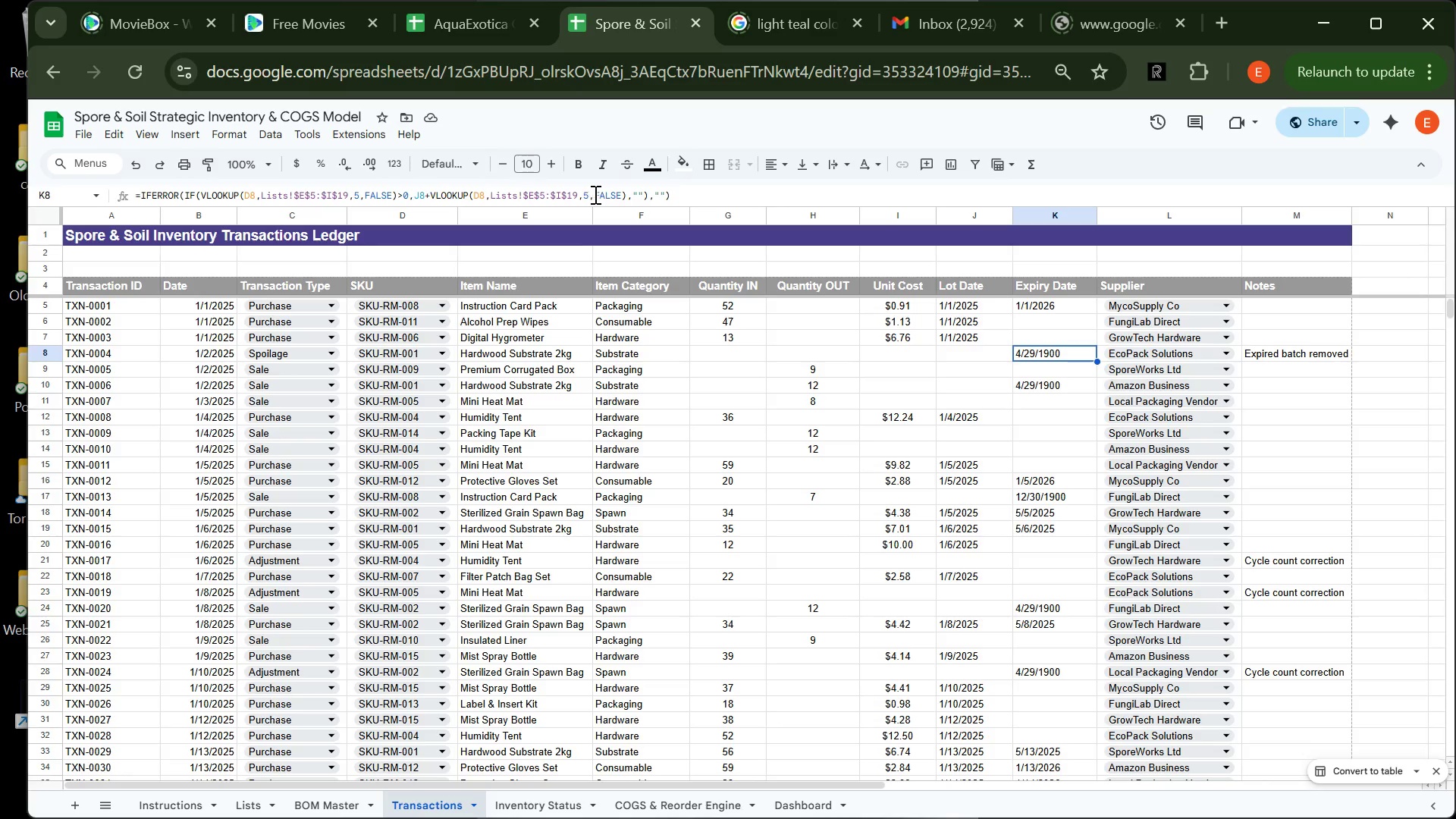 
left_click([249, 798])
 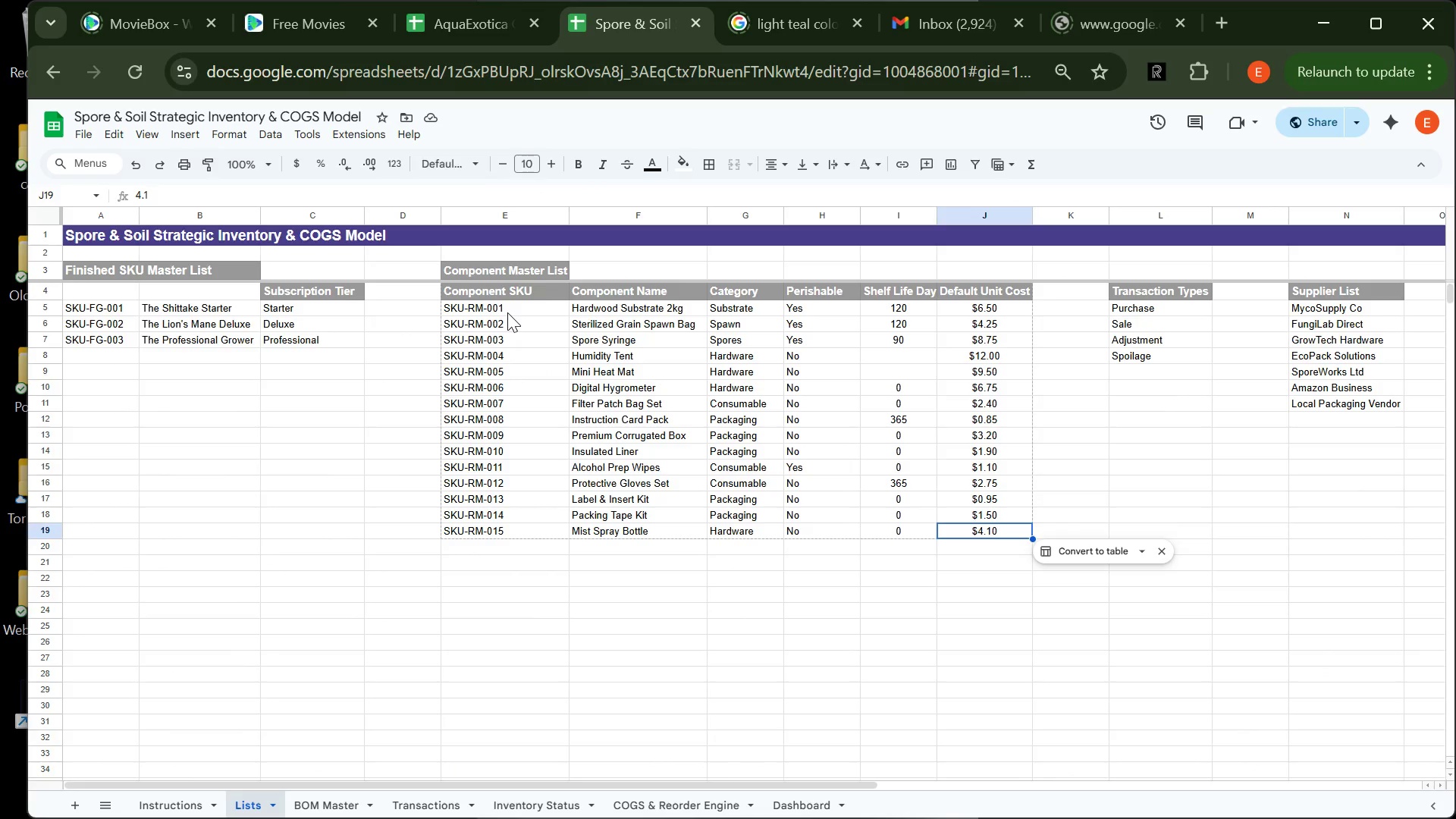 
left_click([507, 312])
 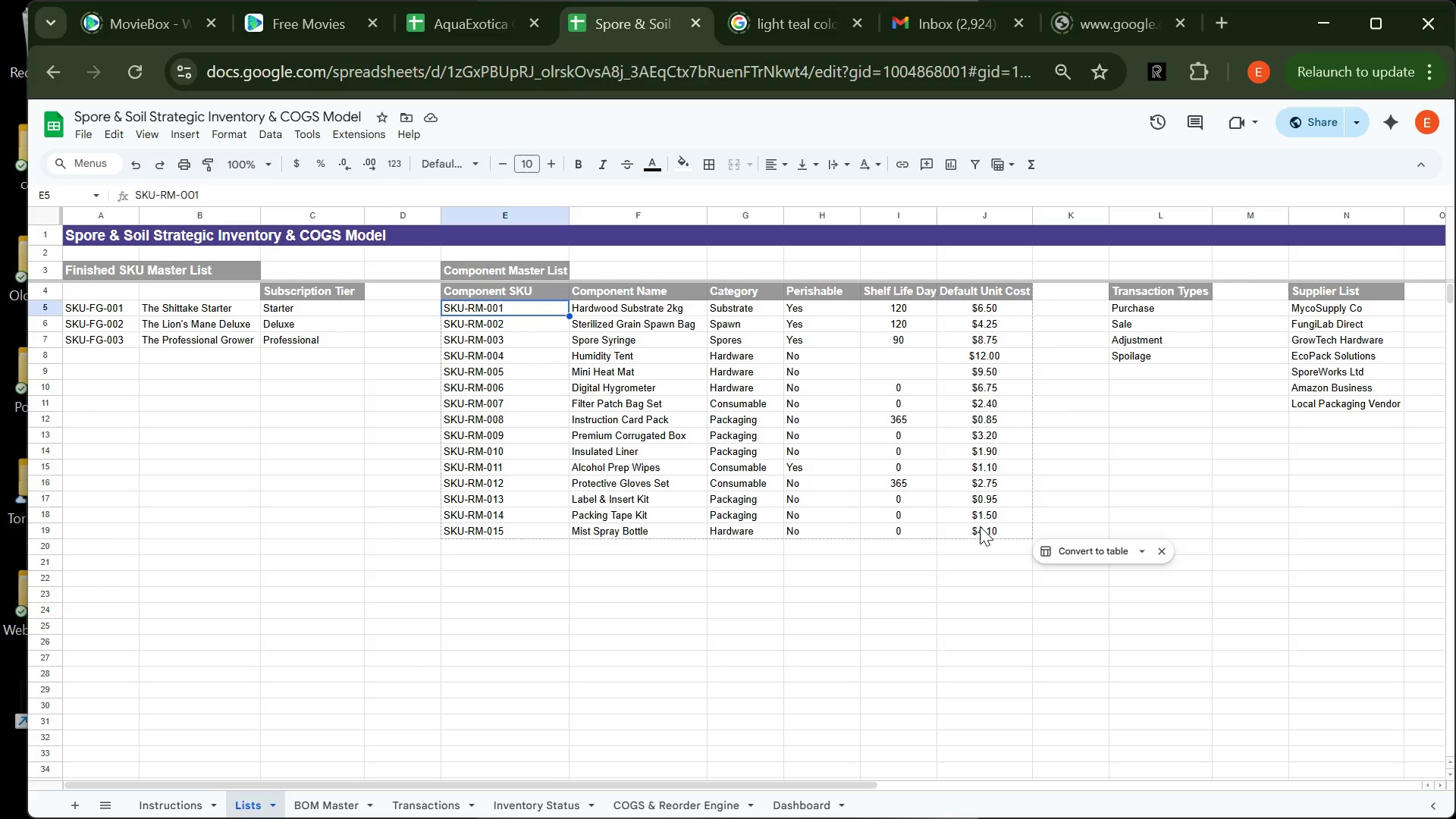 
left_click([980, 530])
 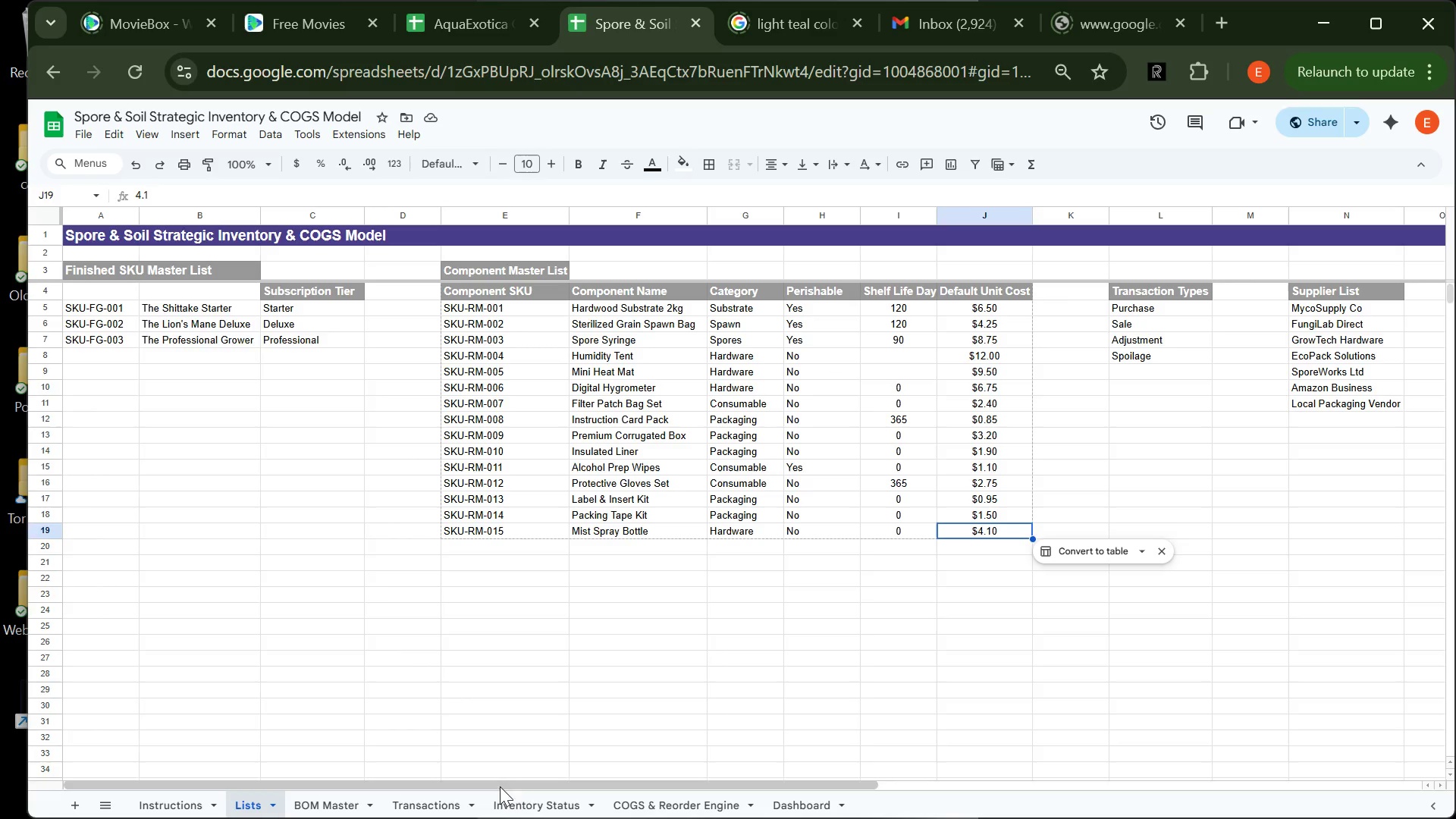 
wait(7.08)
 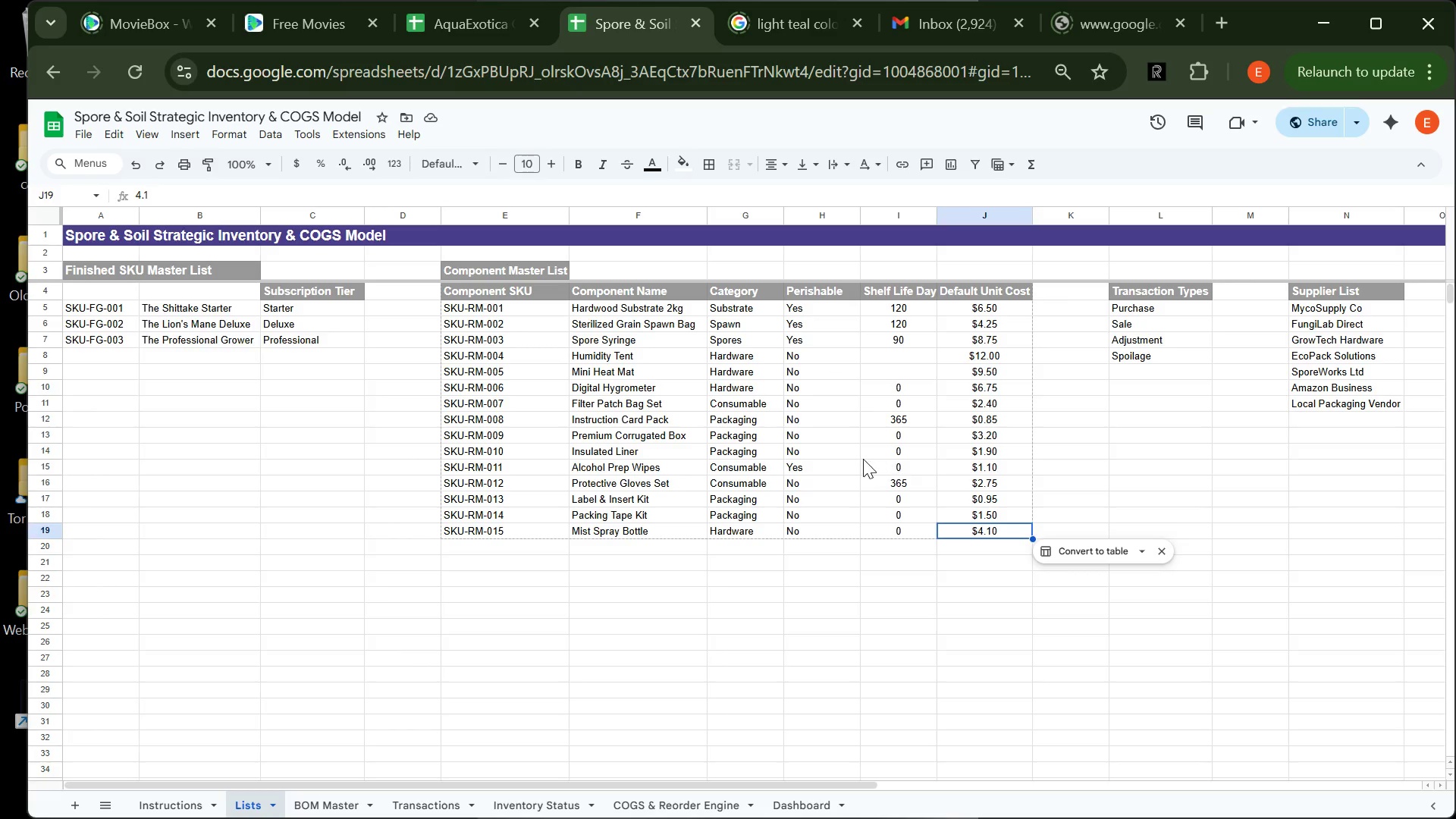 
mouse_move([642, 785])
 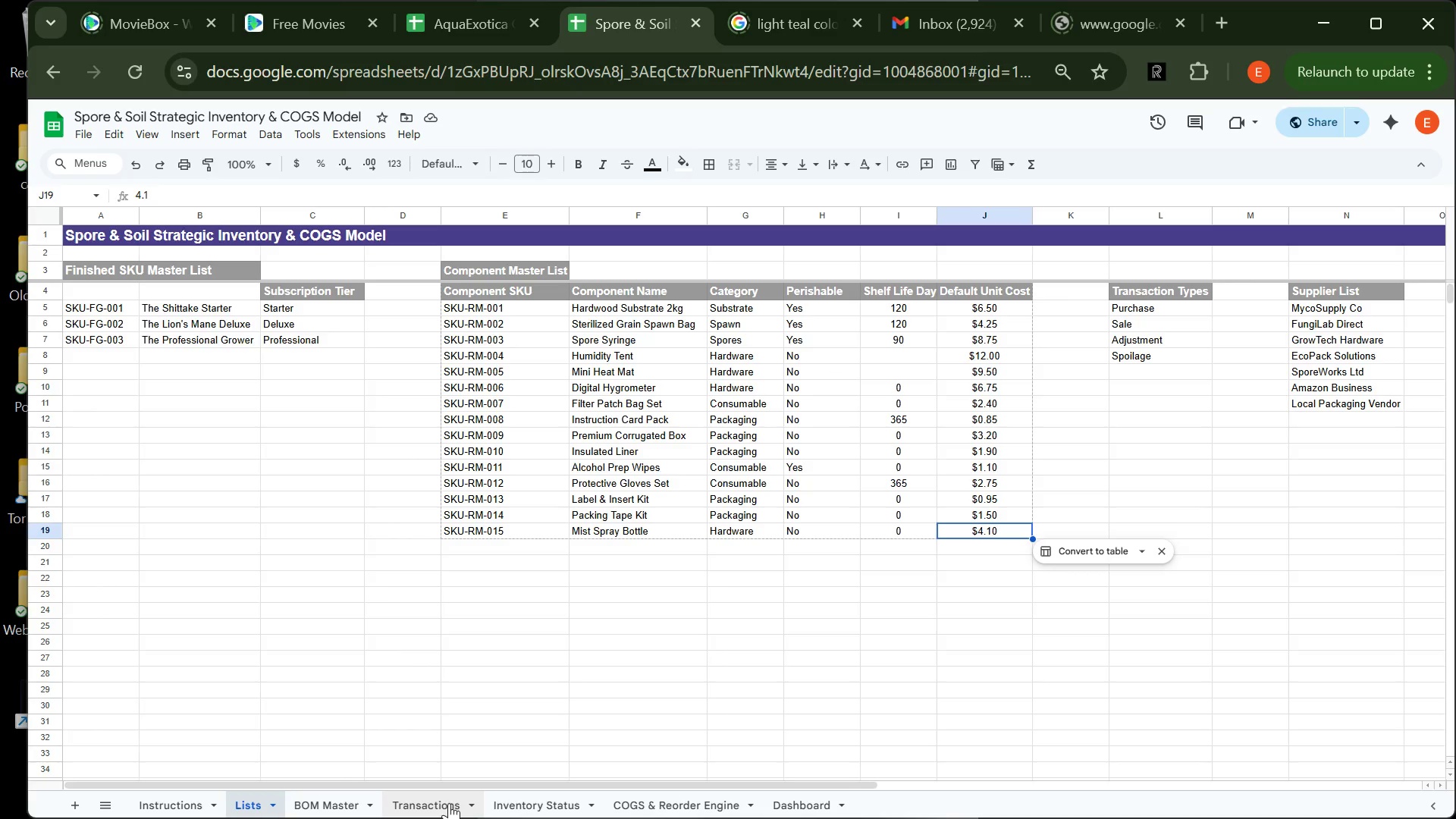 
left_click([449, 803])
 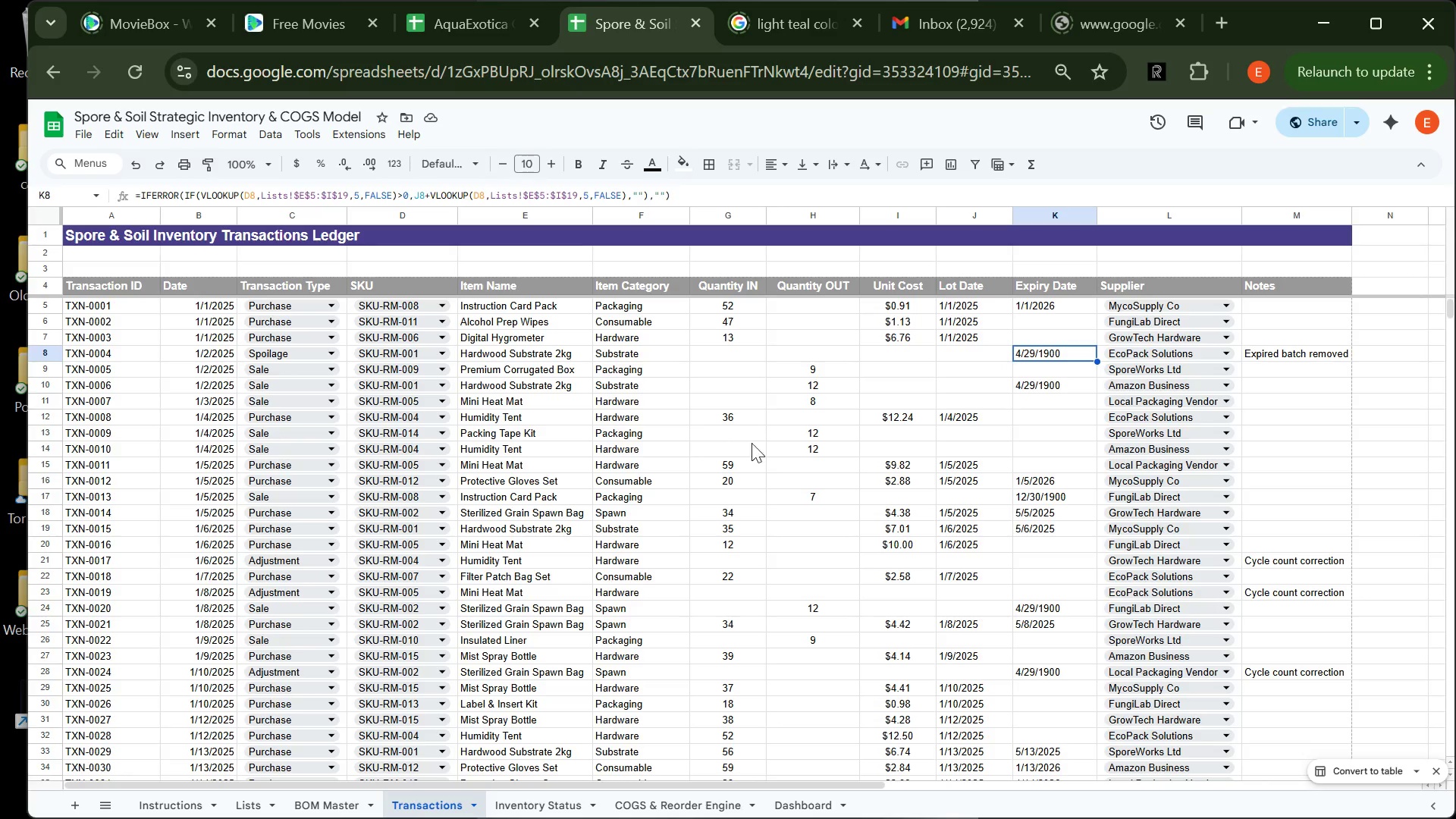 
wait(17.84)
 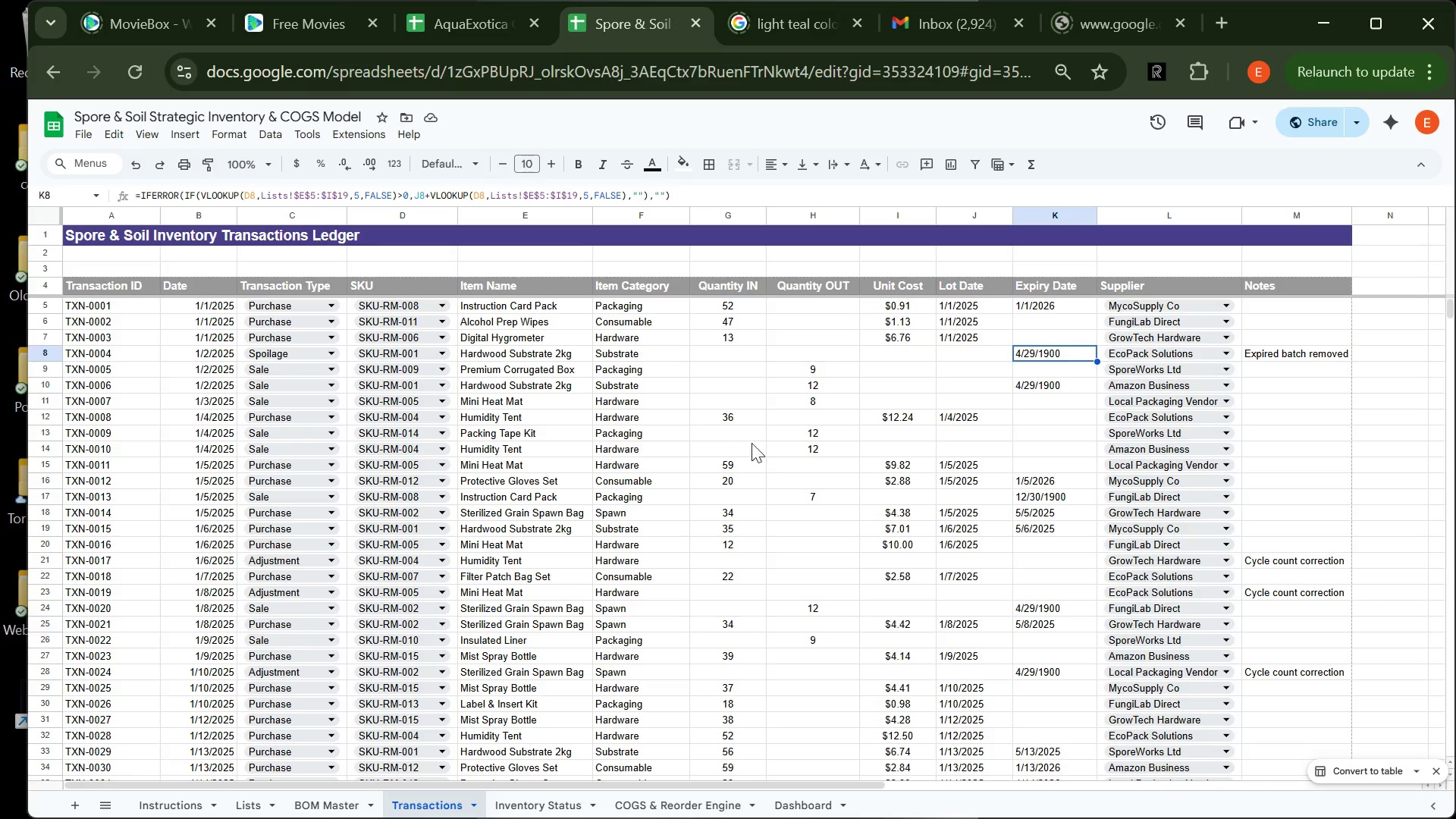 
left_click([255, 808])
 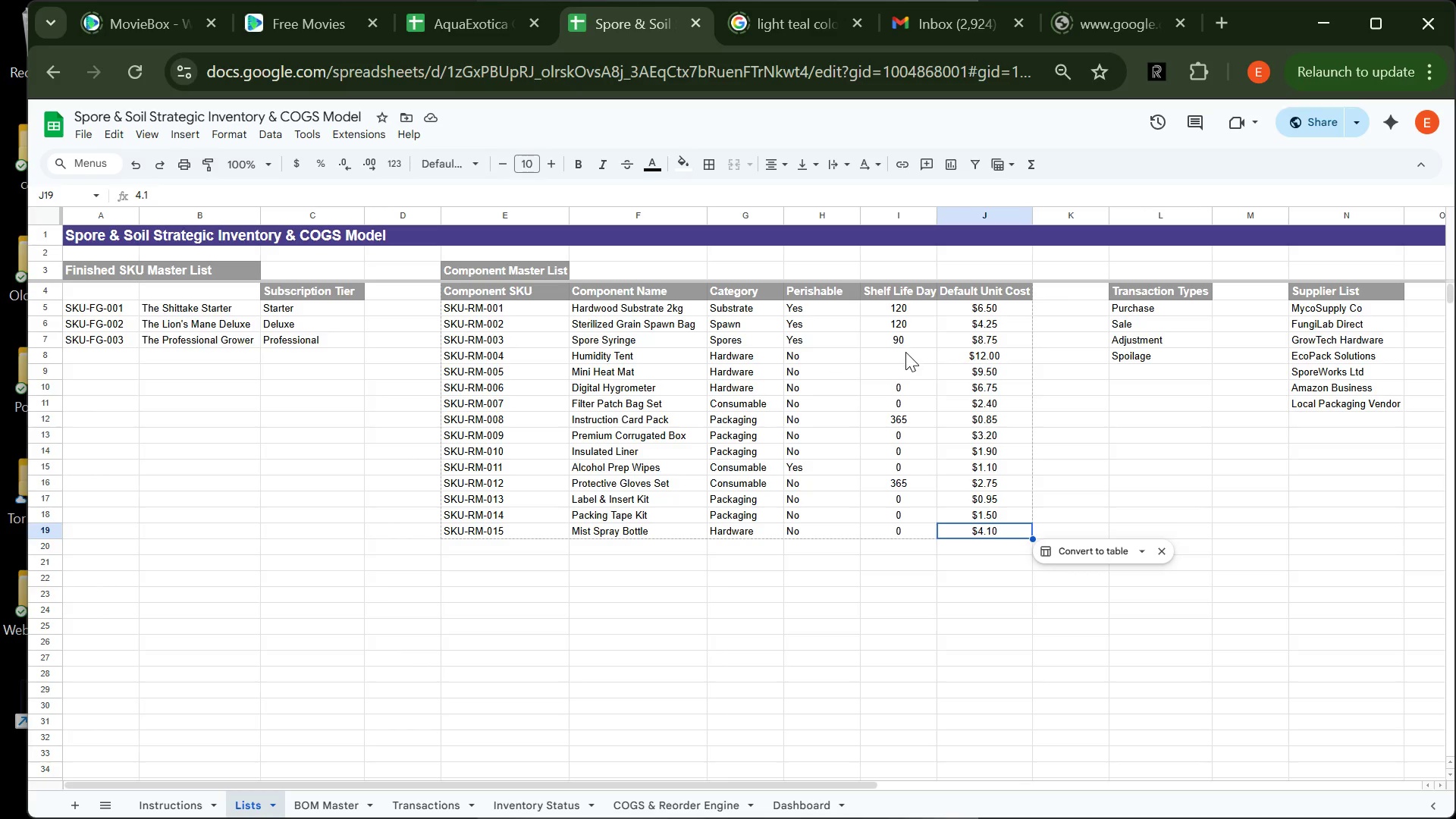 
left_click([905, 354])
 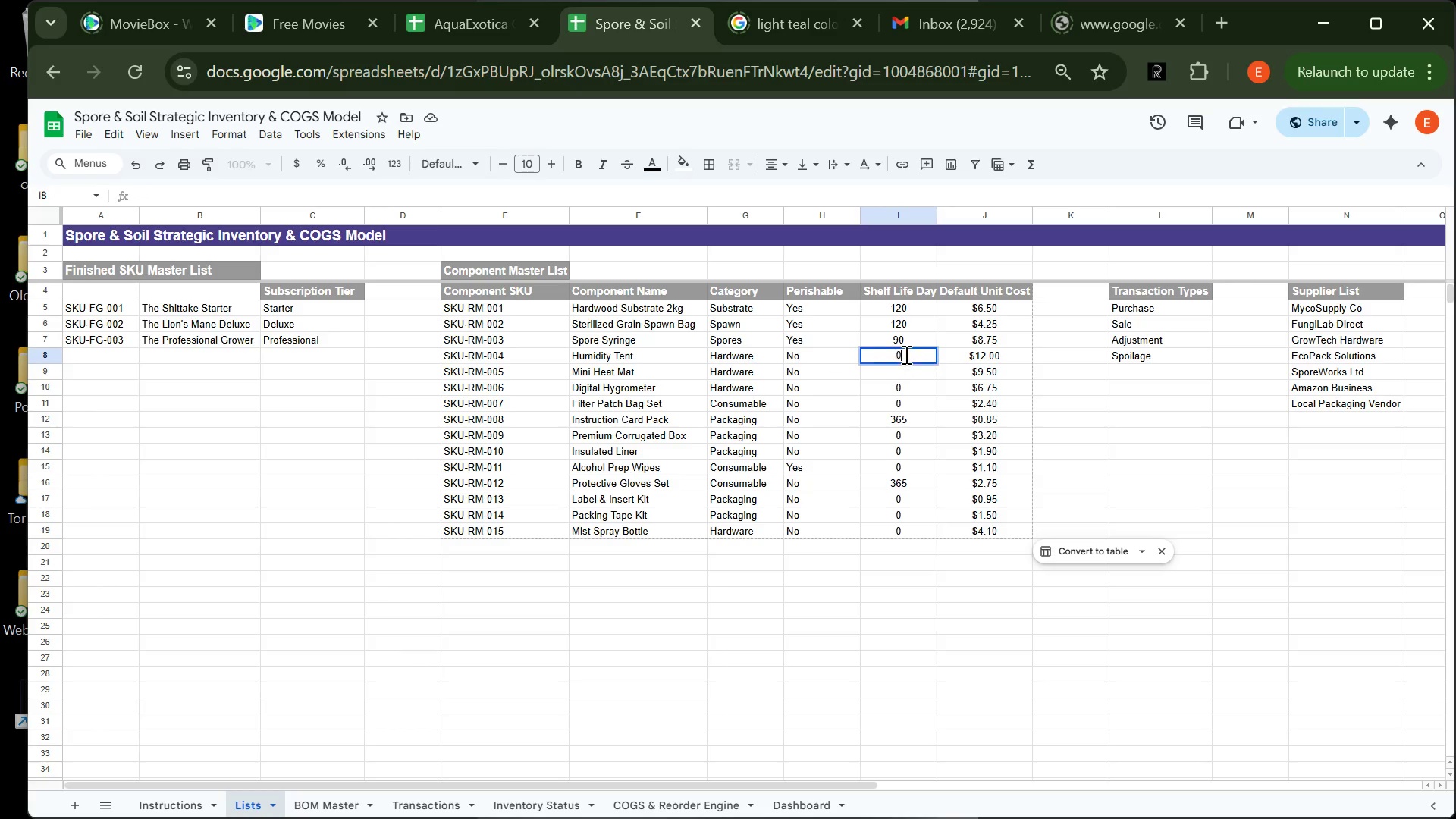 
key(0)
 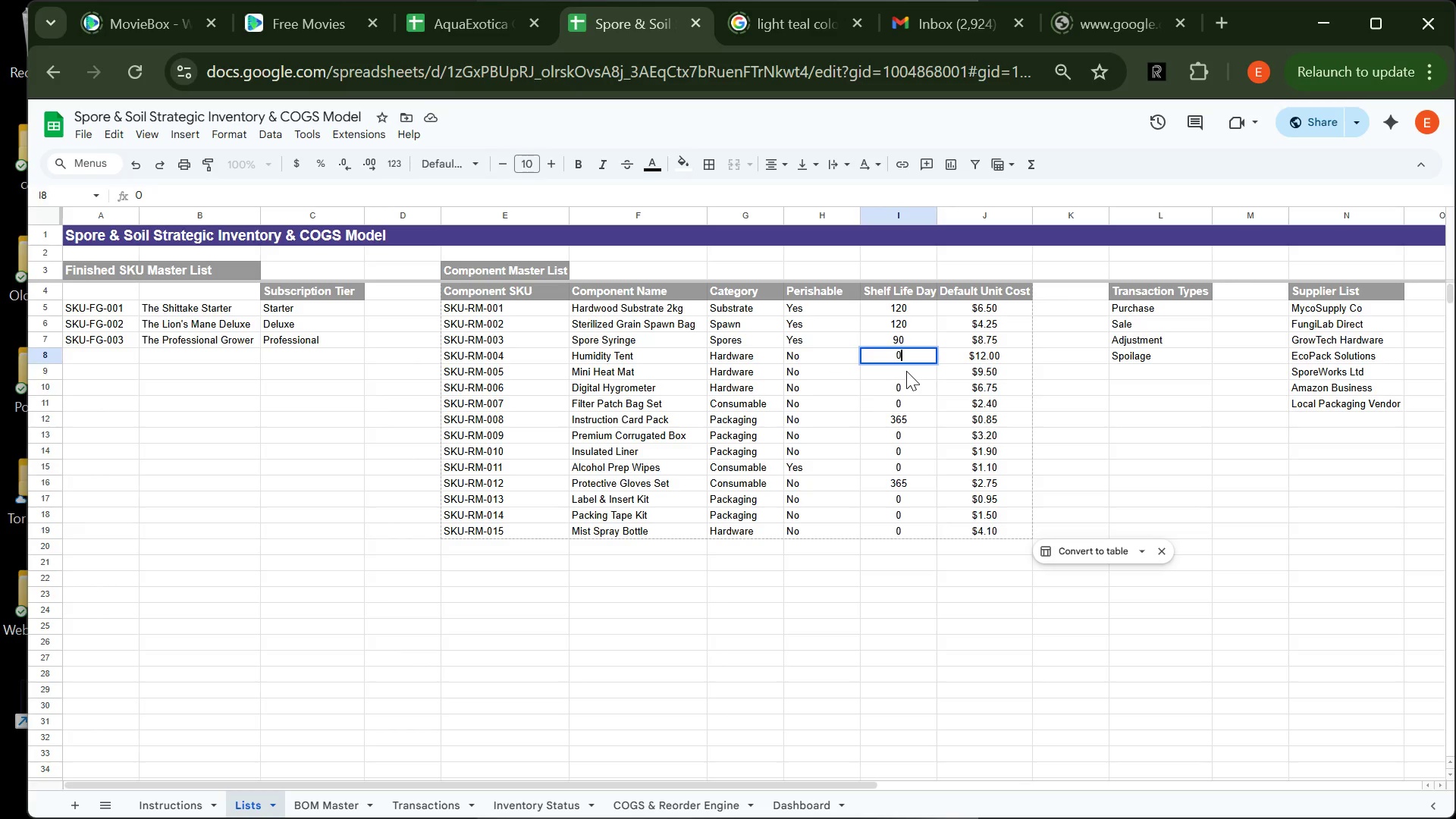 
left_click([906, 371])
 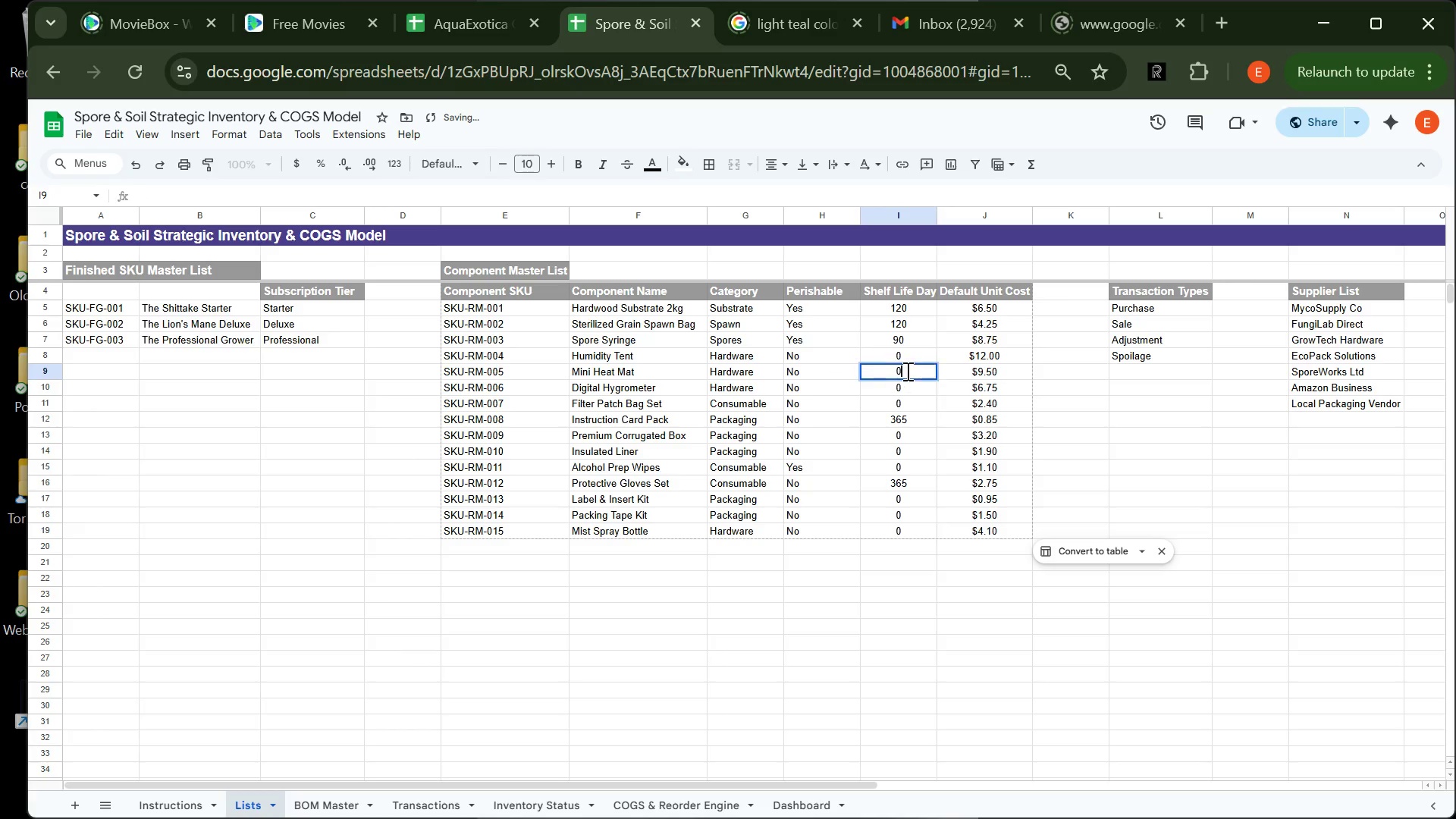 
key(0)
 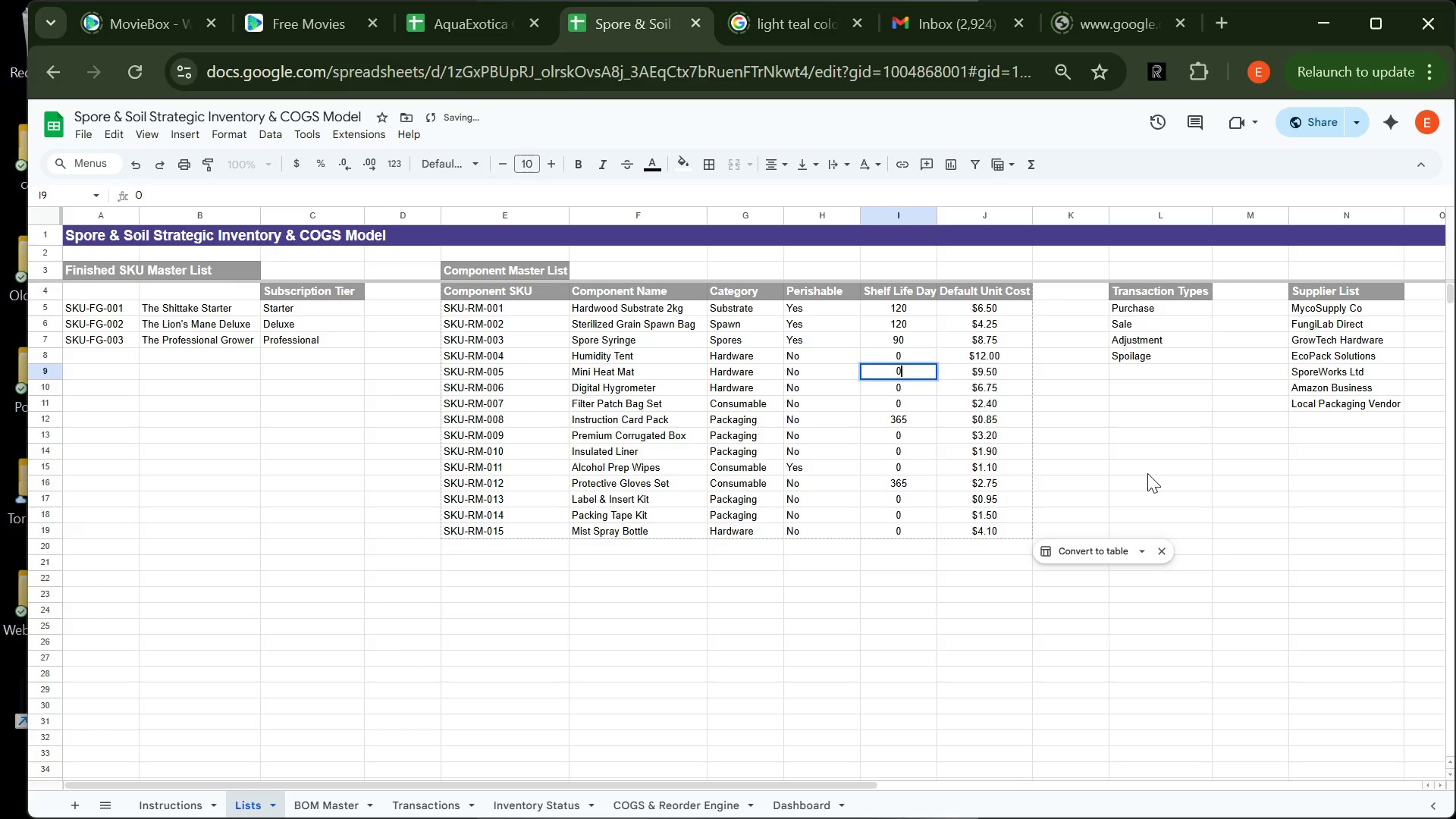 
left_click([1147, 473])
 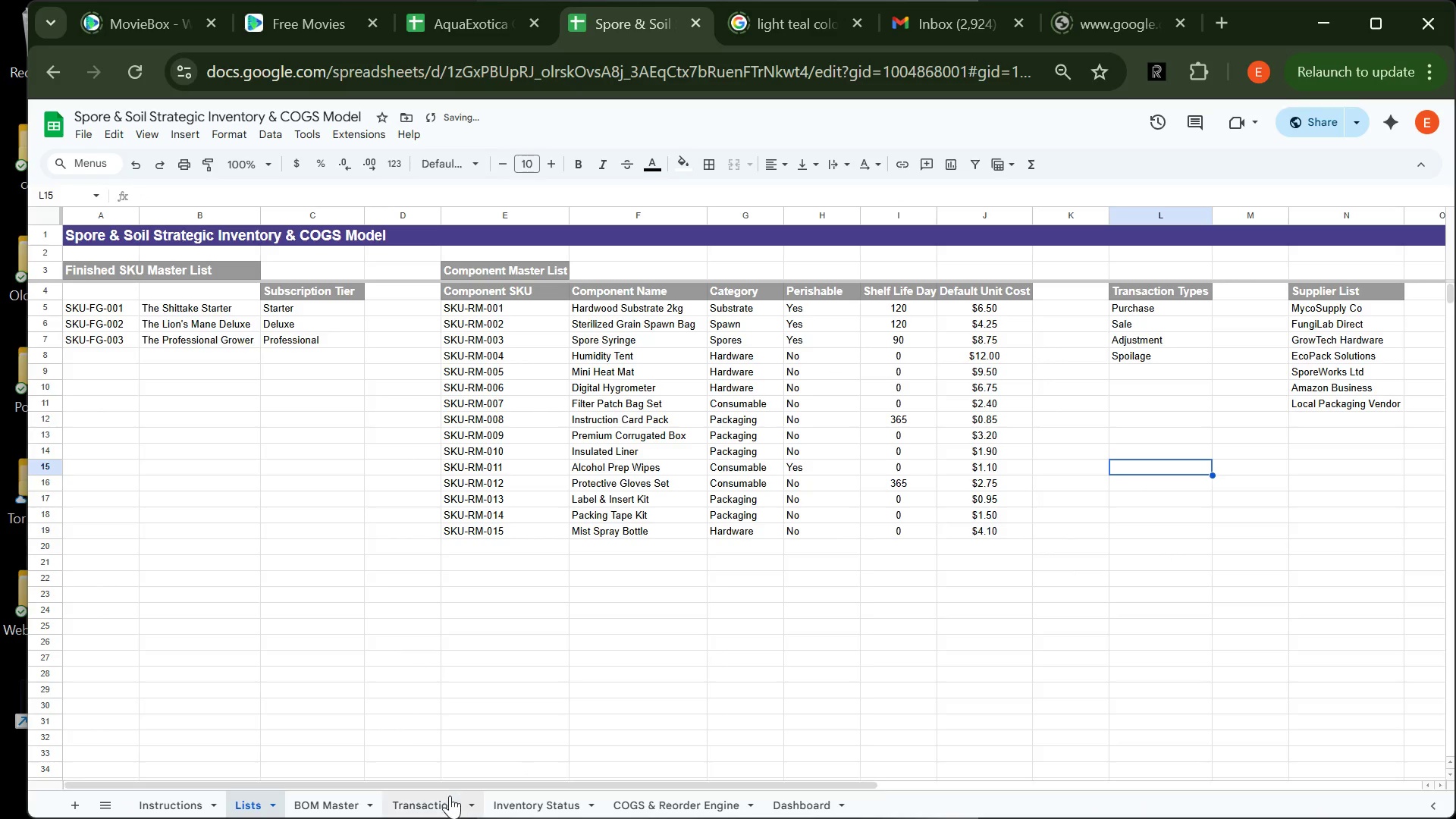 
left_click([435, 802])
 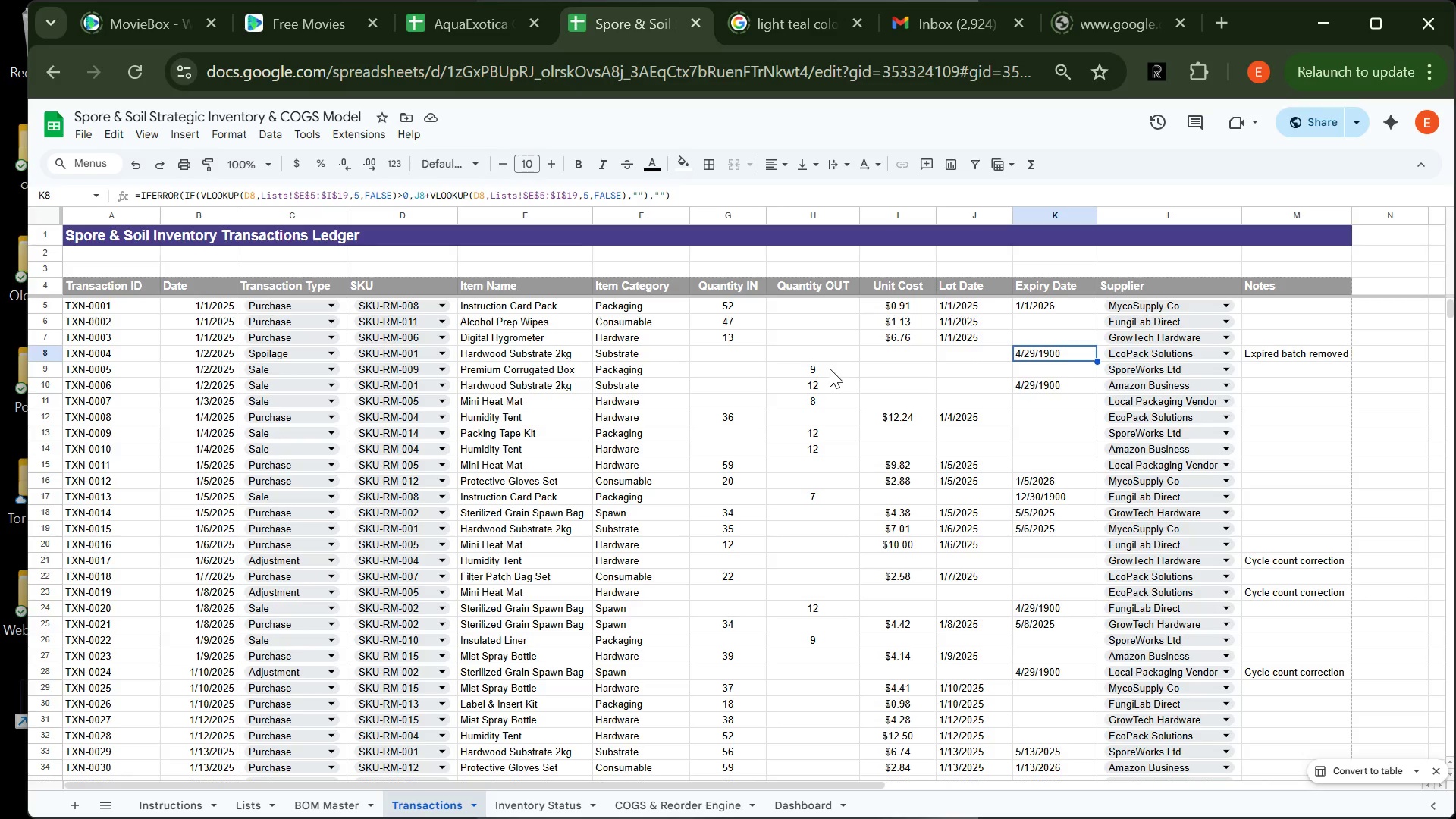 
wait(8.59)
 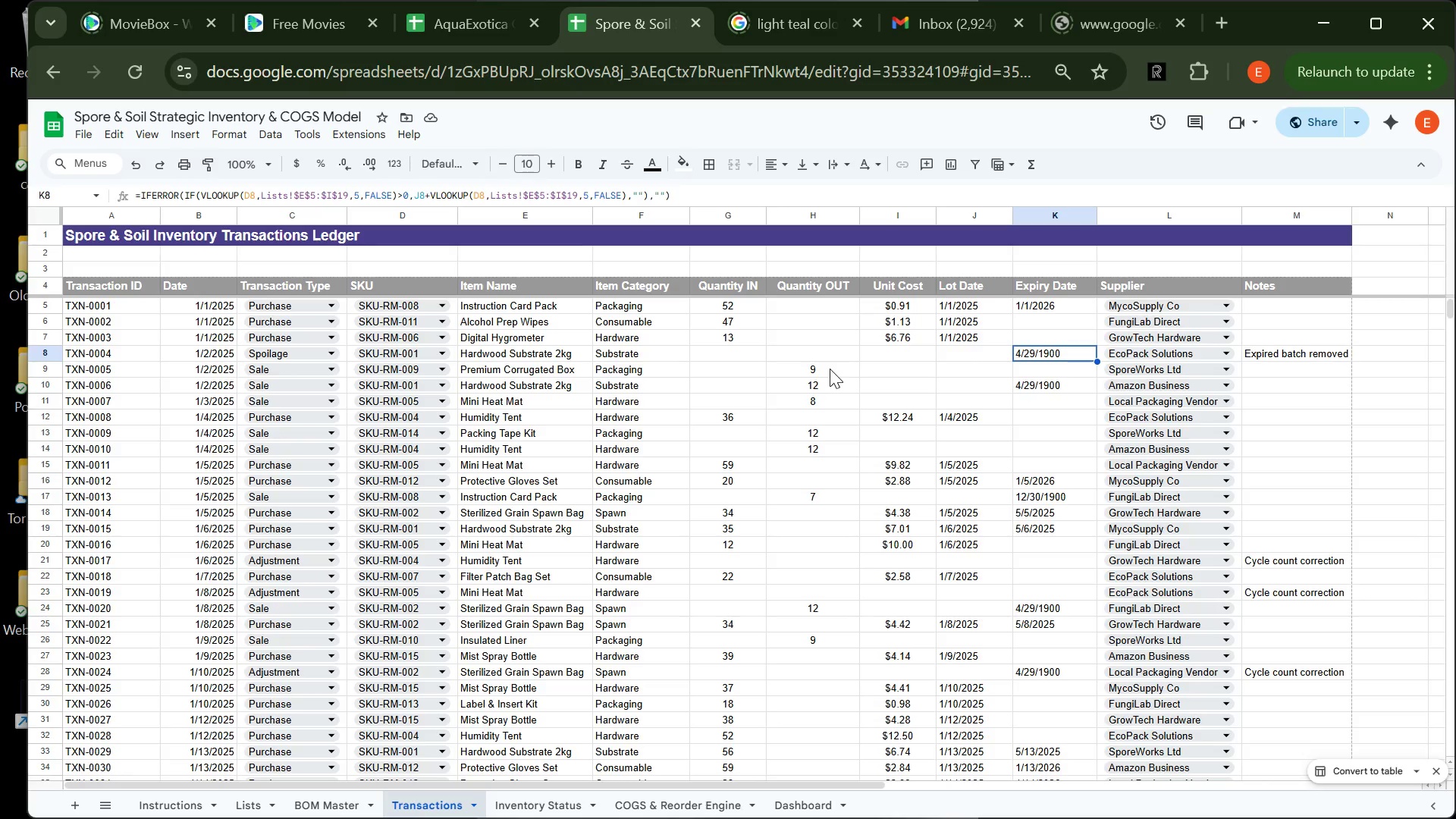 
left_click([250, 800])
 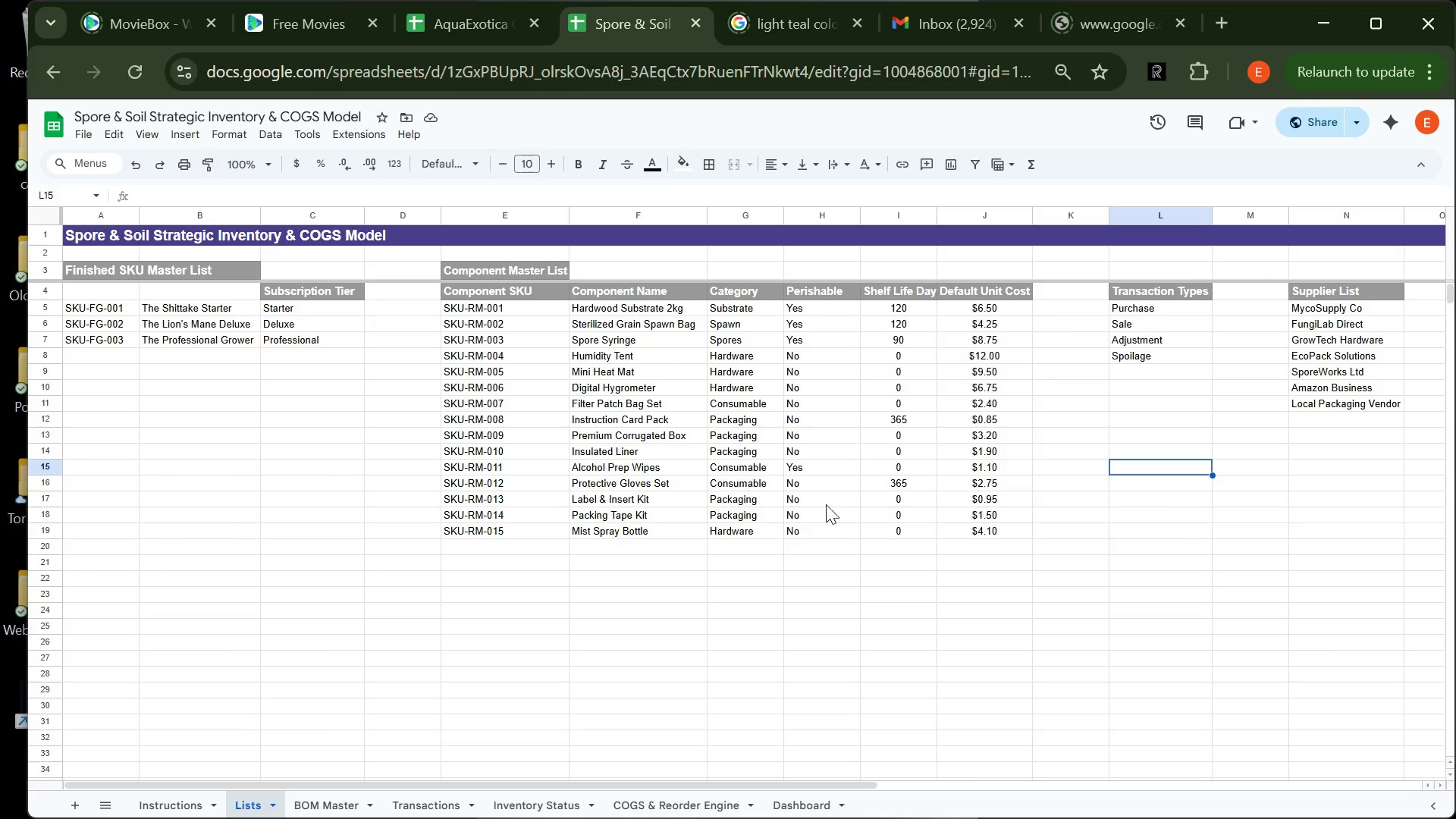 
wait(5.53)
 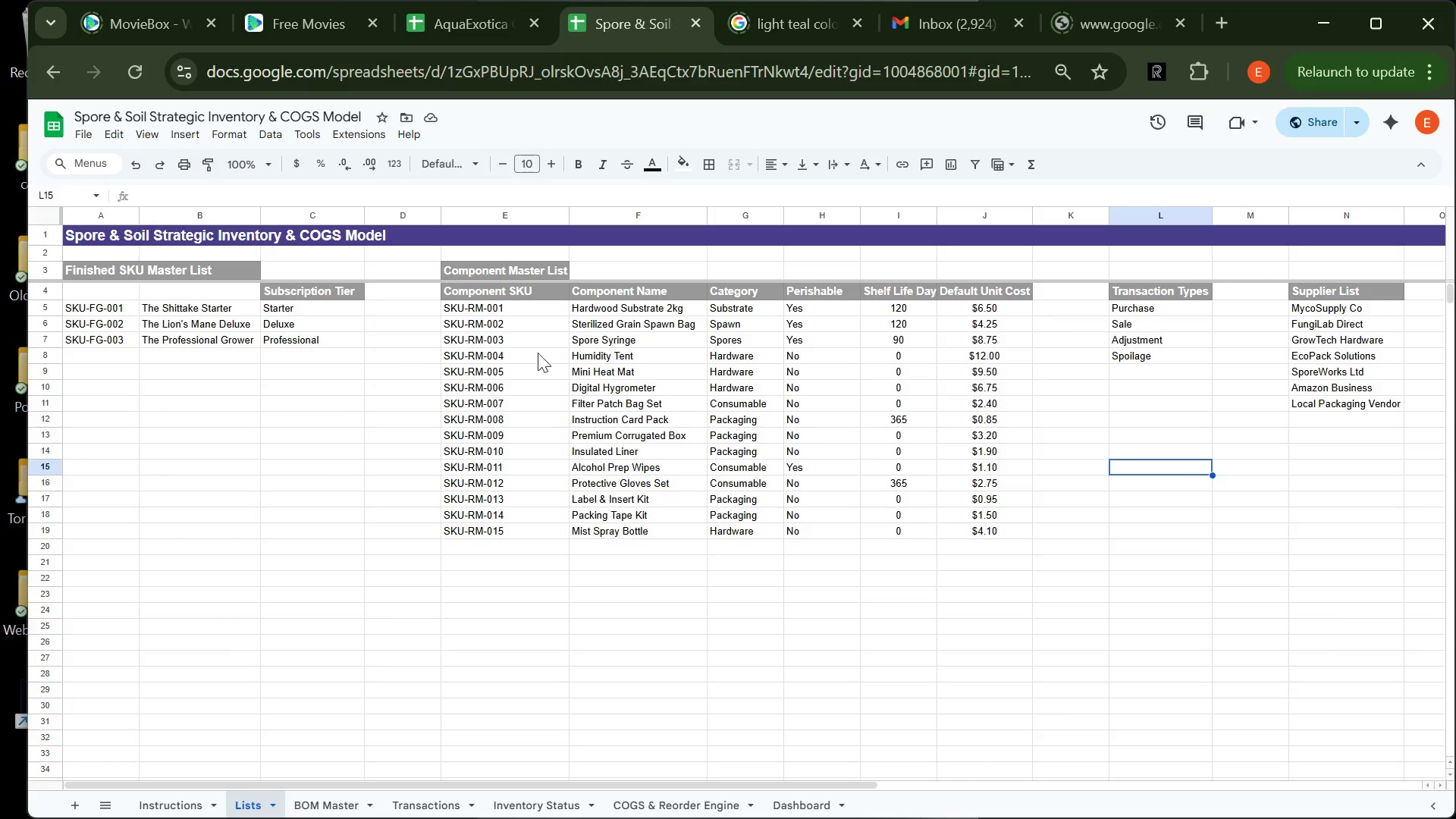 
left_click([337, 804])
 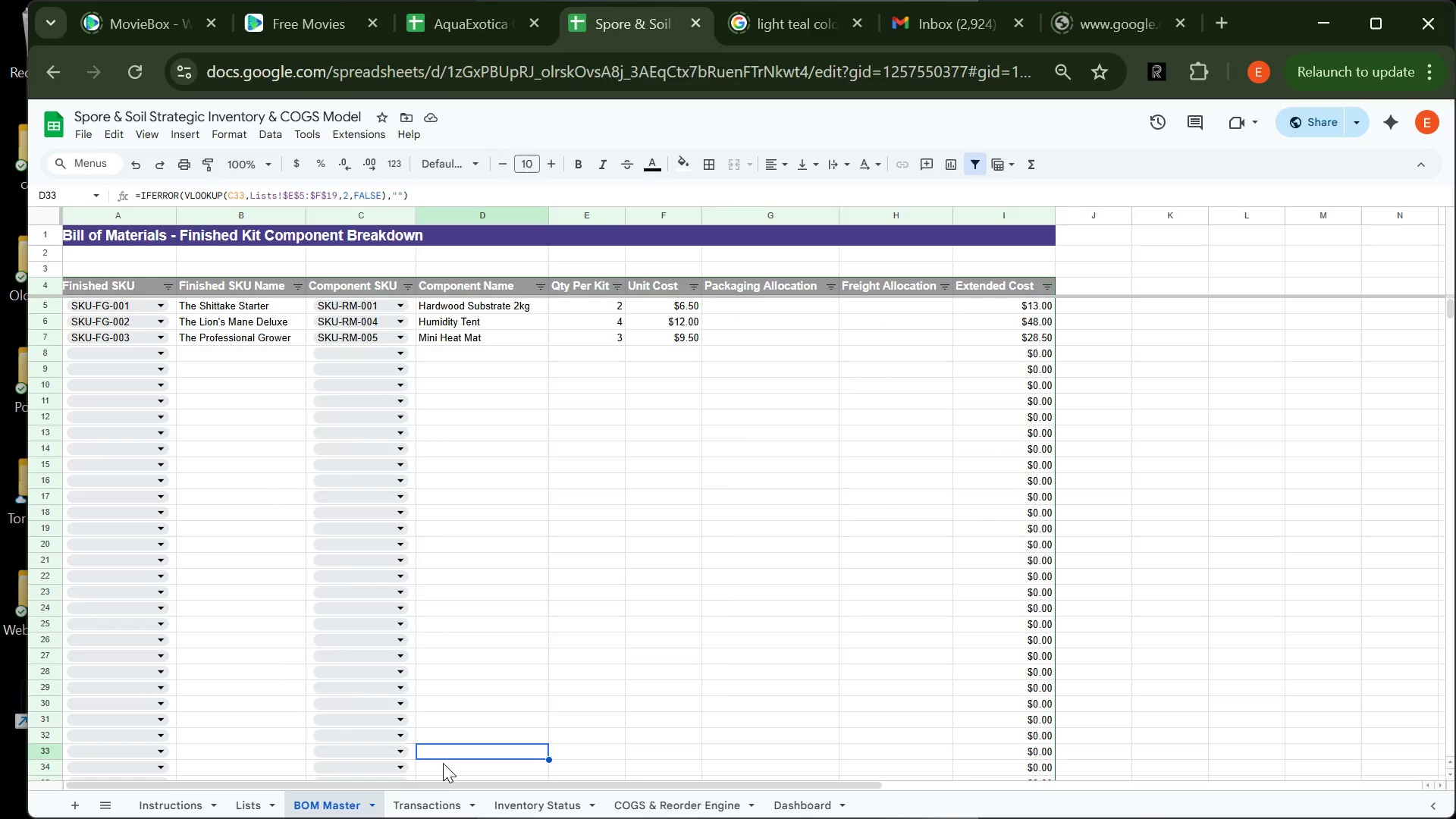 
left_click([445, 796])
 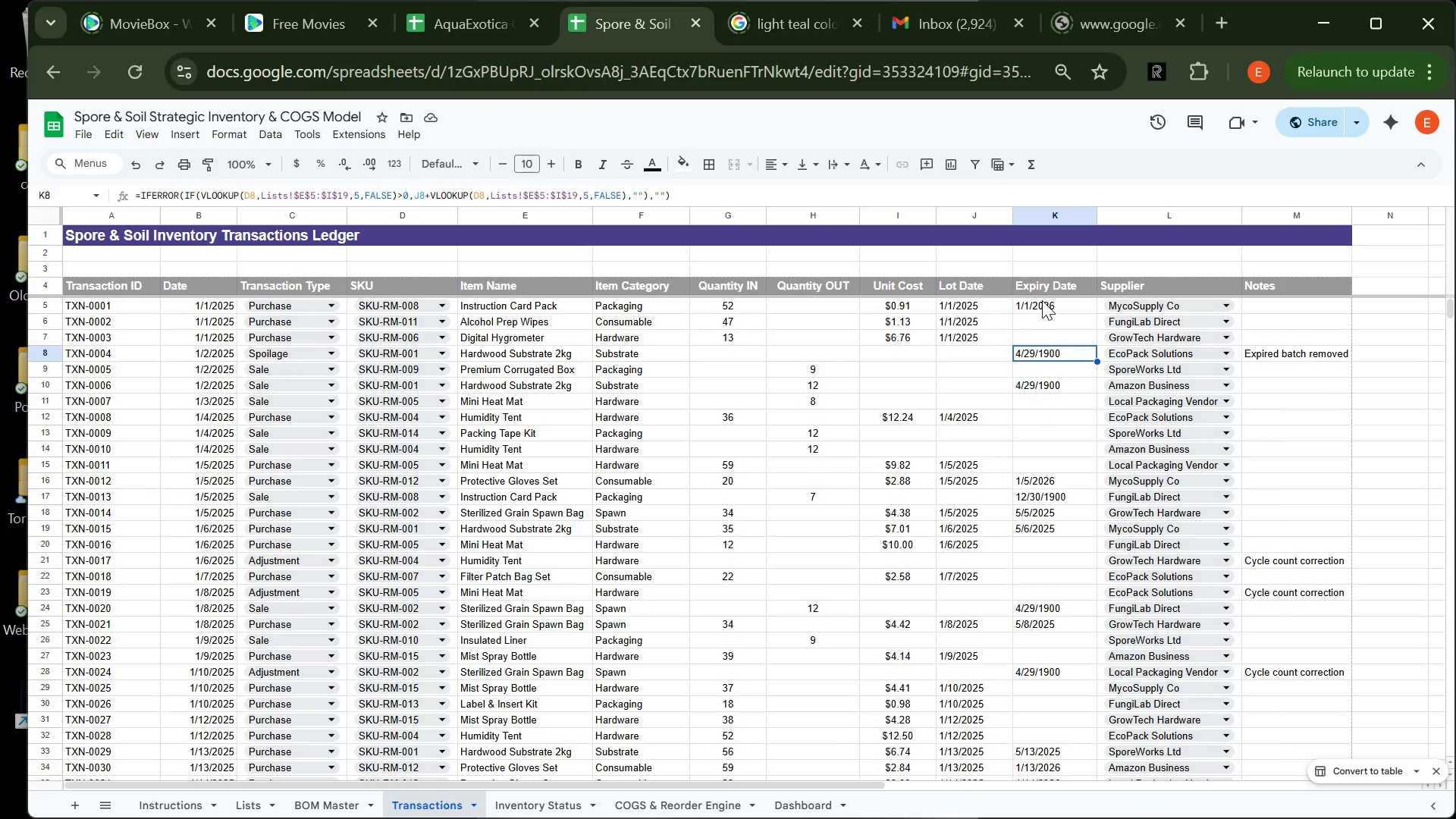 
left_click([1046, 307])
 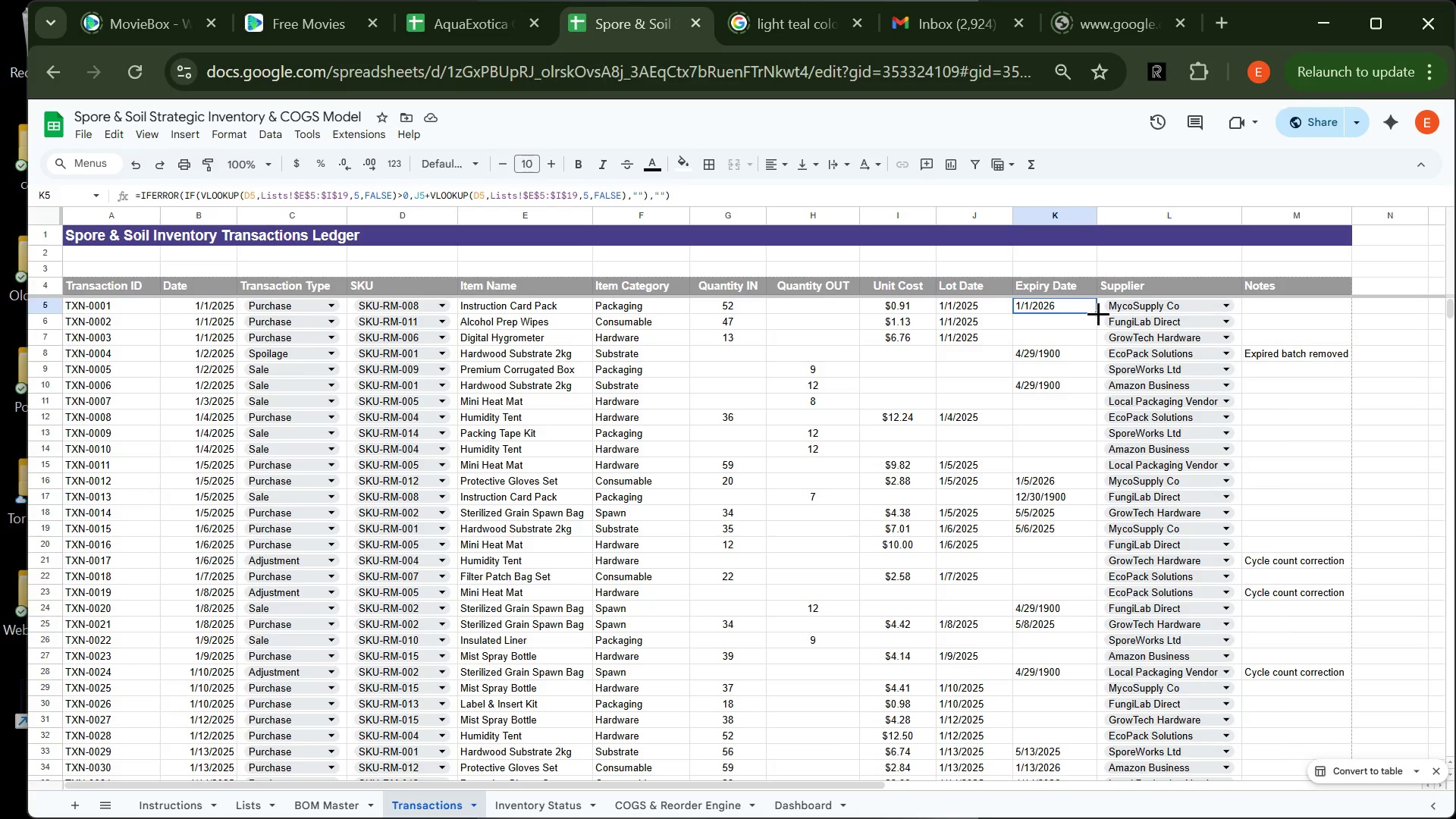 
left_click_drag(start_coordinate=[1098, 313], to_coordinate=[1062, 475])
 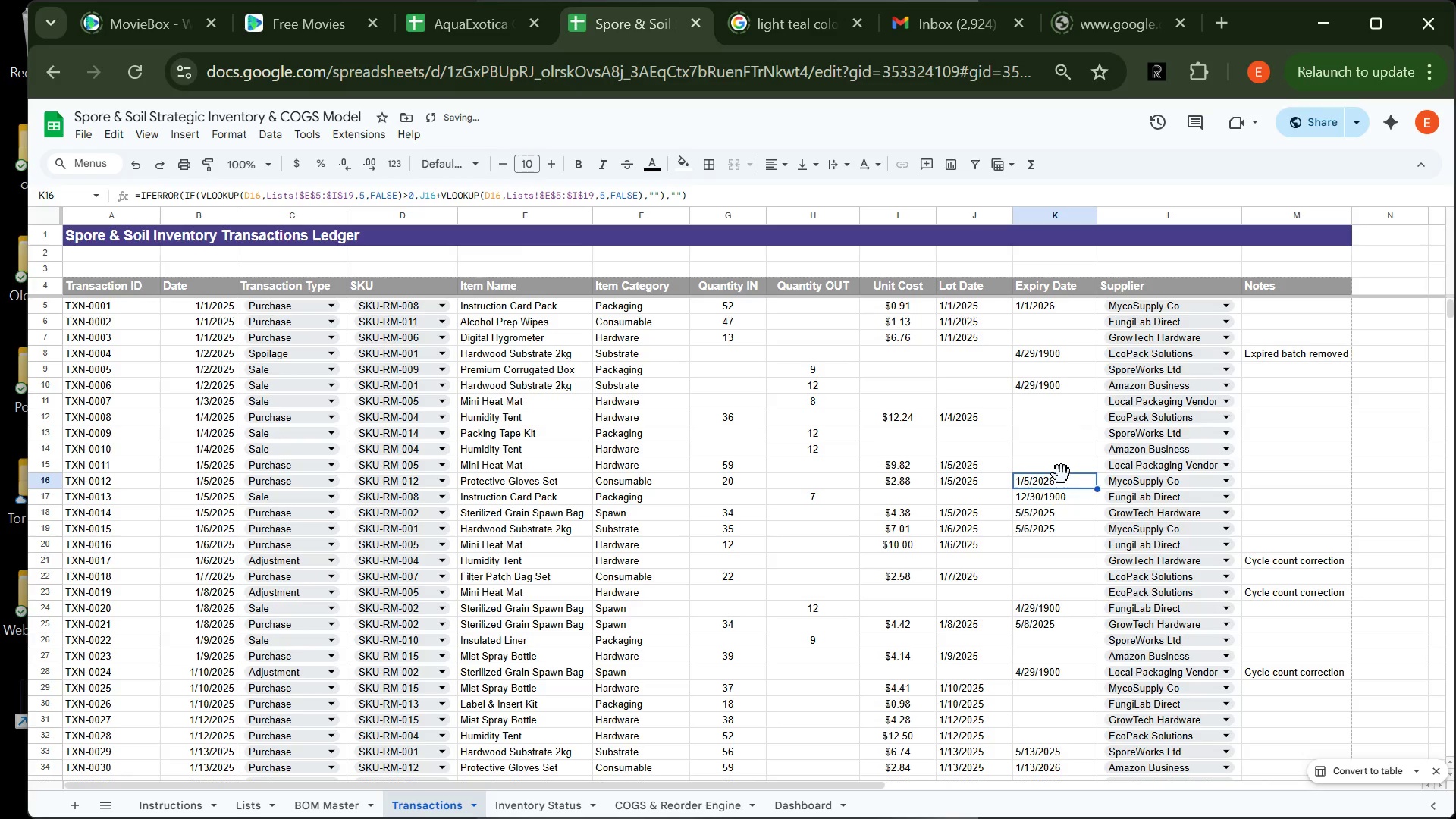 
left_click([1062, 475])
 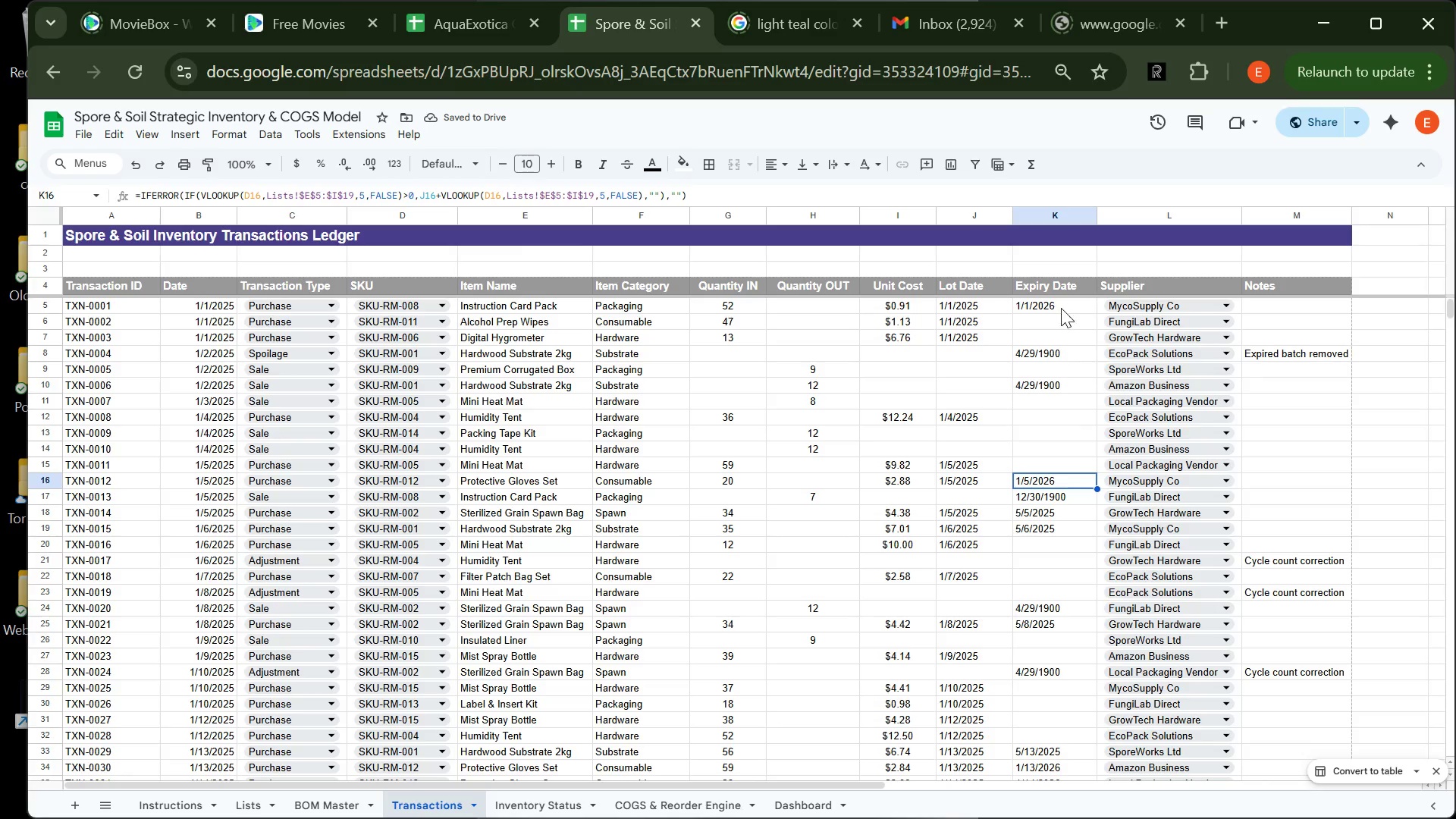 
left_click([1061, 305])
 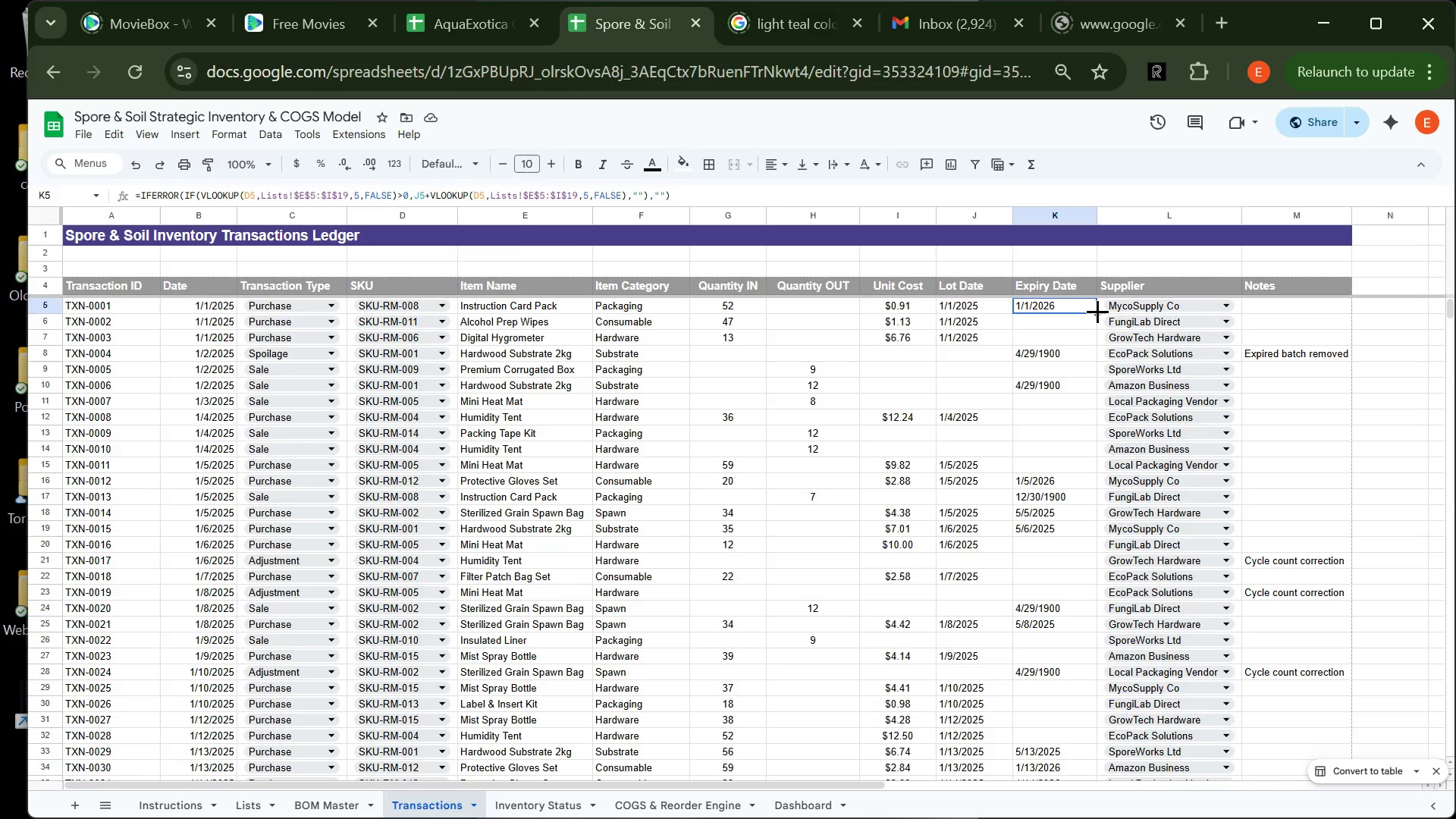 
wait(5.48)
 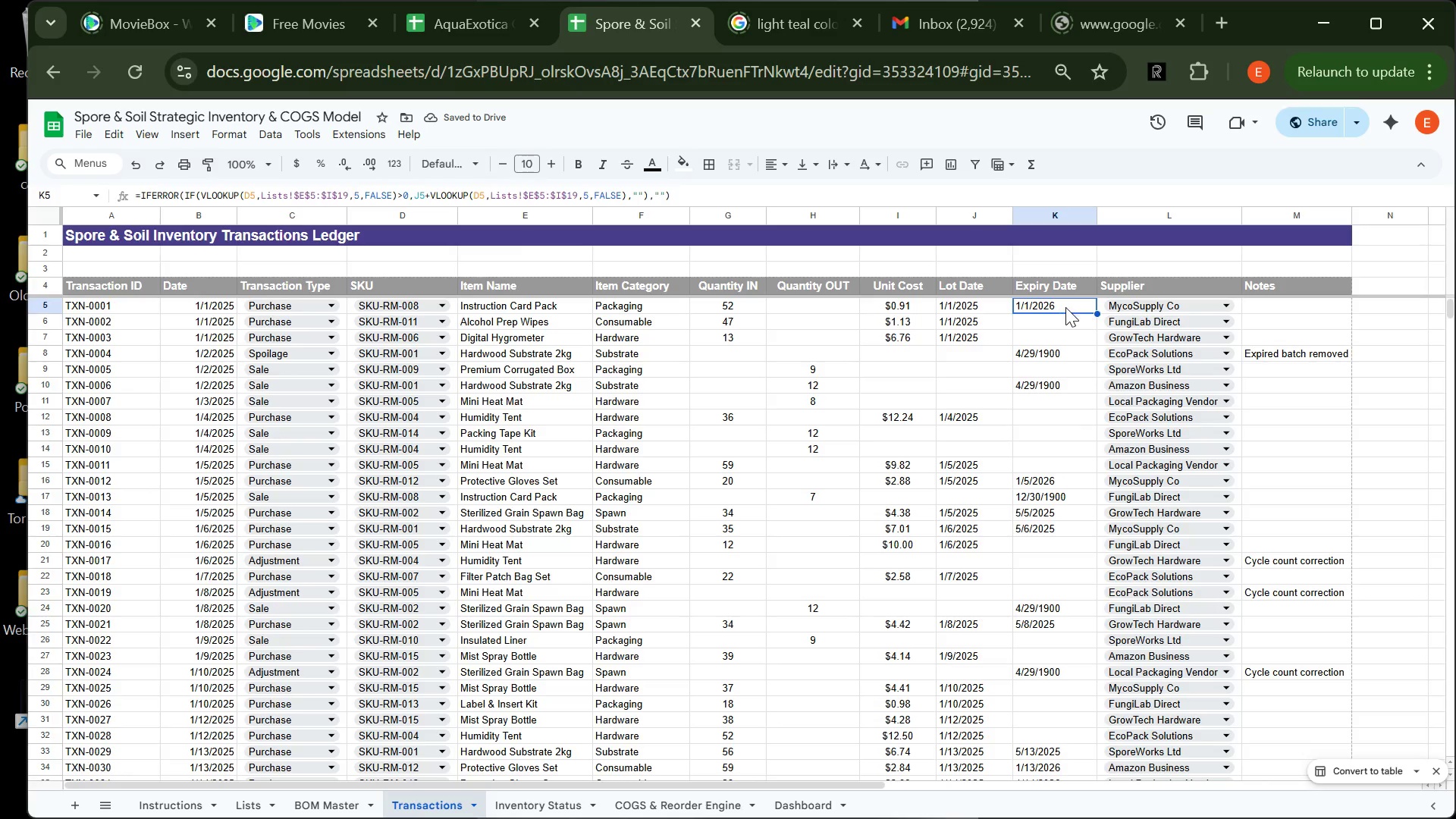 
left_click_drag(start_coordinate=[1097, 311], to_coordinate=[1084, 597])
 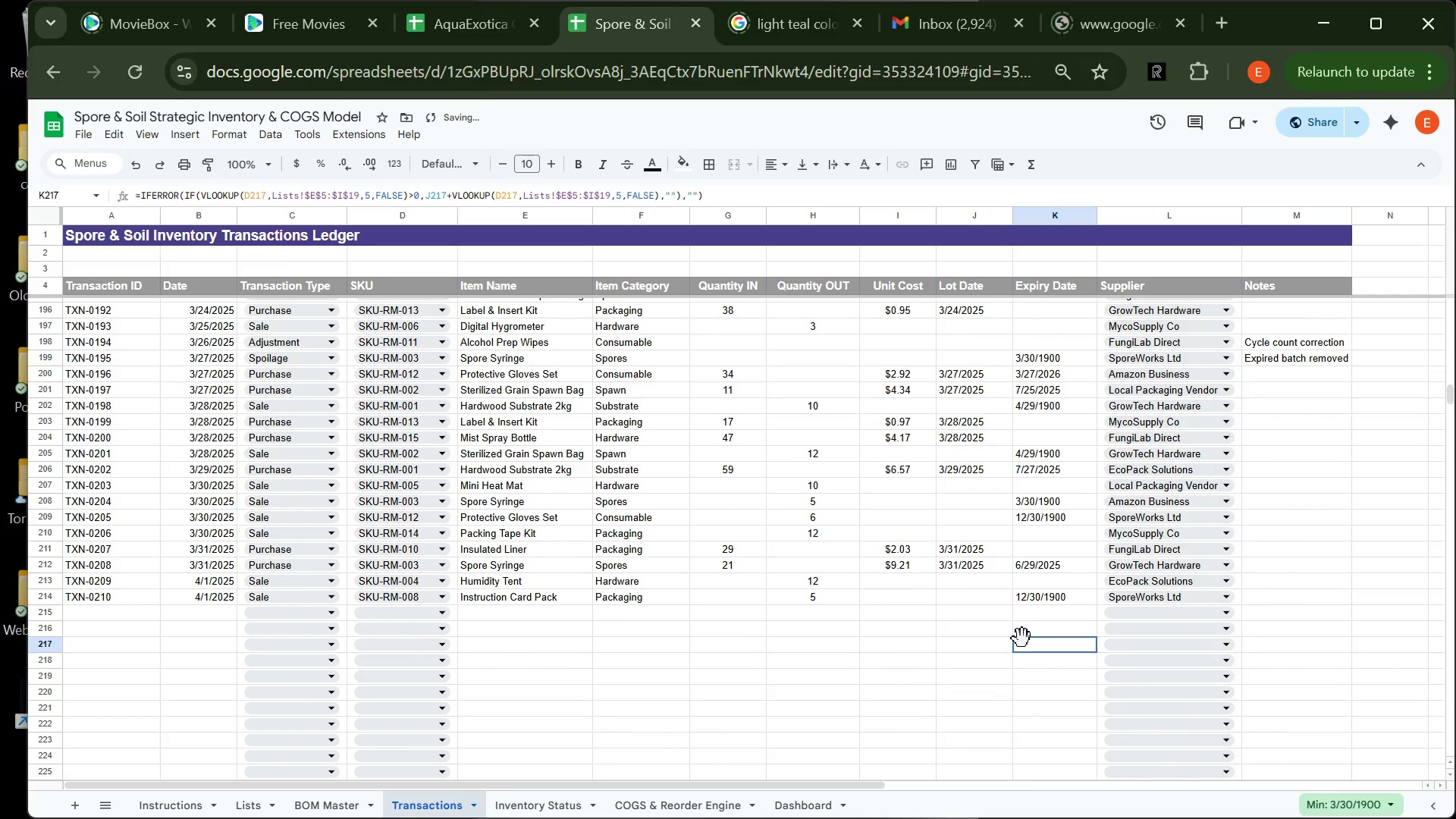 
left_click([1022, 639])
 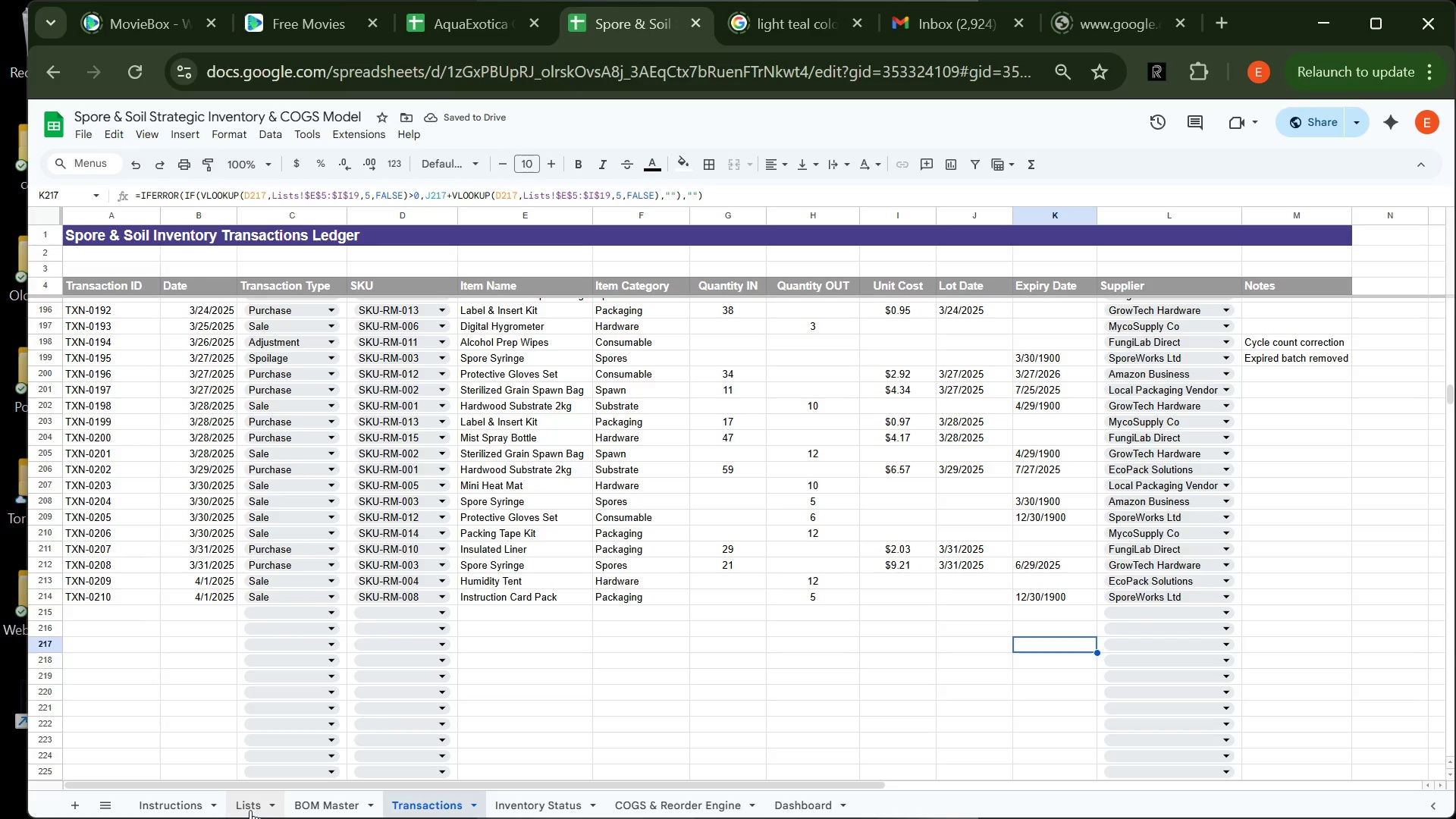 
left_click([245, 809])
 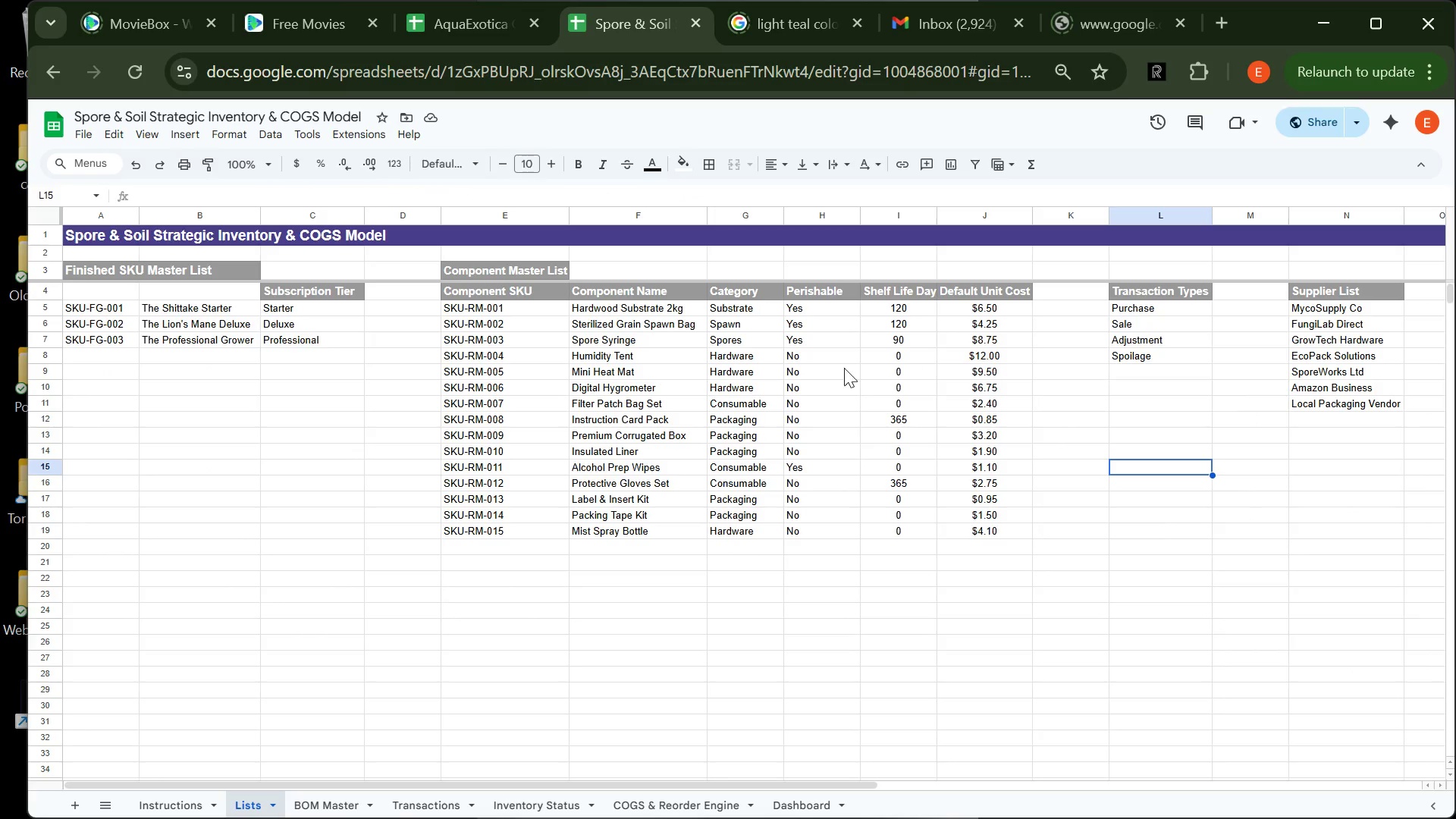 
wait(12.03)
 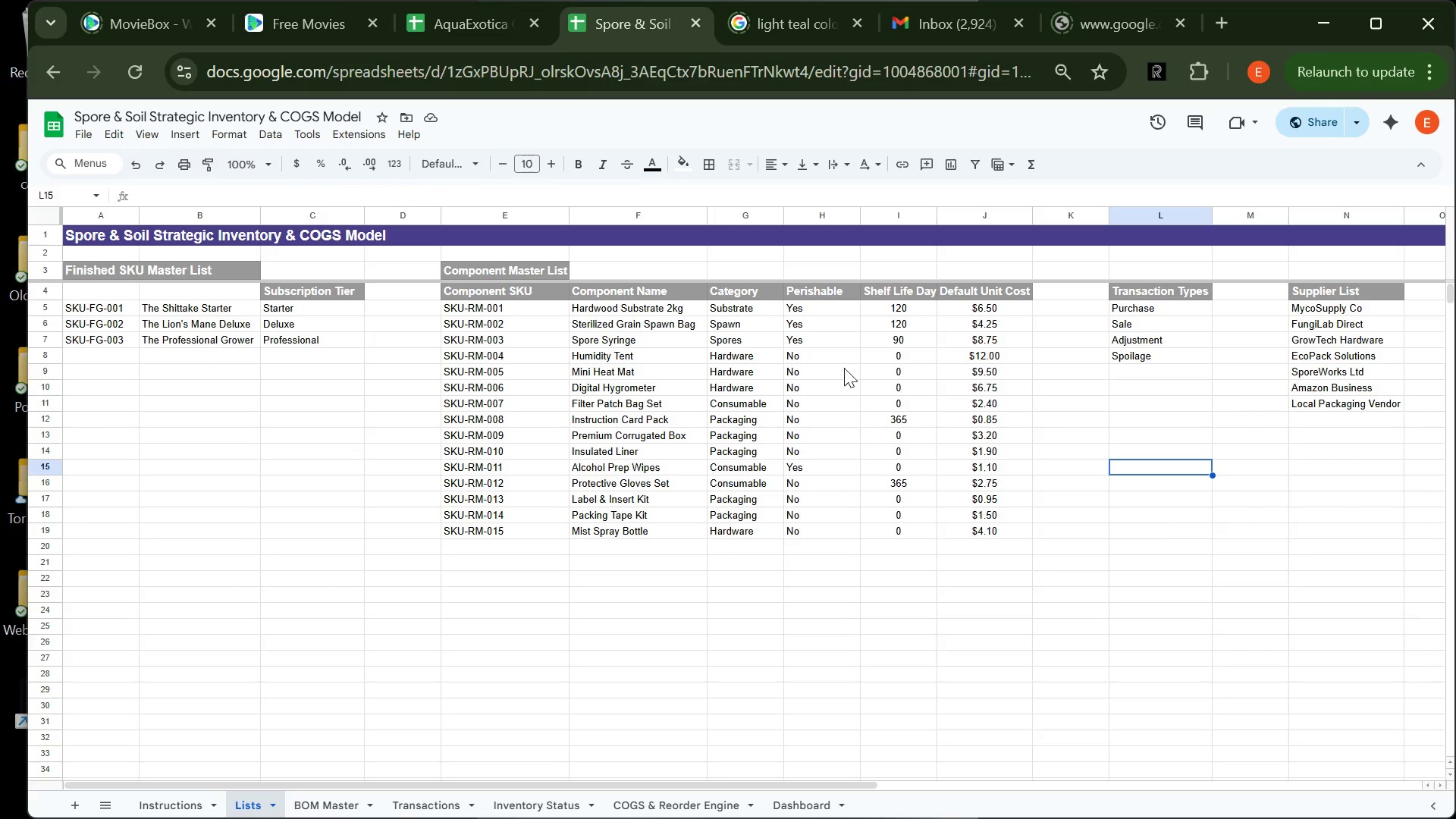 
left_click([820, 484])
 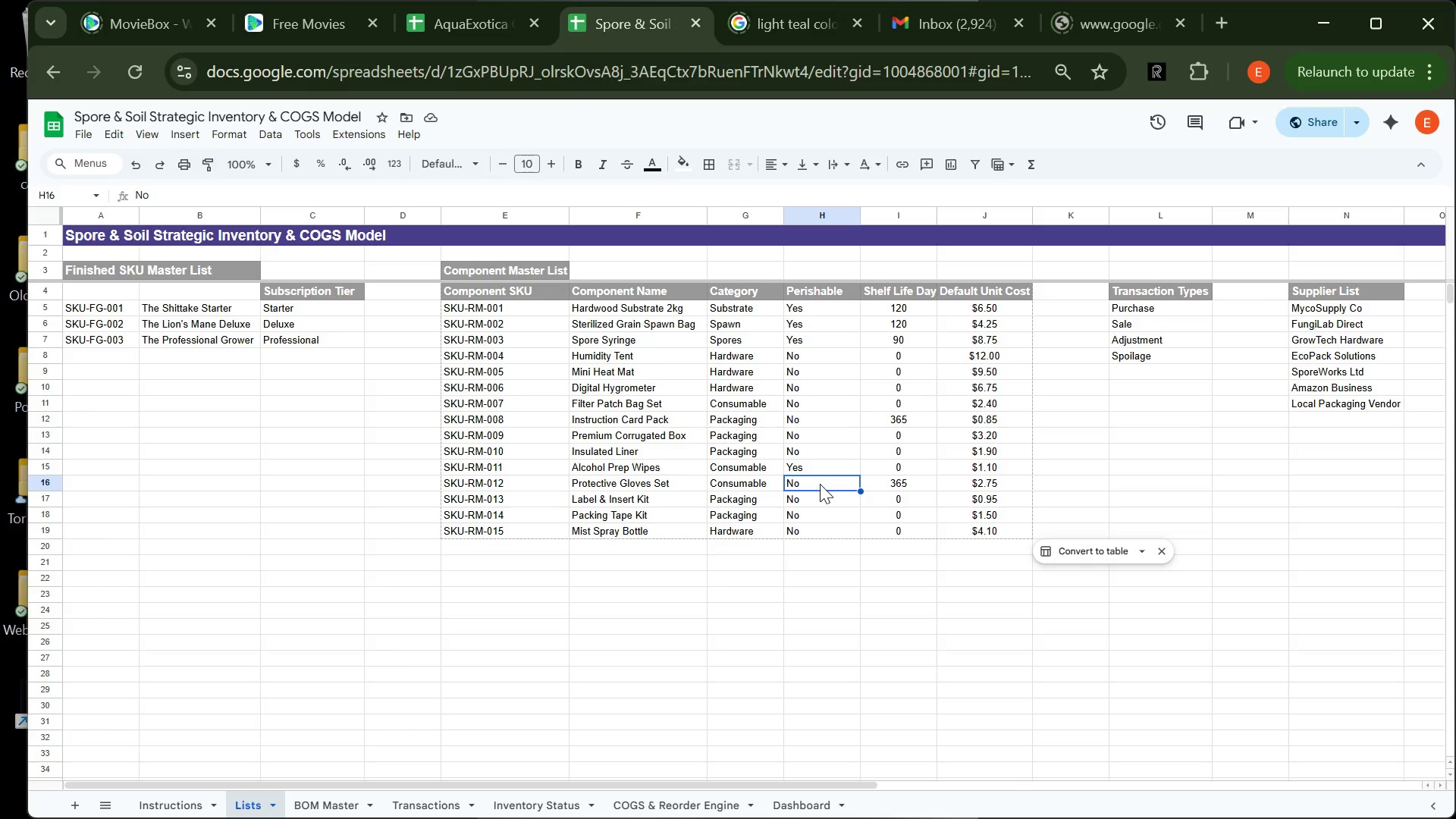 
type(ye)
key(Backspace)
key(Backspace)
key(Backspace)
type(Yes)
 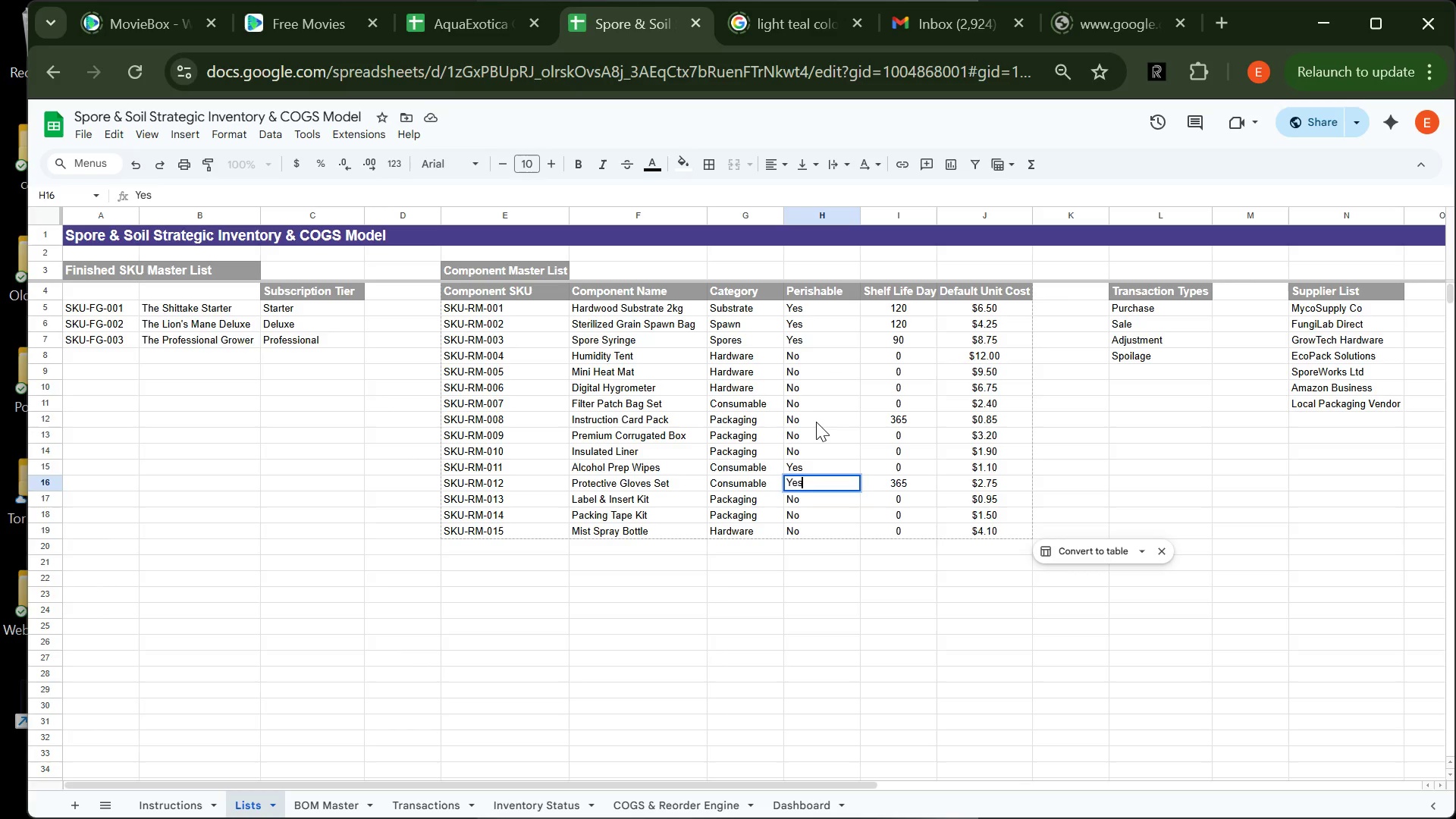 
left_click([816, 422])
 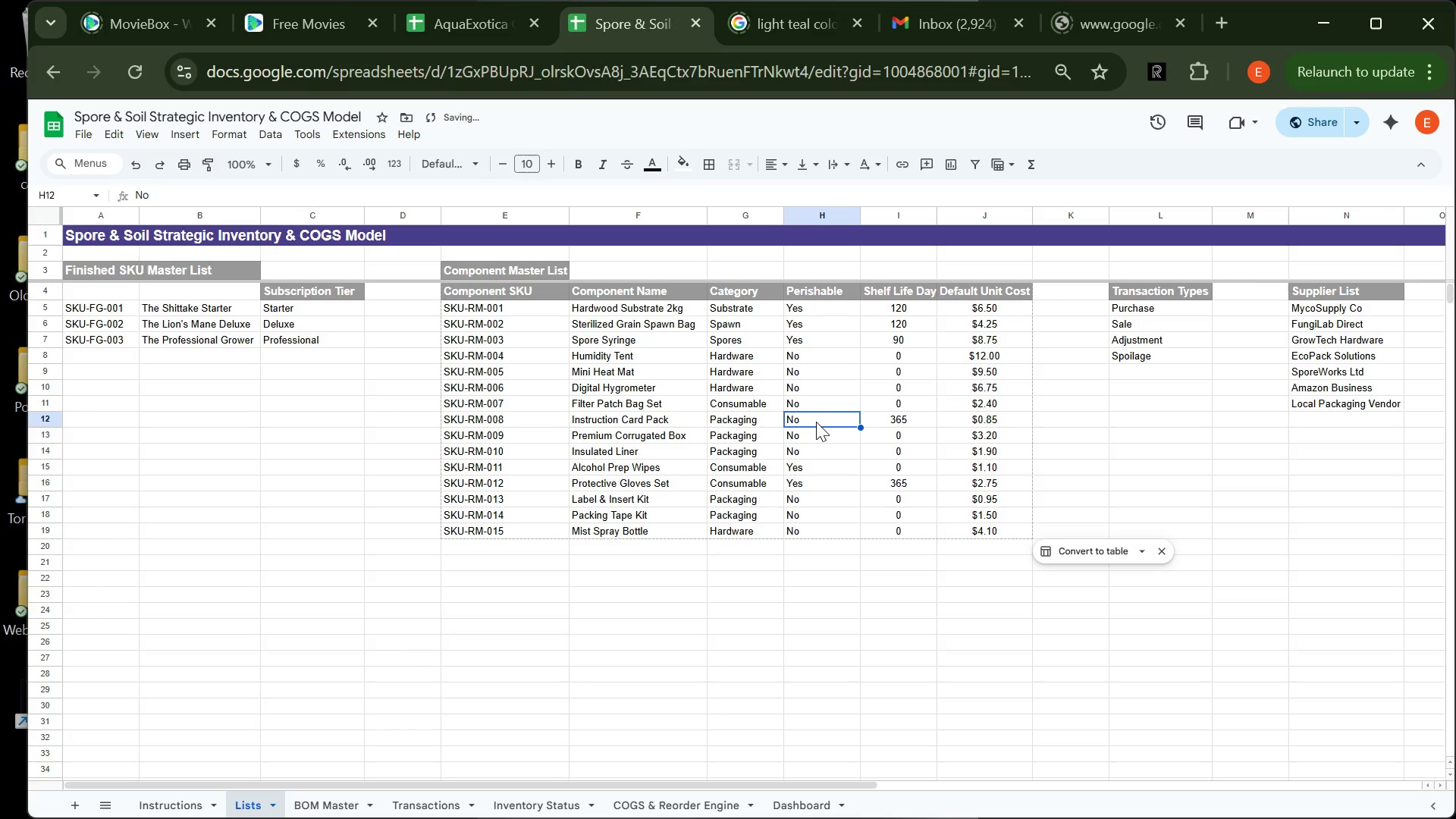 
type(Yes)
 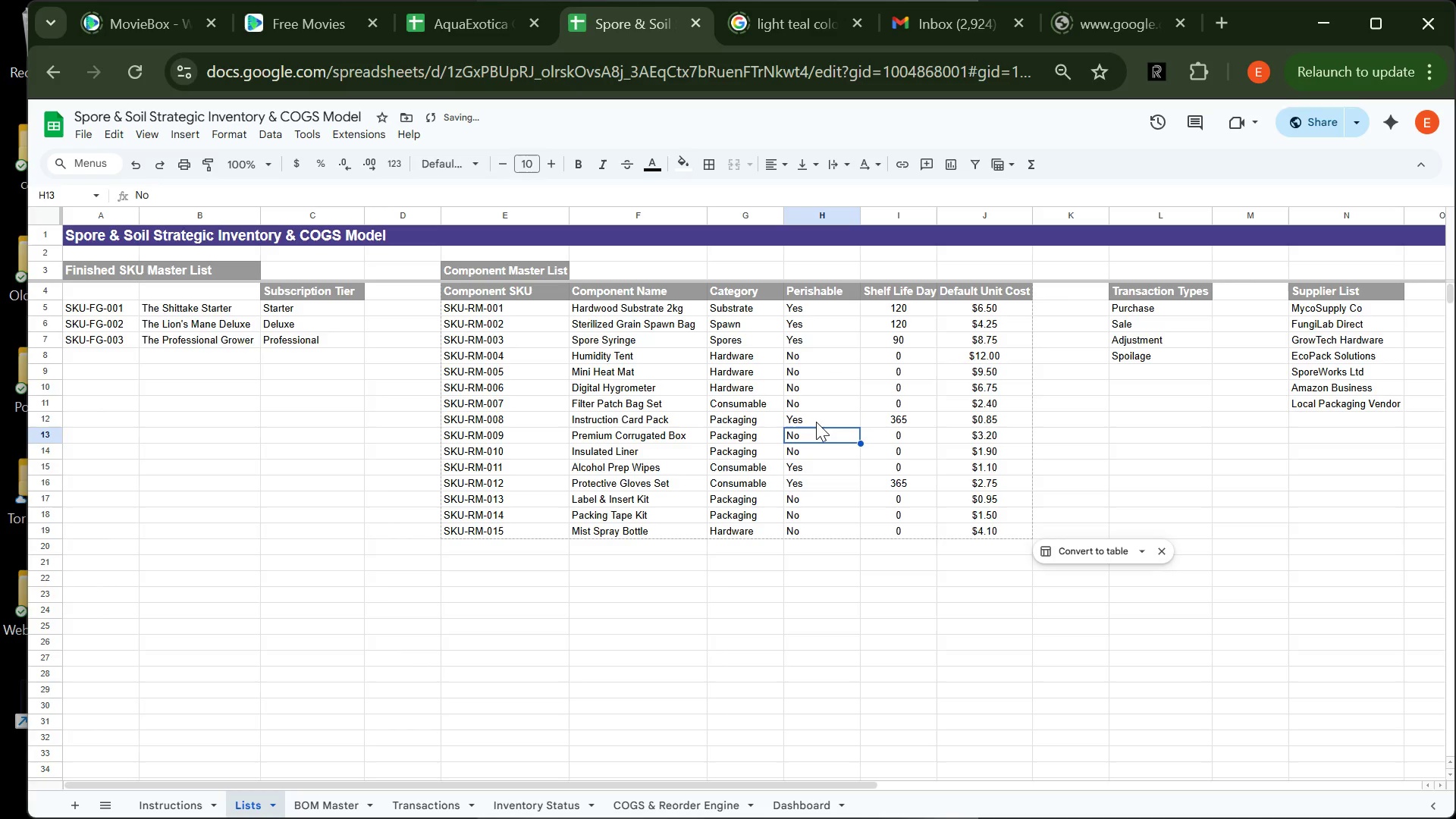 
key(Enter)
 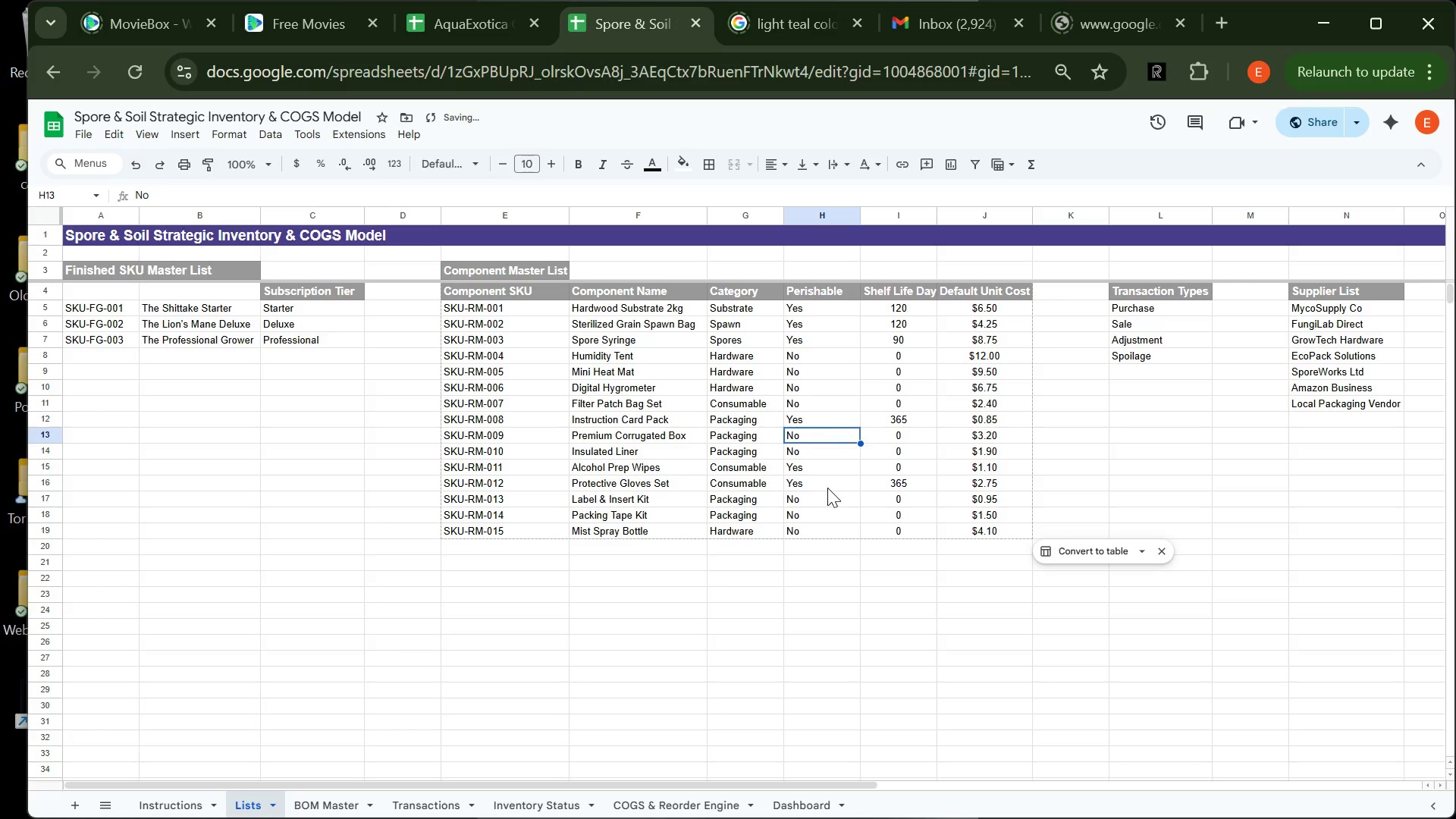 
left_click([827, 488])
 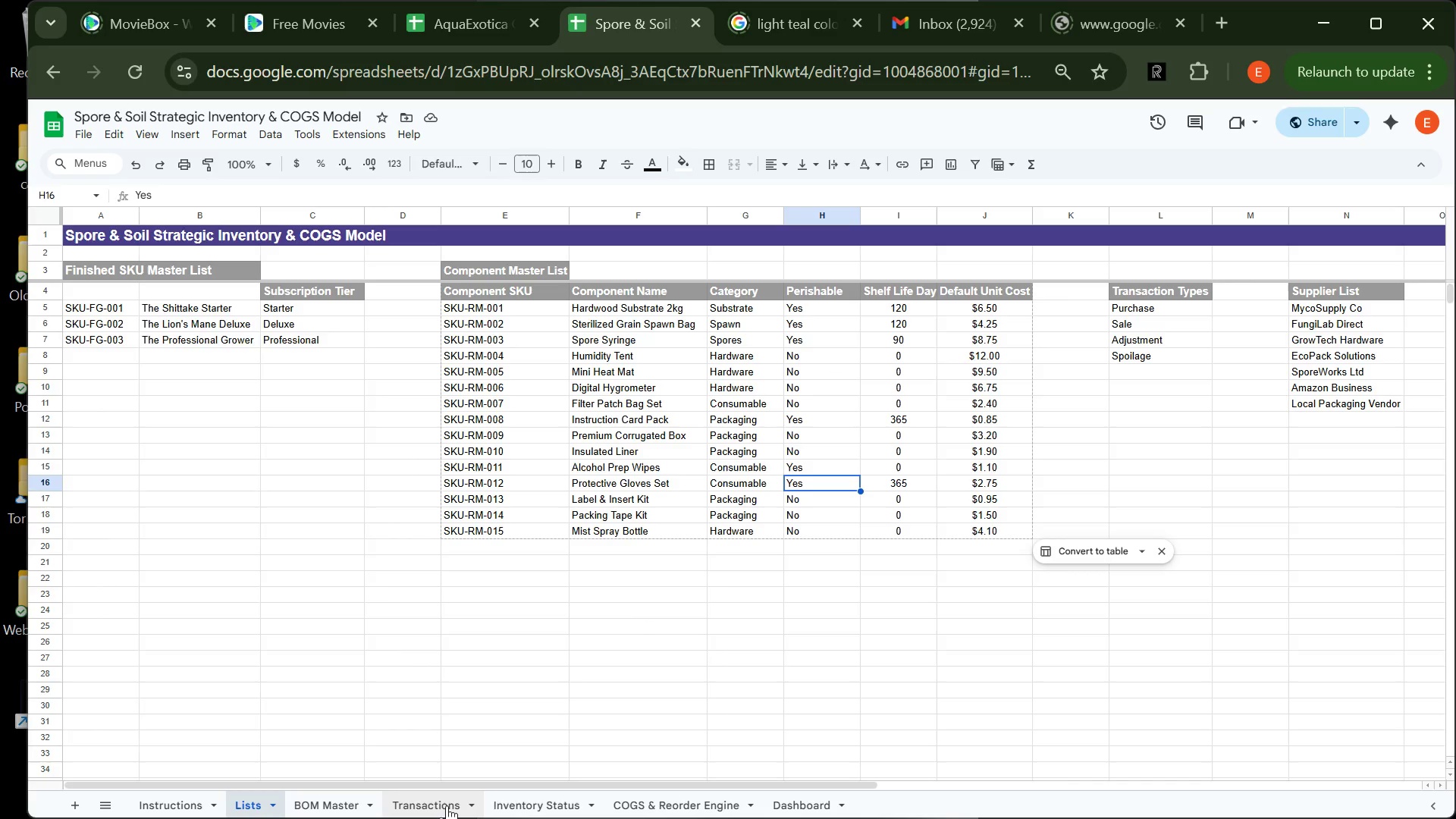 
wait(7.12)
 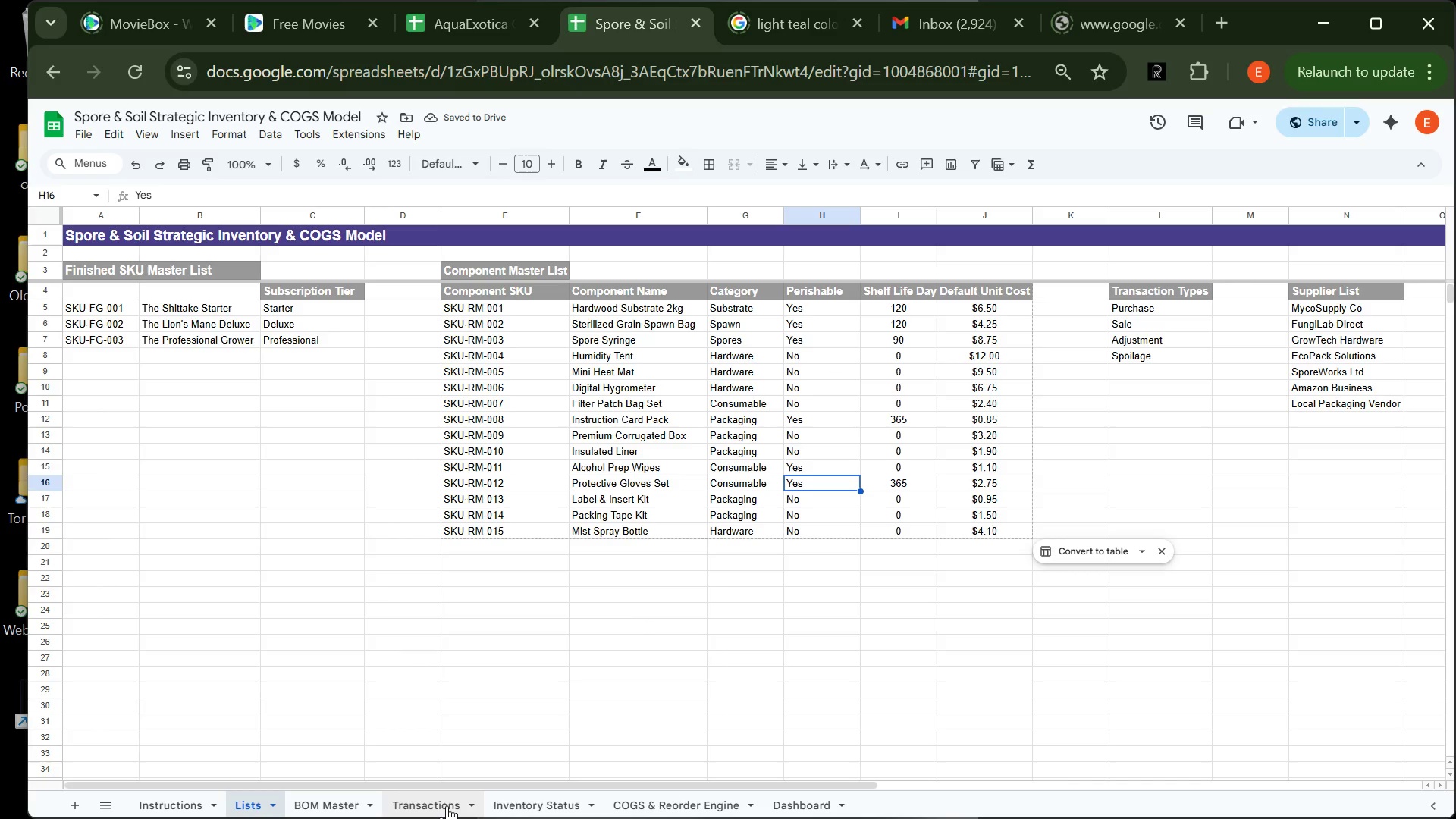 
left_click([447, 805])
 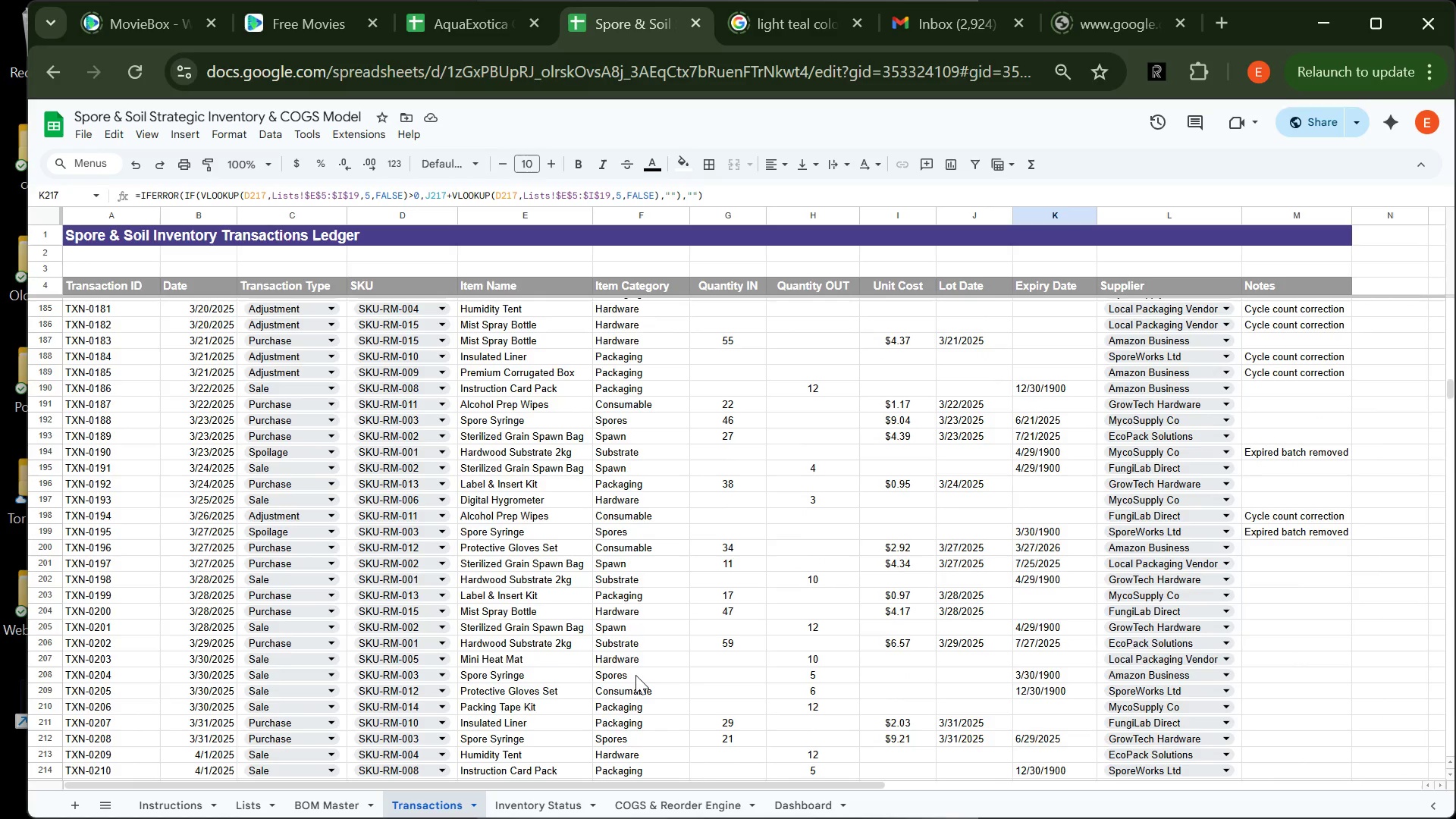 
wait(9.19)
 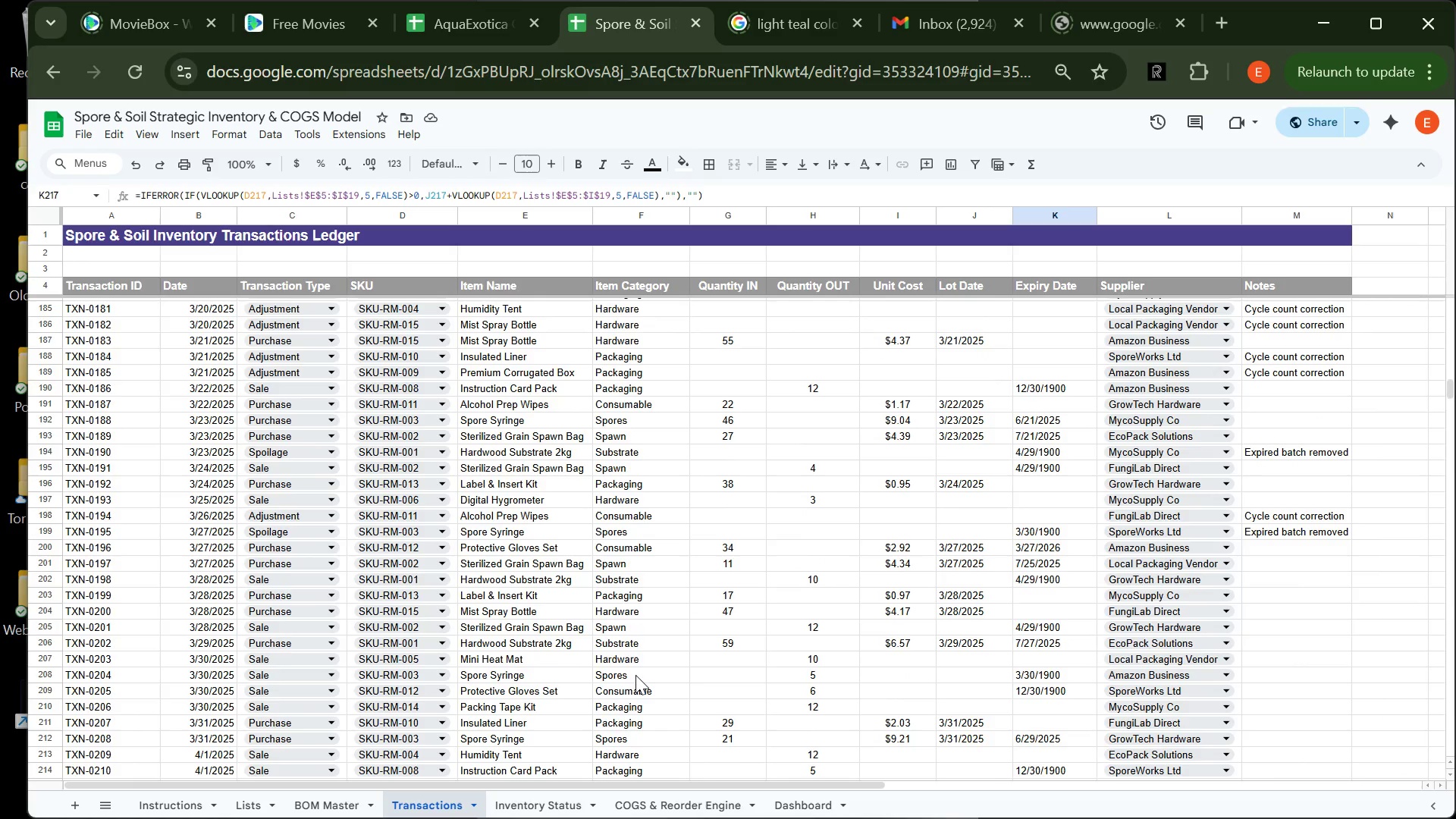 
left_click([1042, 699])
 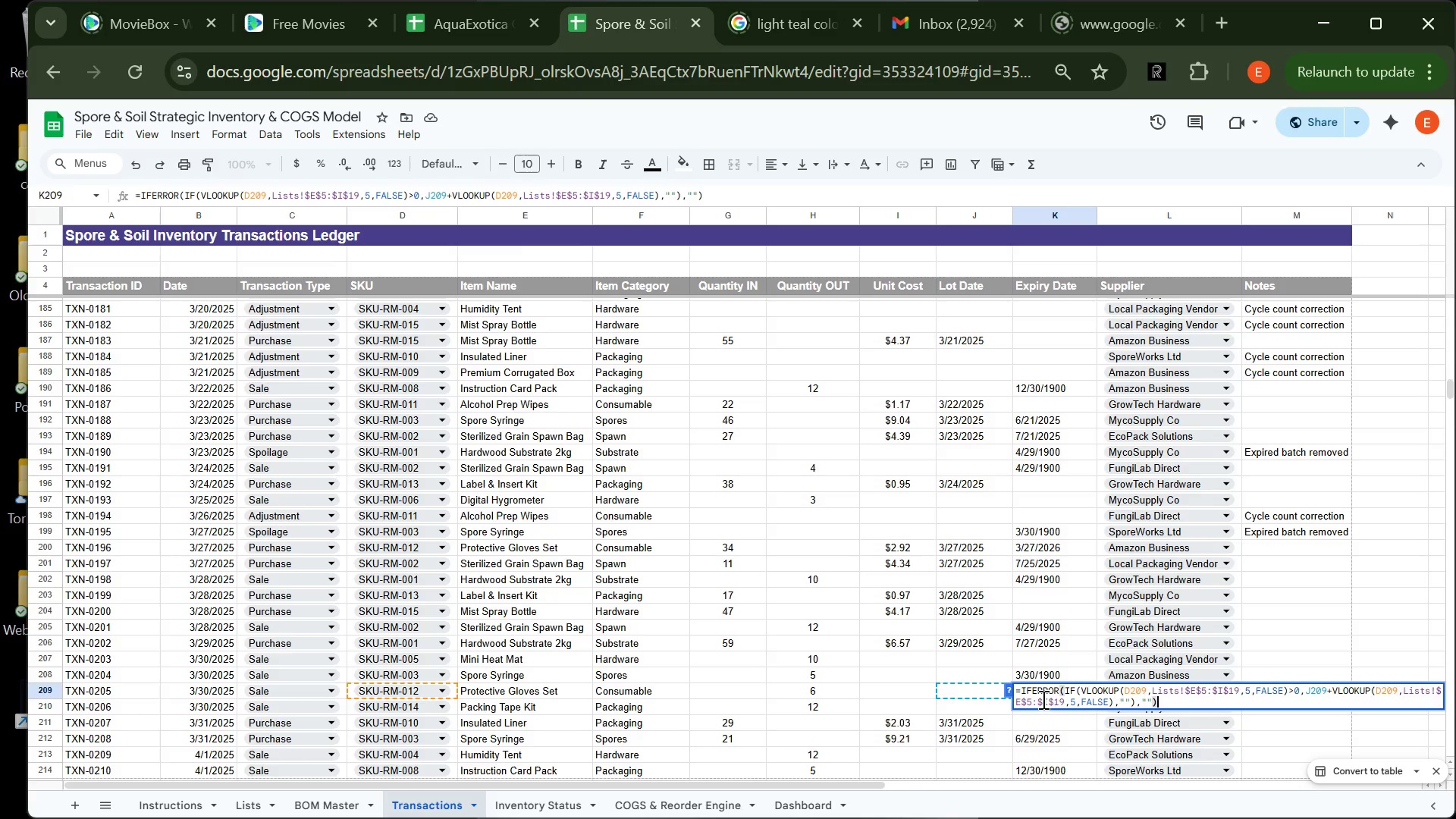 
key(Enter)
 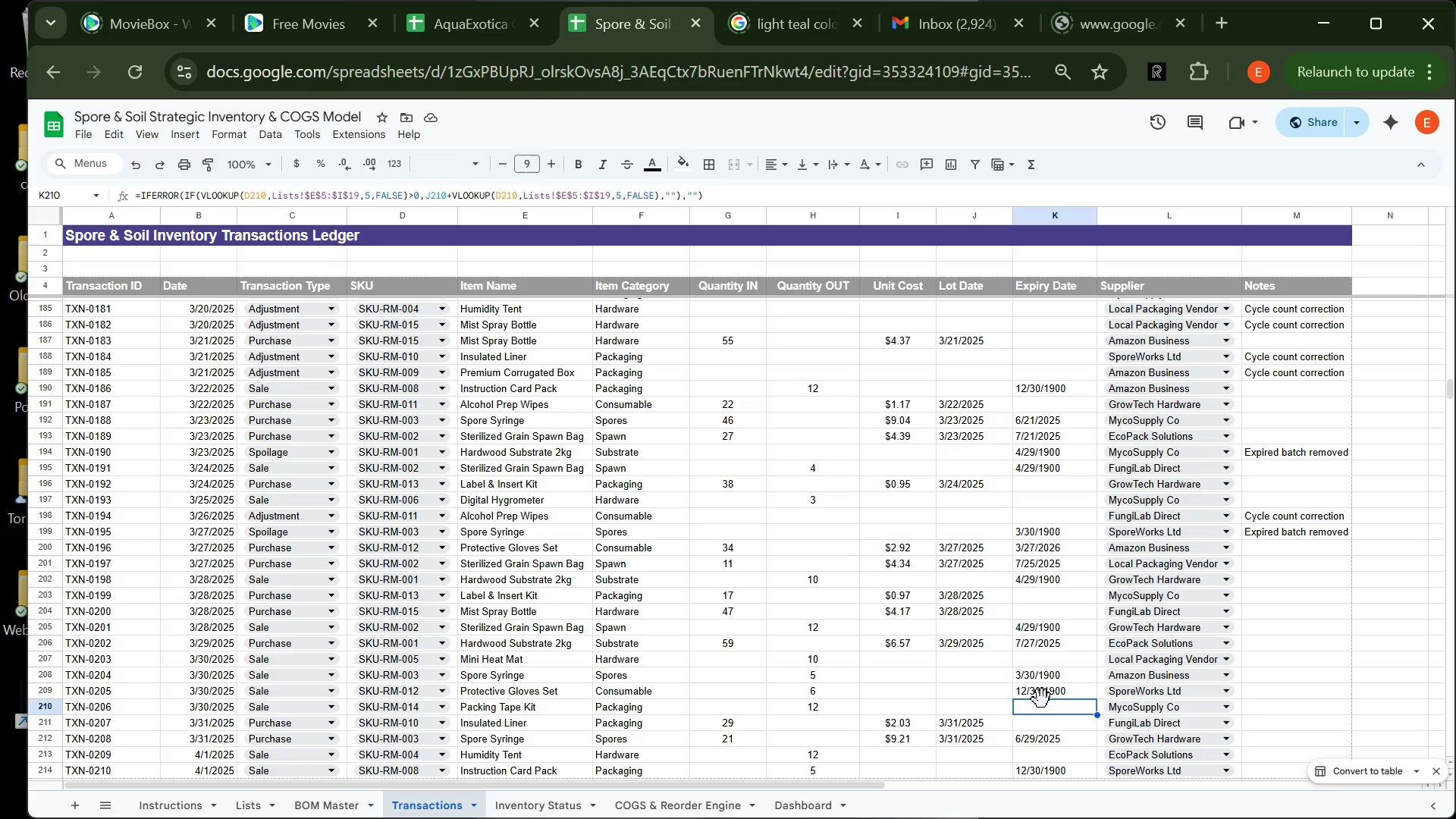 
key(Enter)
 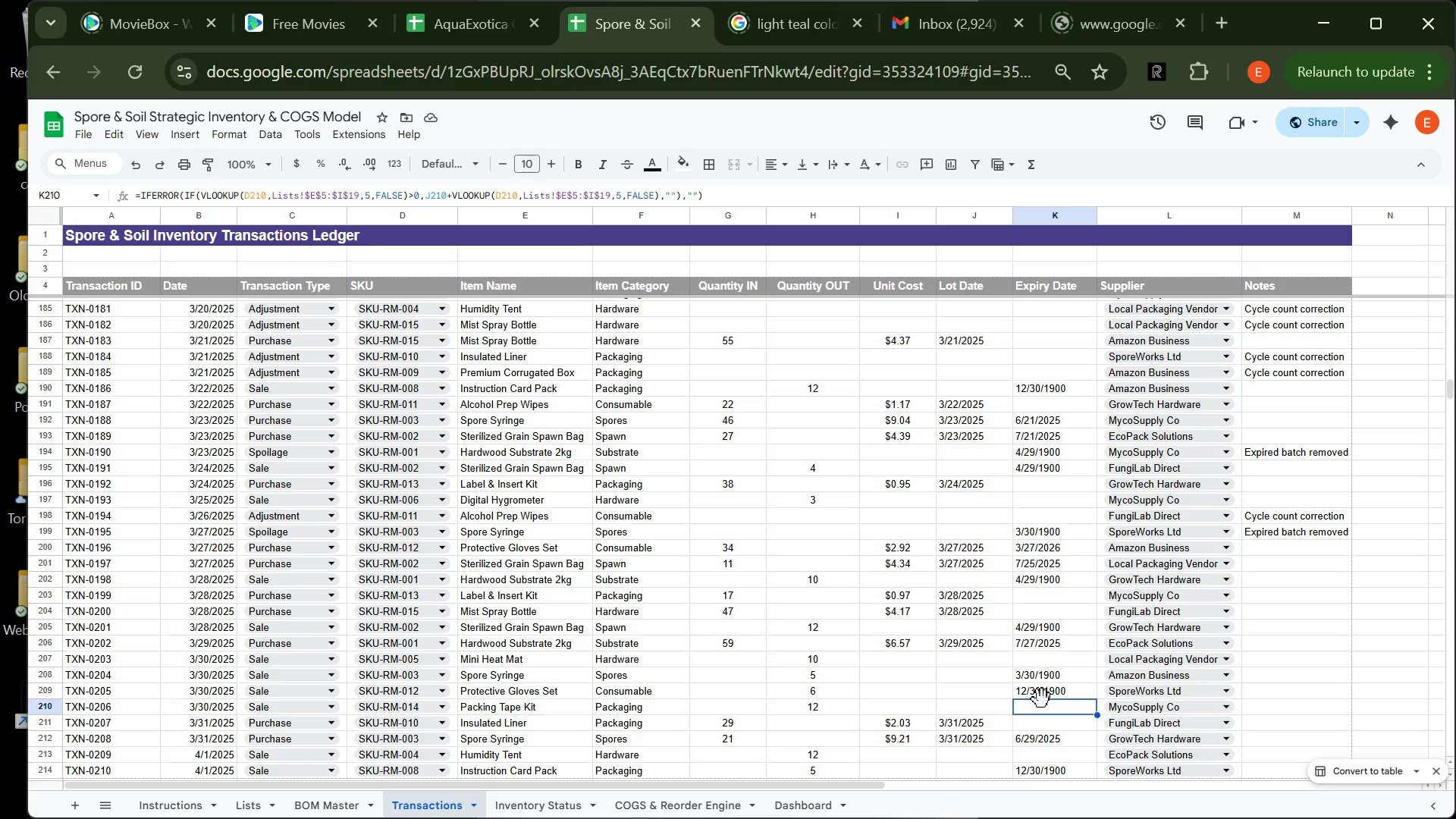 
wait(8.47)
 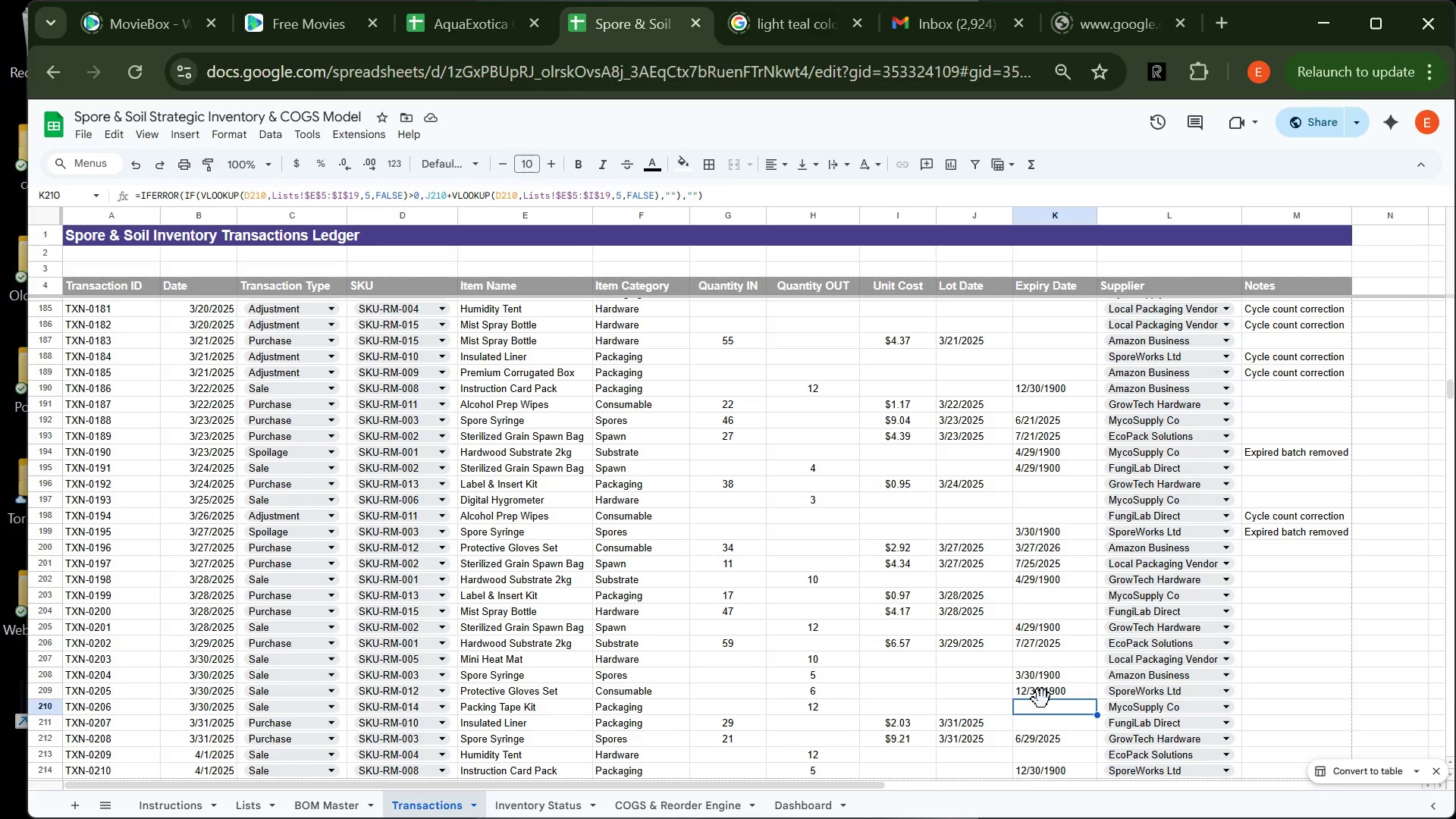 
double_click([1047, 688])
 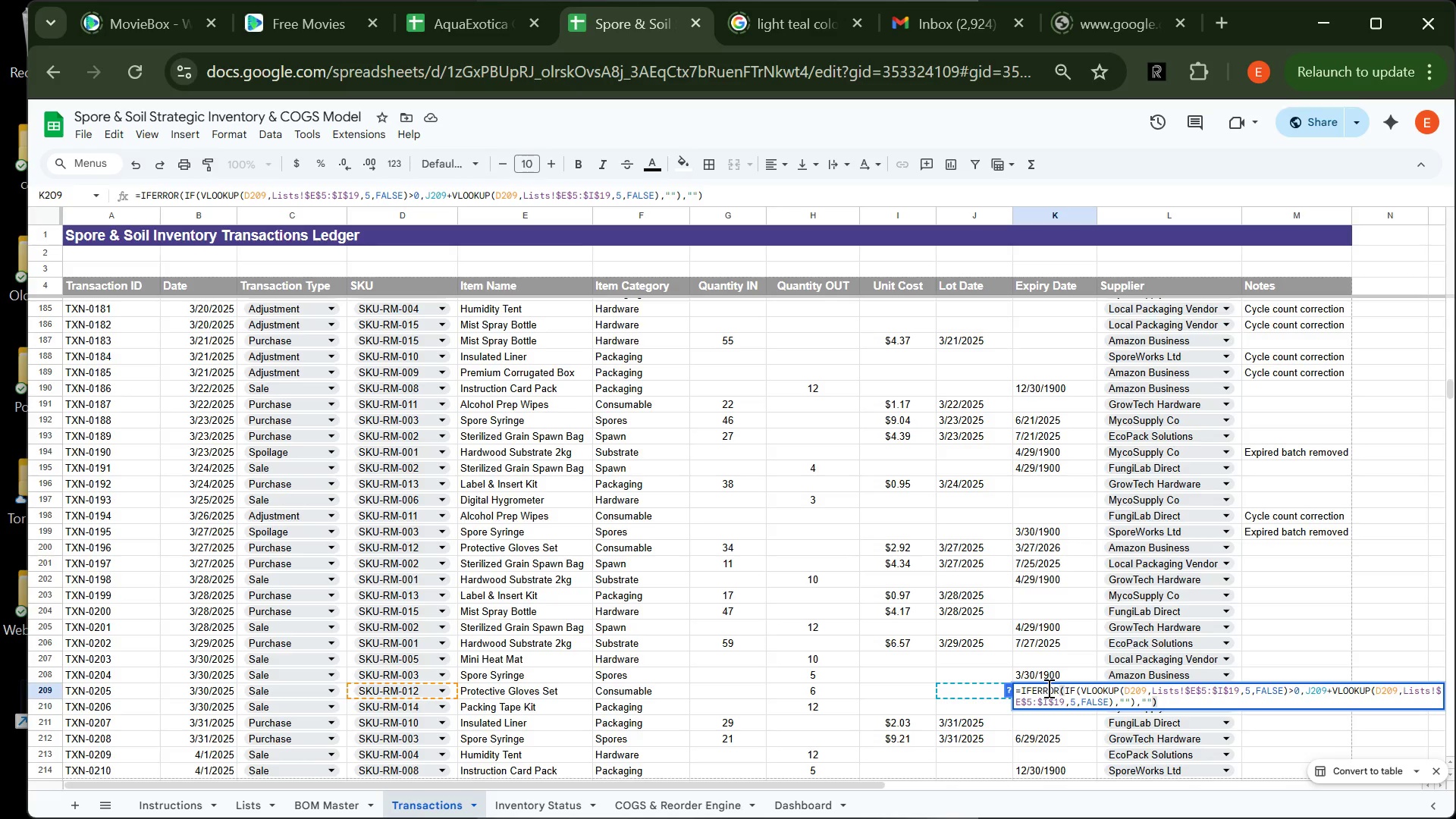 
wait(7.77)
 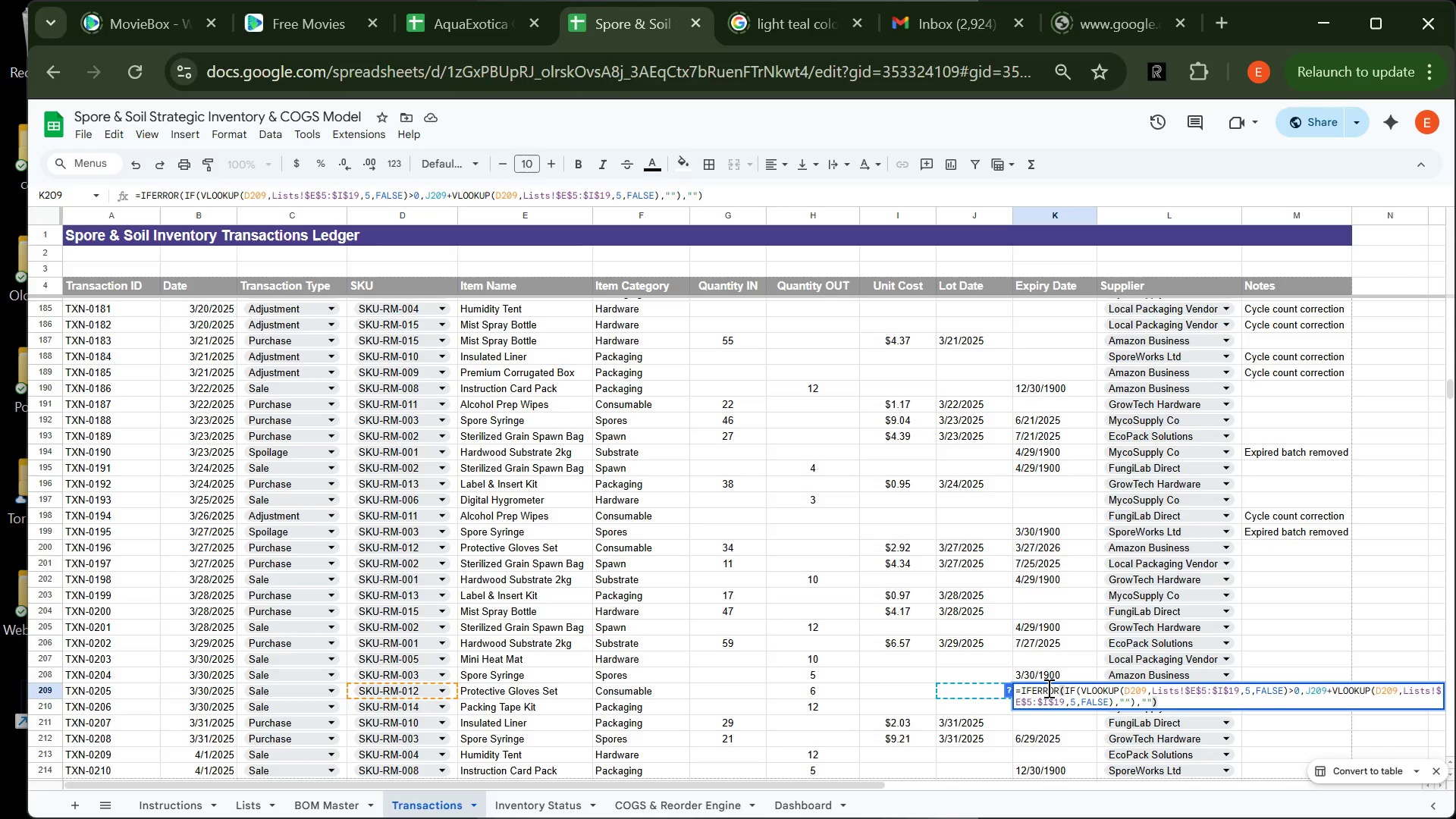 
left_click([982, 399])
 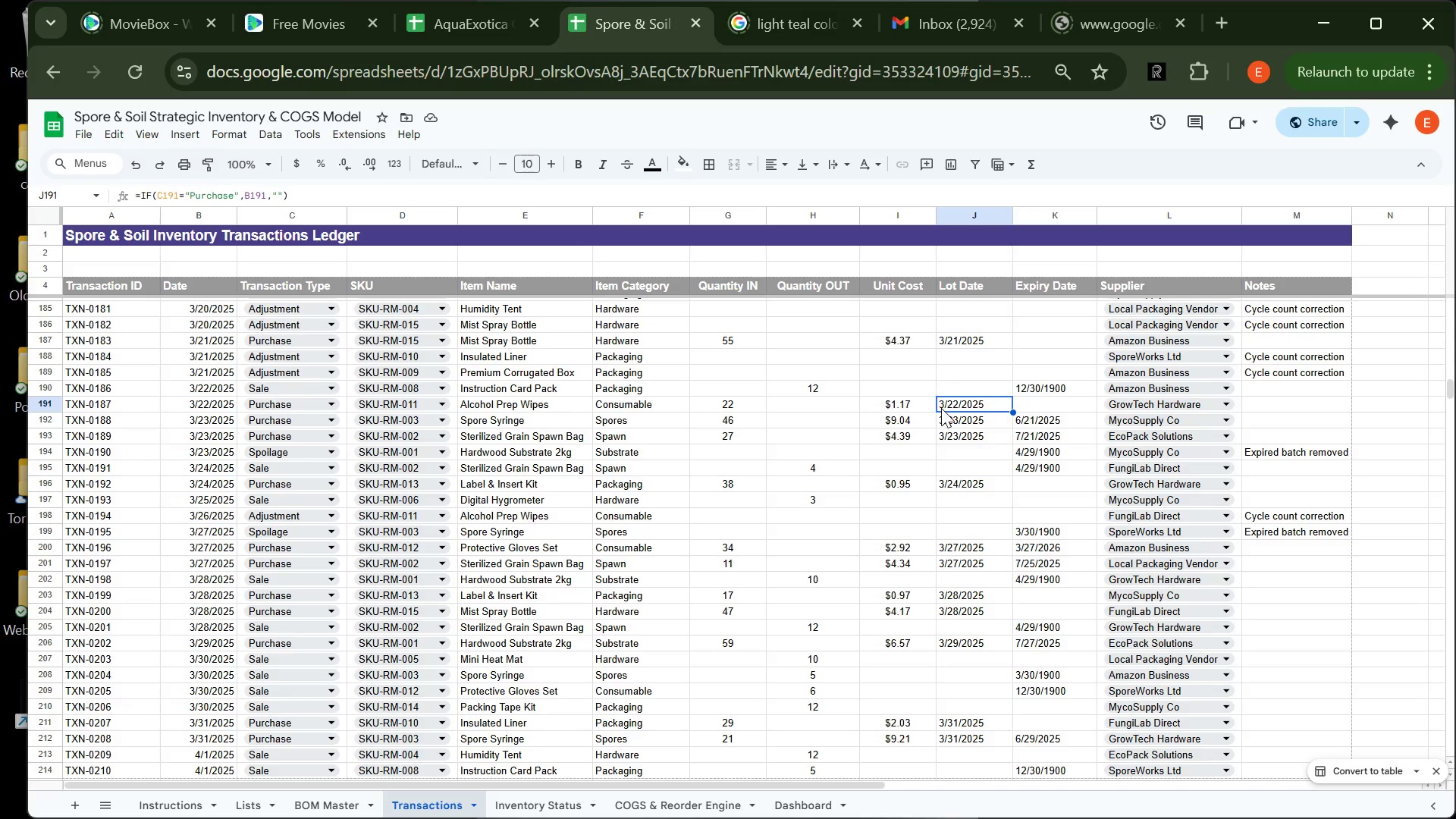 
wait(5.48)
 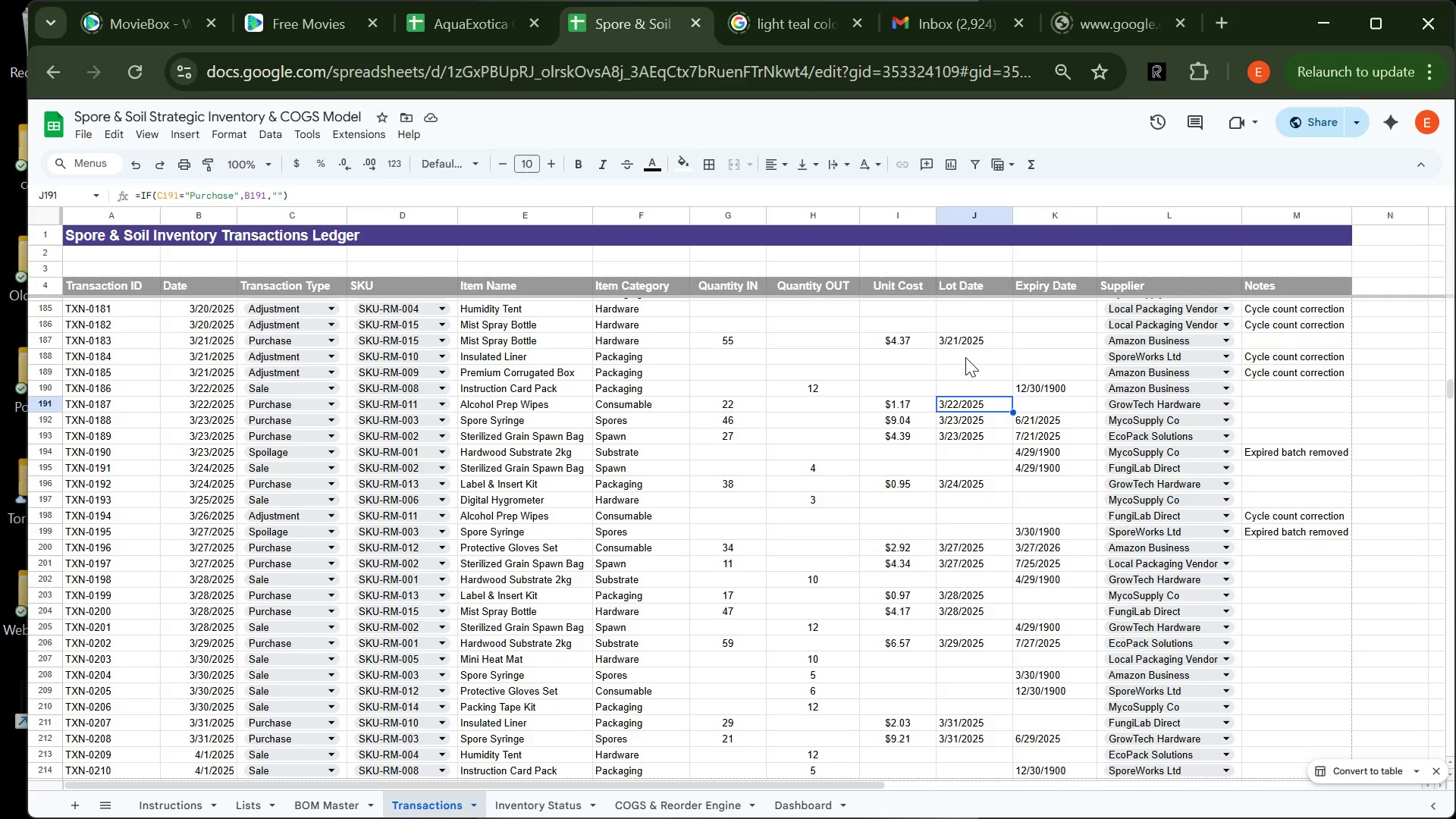 
double_click([941, 408])
 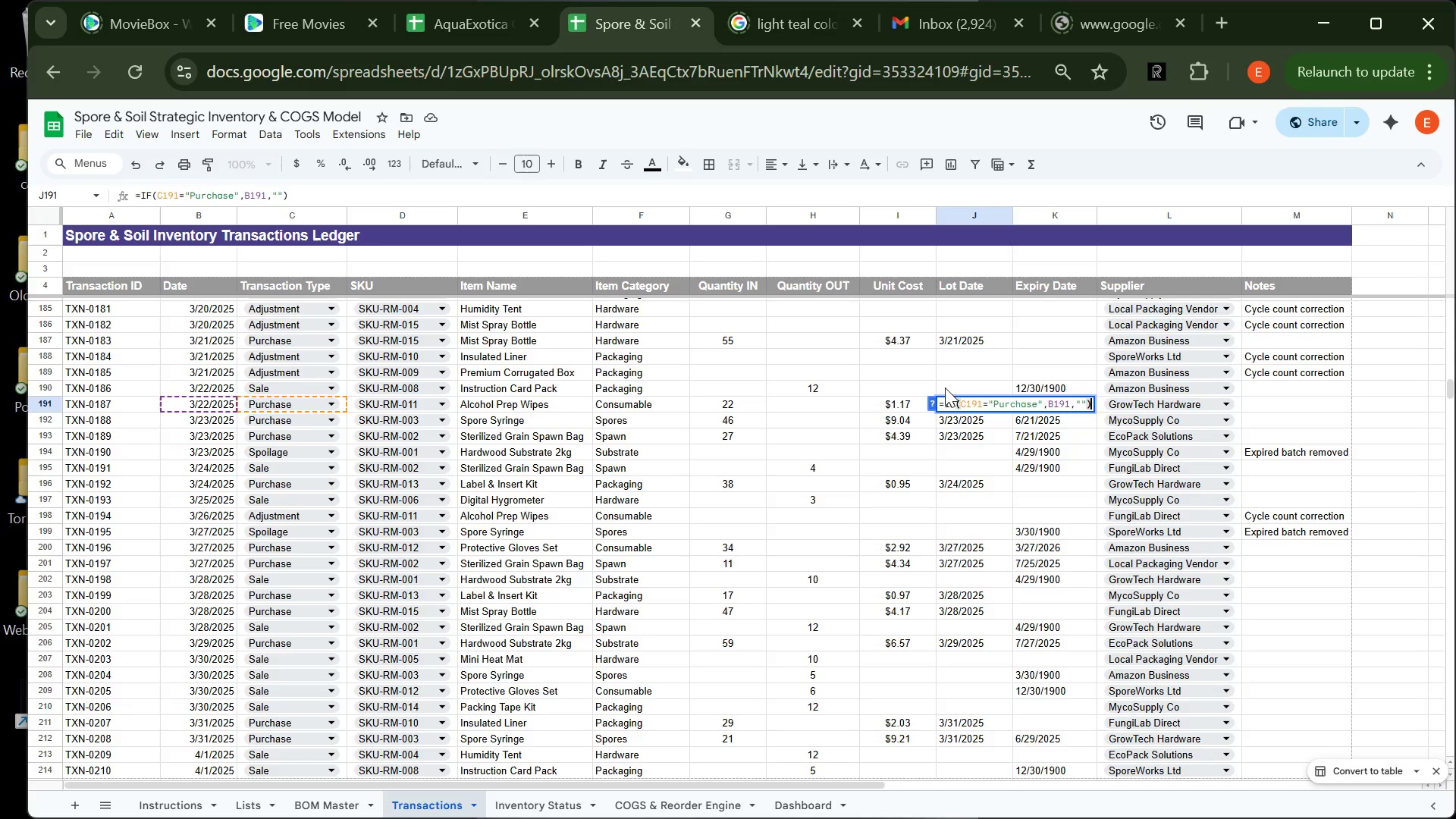 
wait(5.75)
 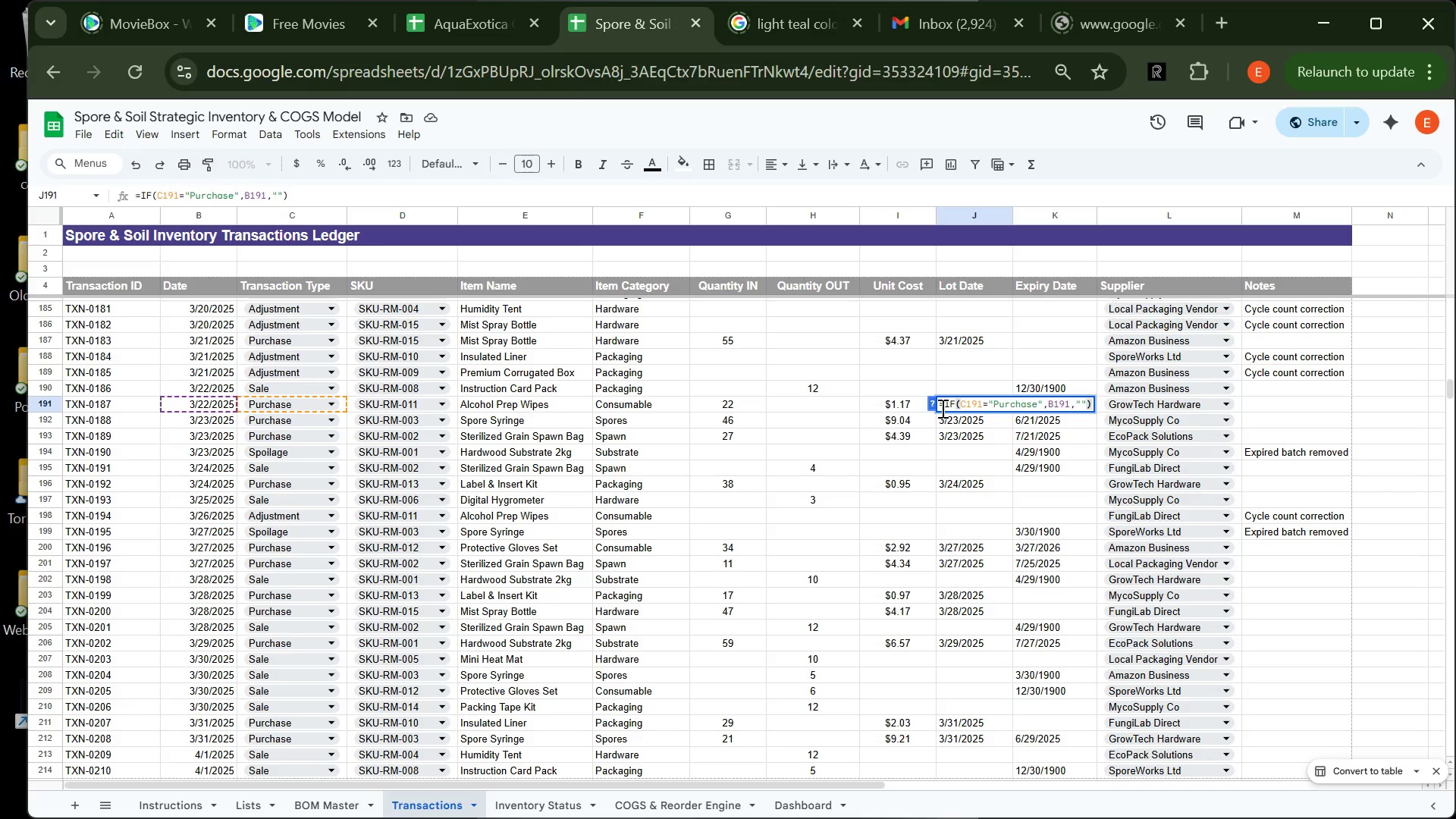 
left_click([976, 362])
 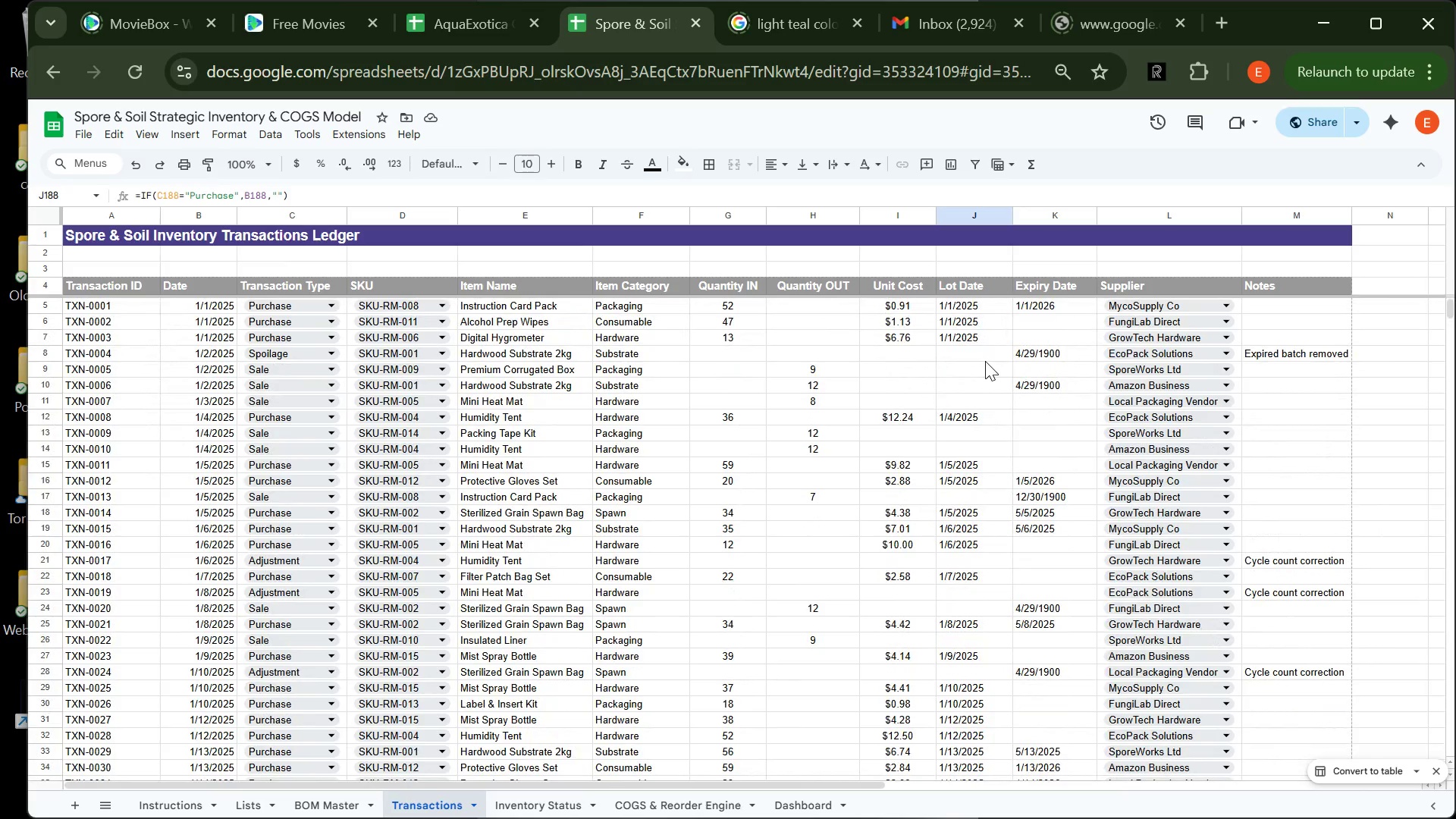 
wait(5.88)
 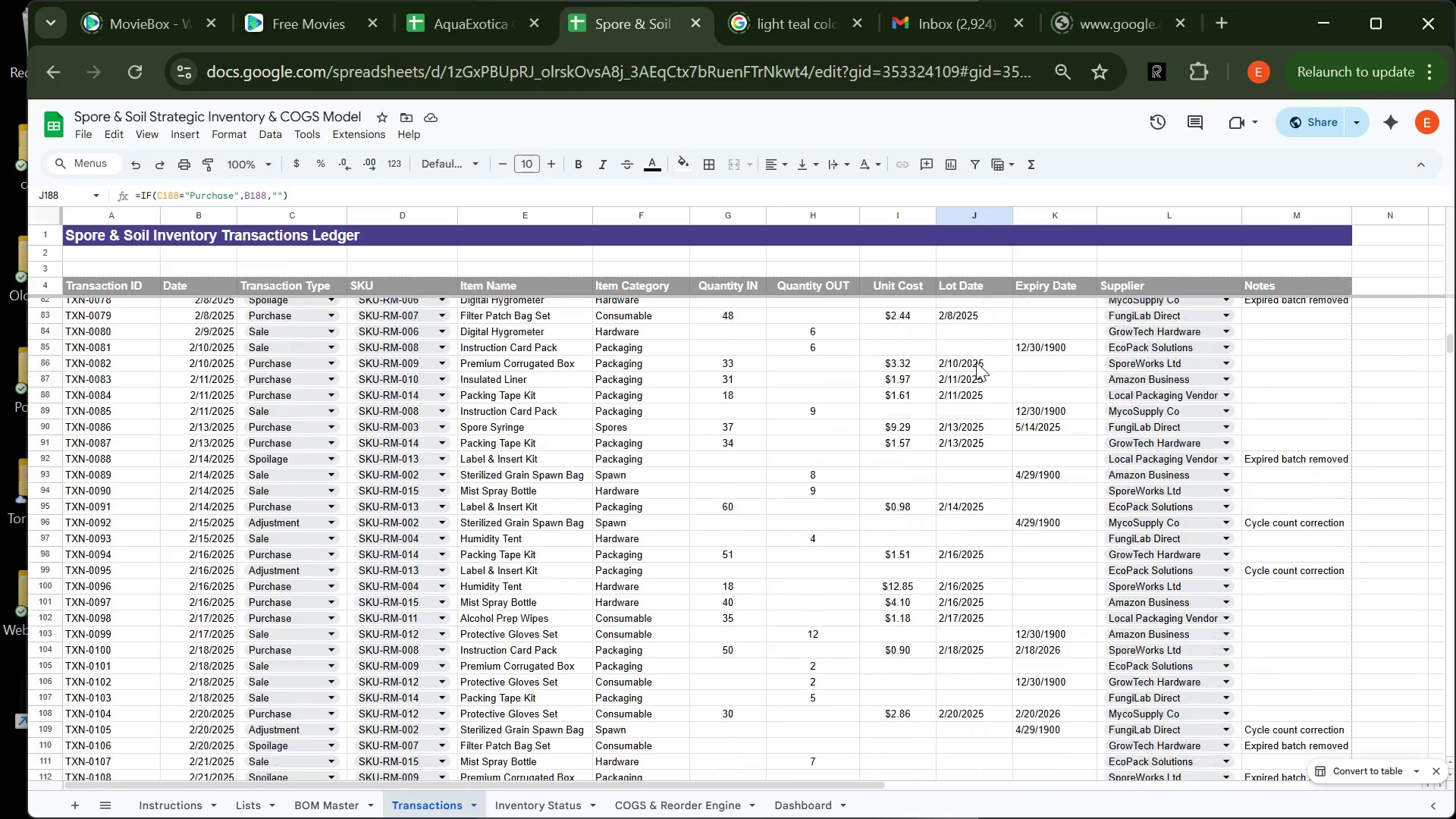 
left_click([985, 361])
 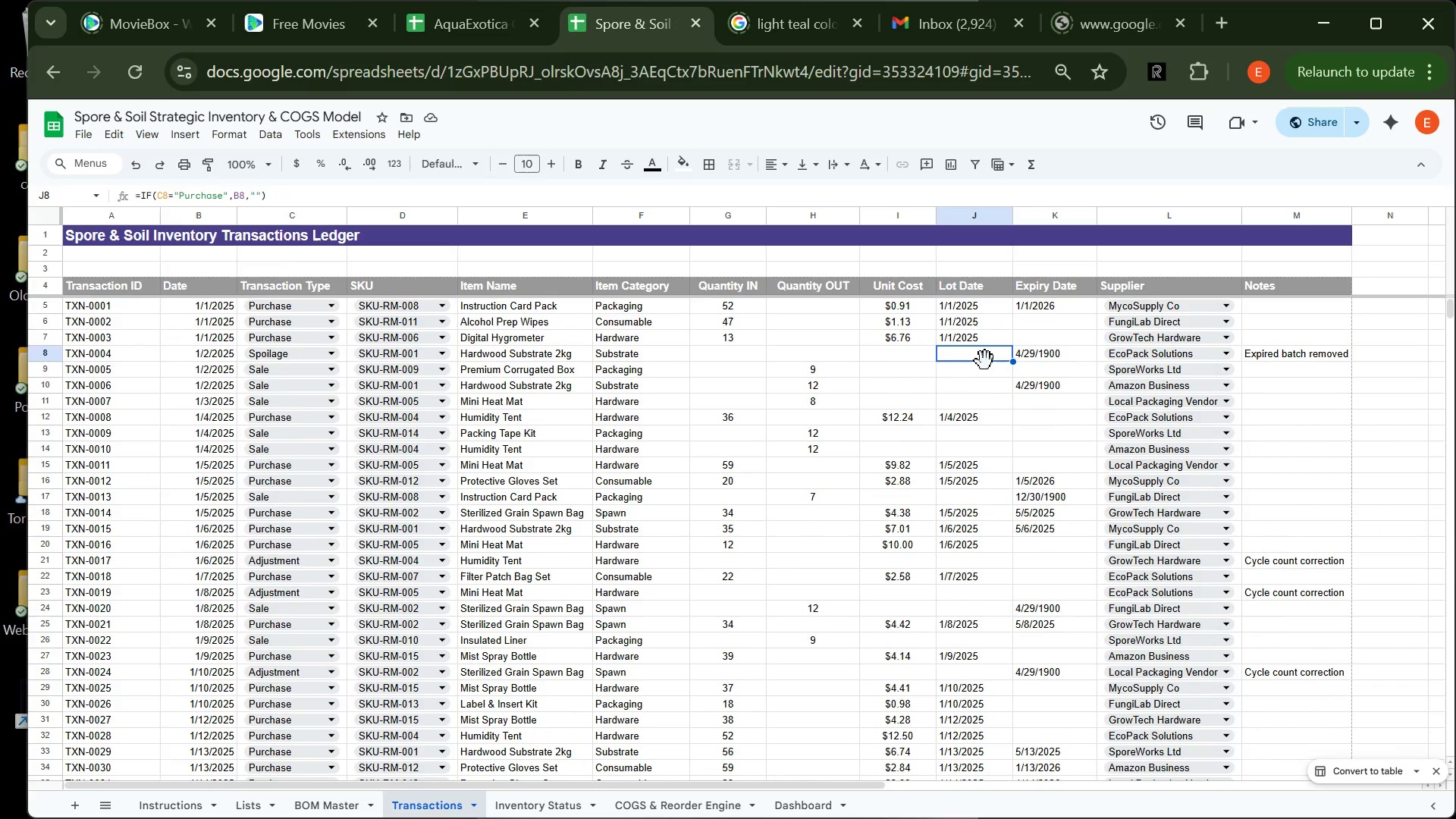 
wait(11.7)
 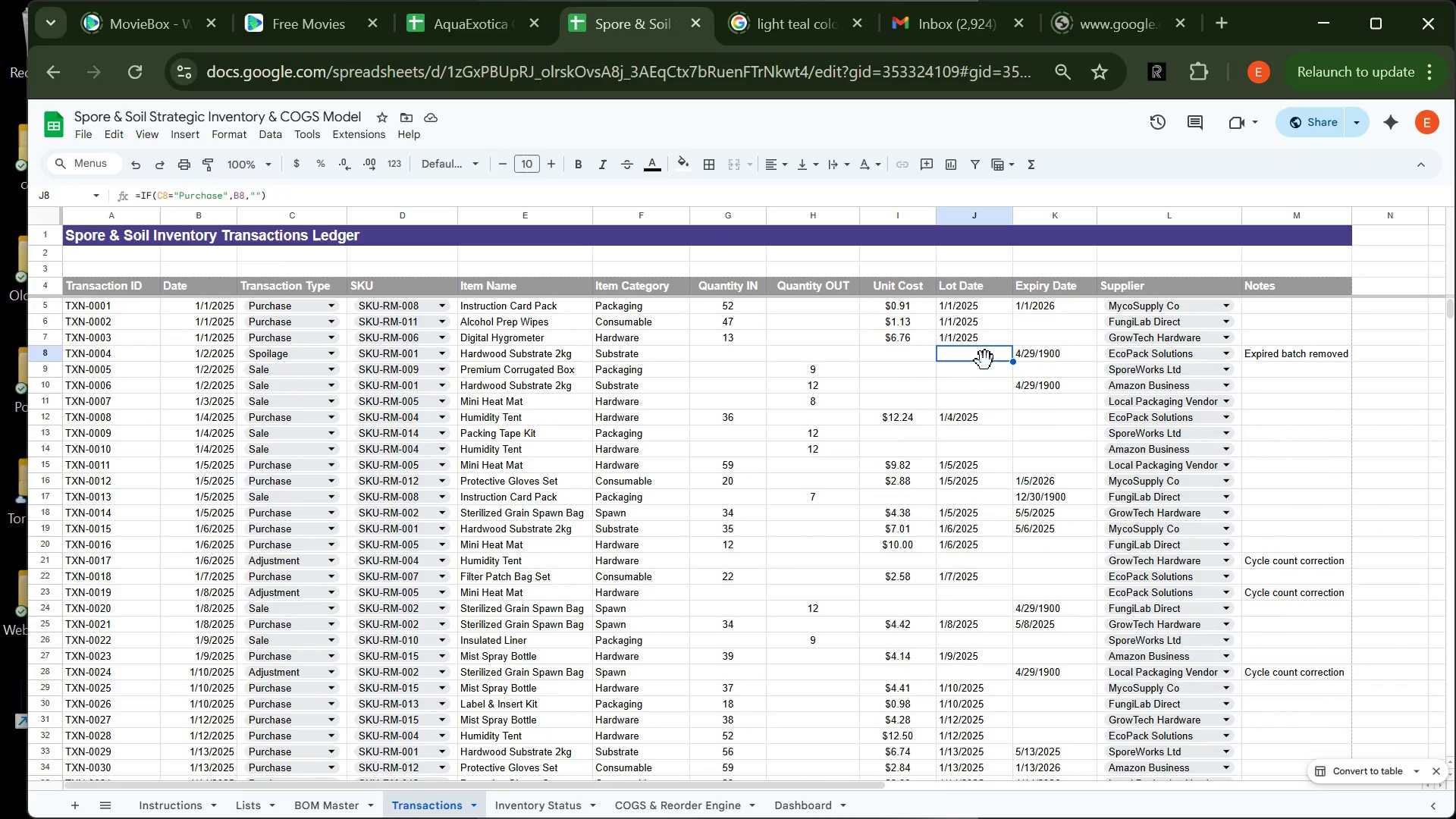 
left_click([974, 302])
 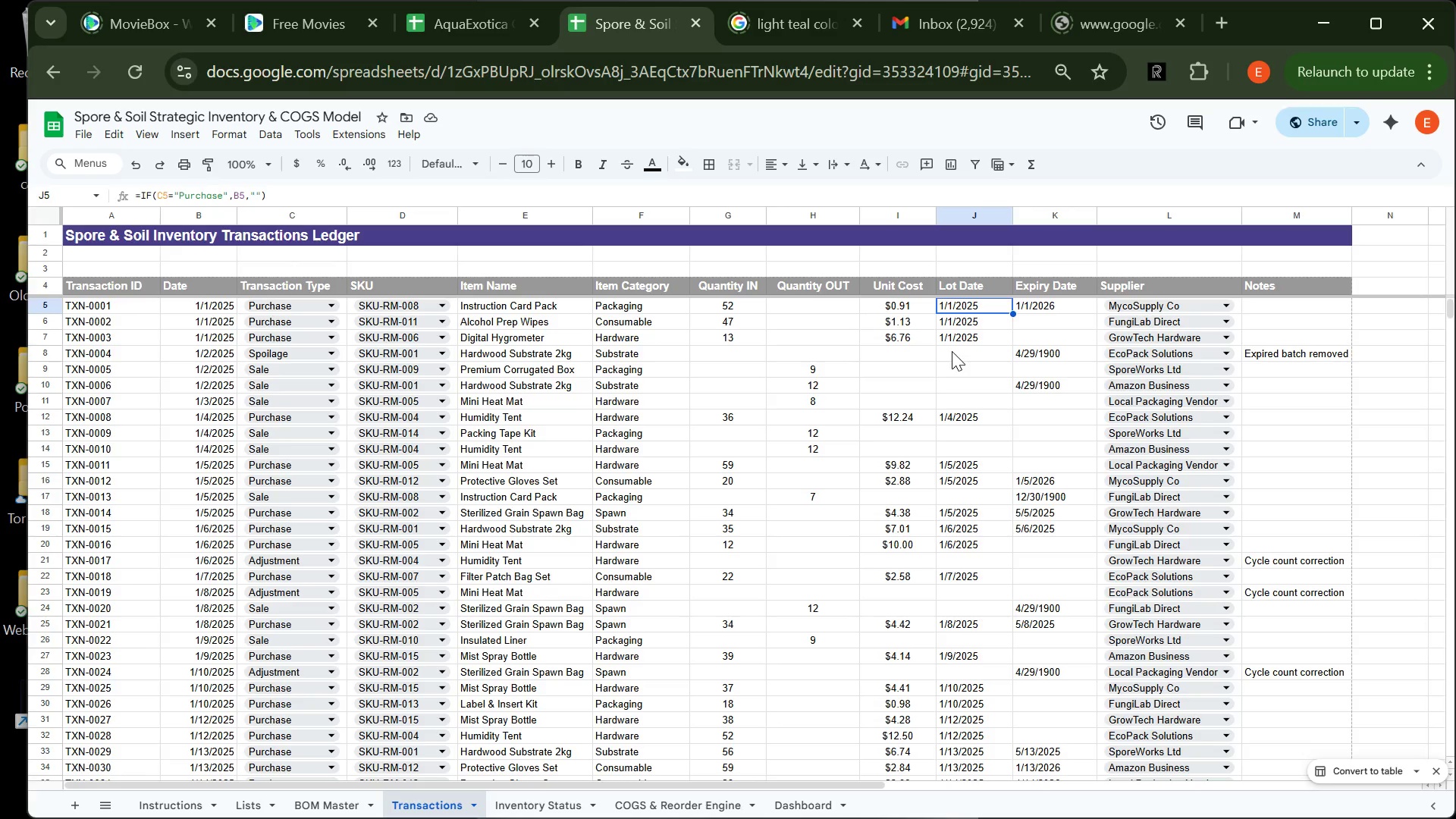 
left_click([952, 353])
 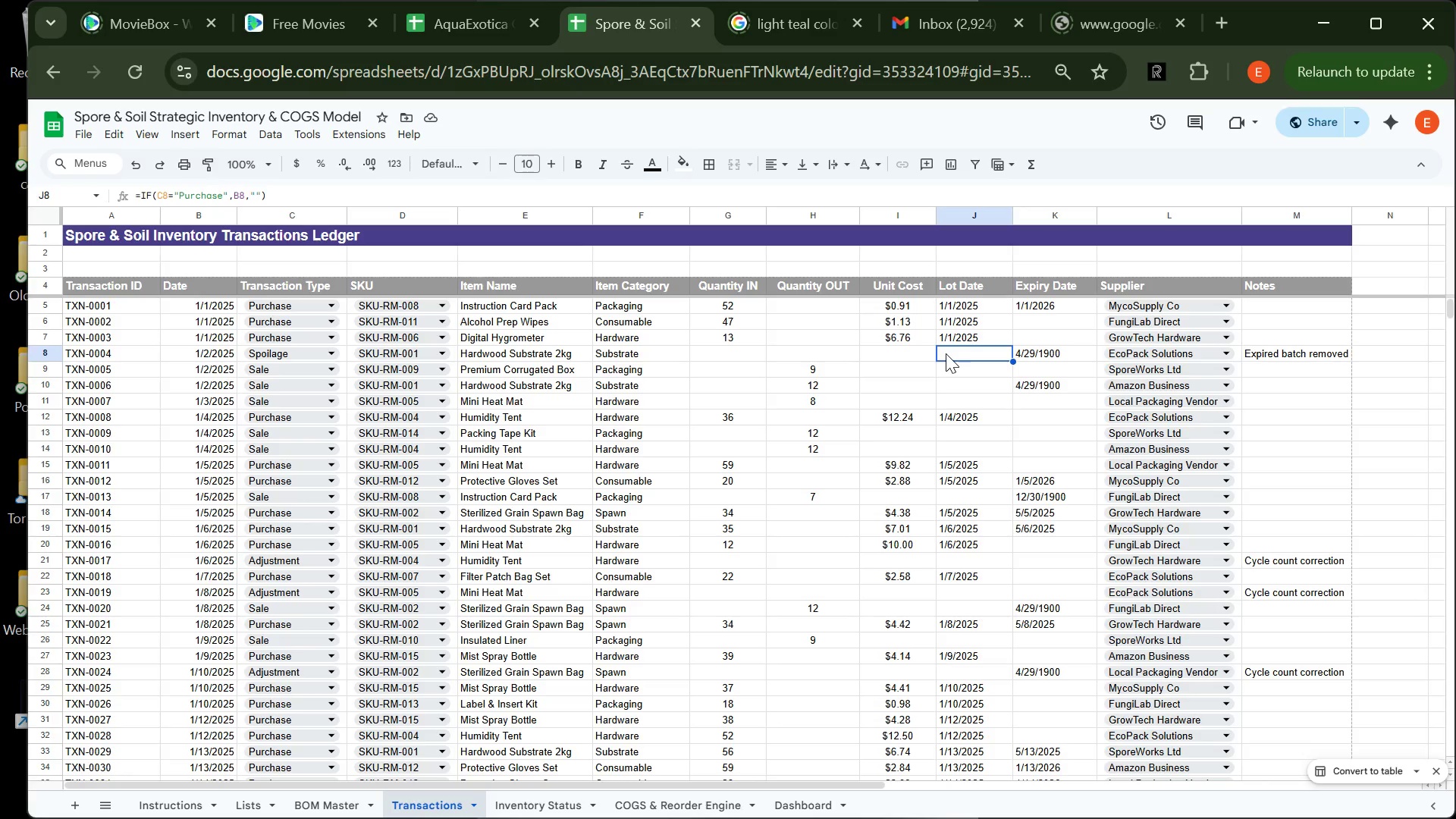 
key(Equal)
 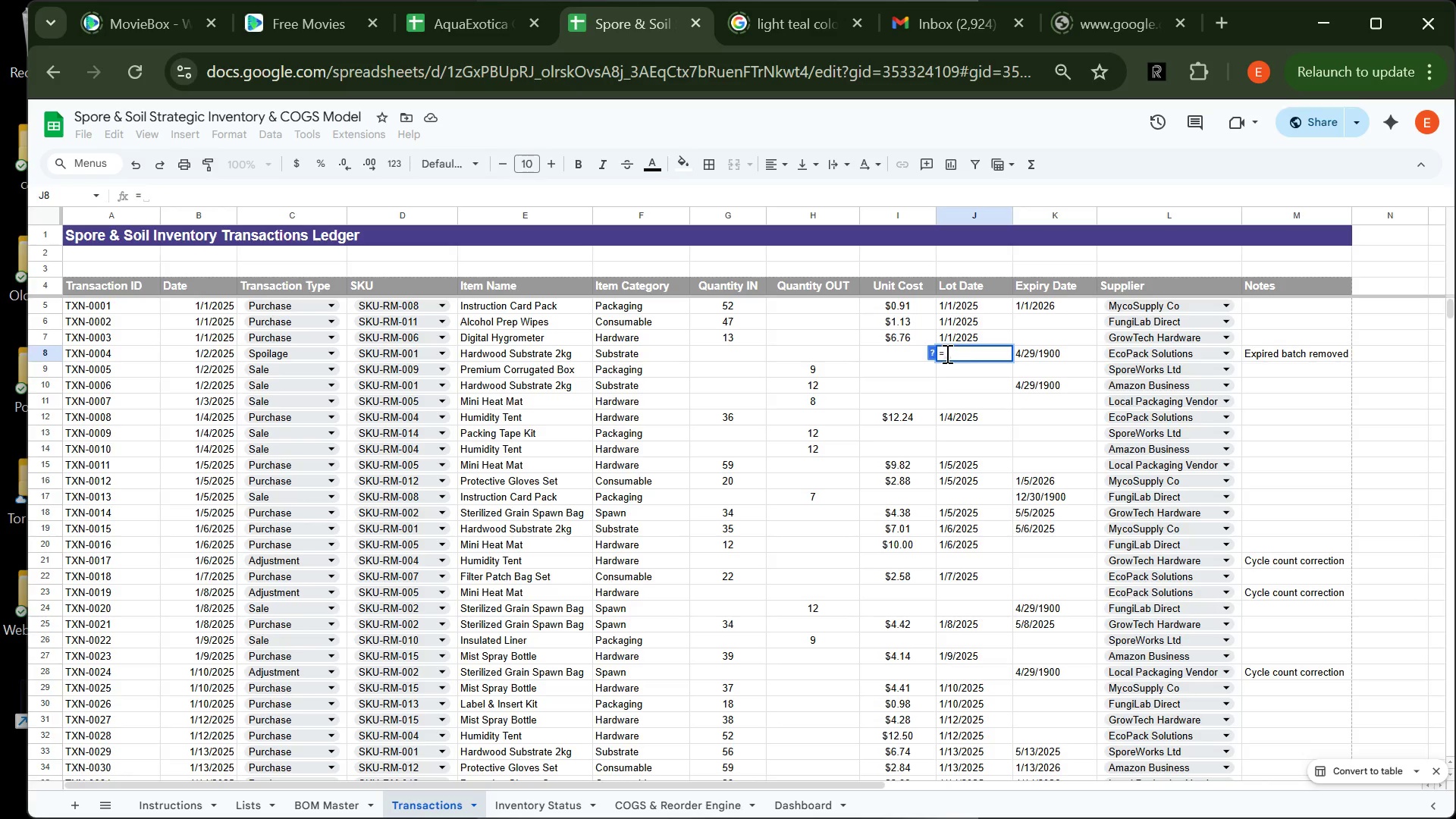 
type(if)
 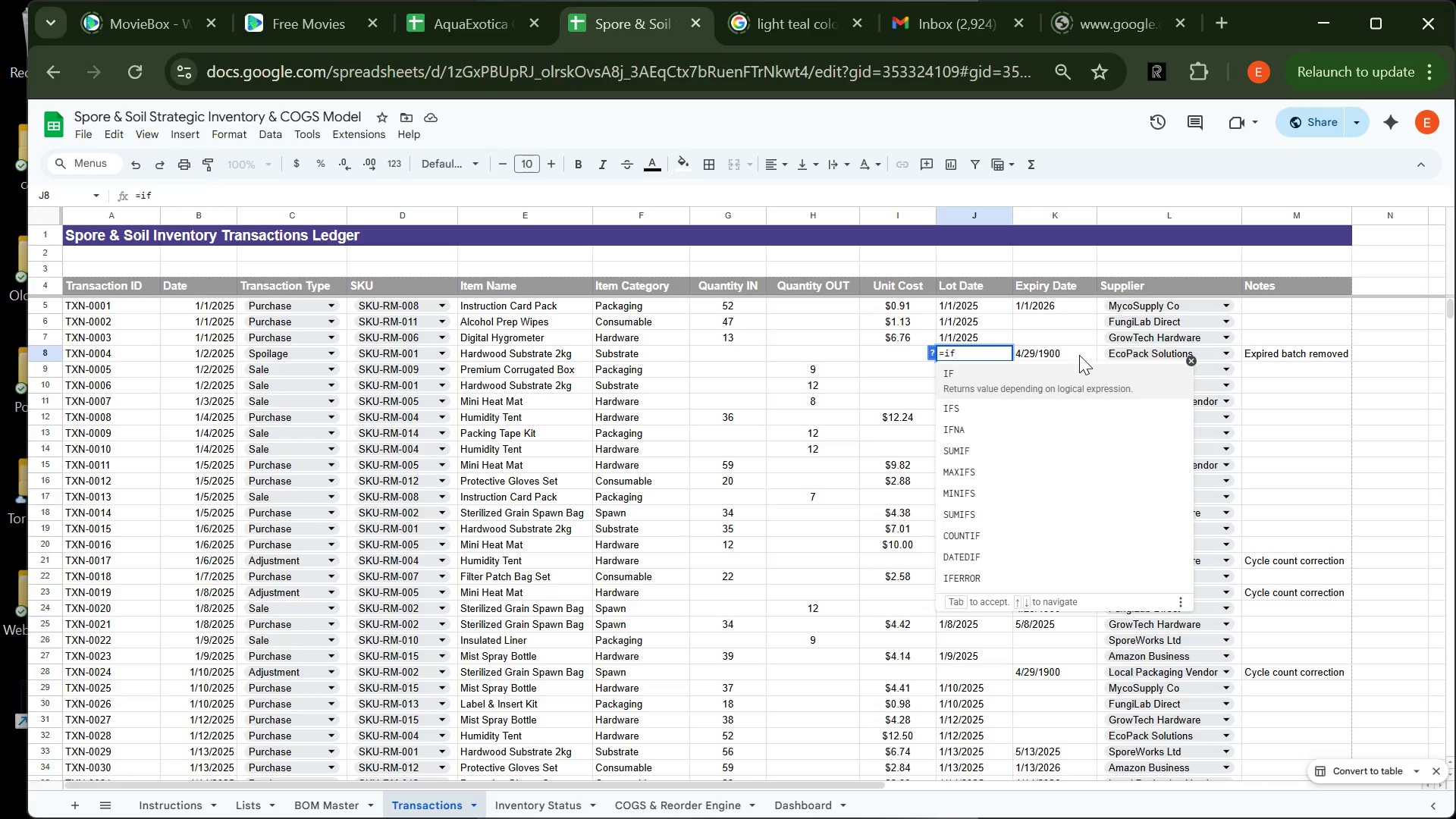 
key(Backspace)
 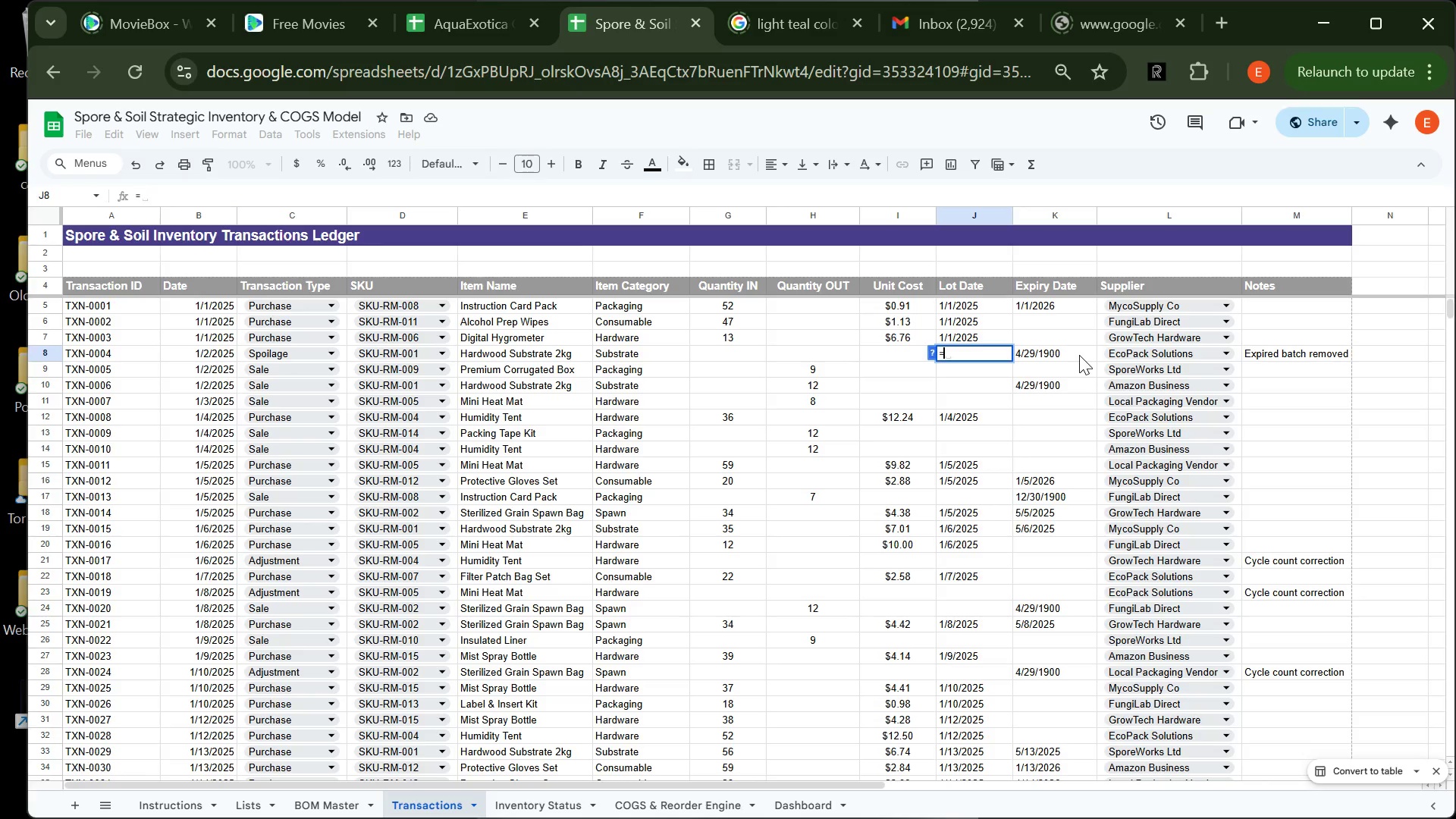 
key(Backspace)
 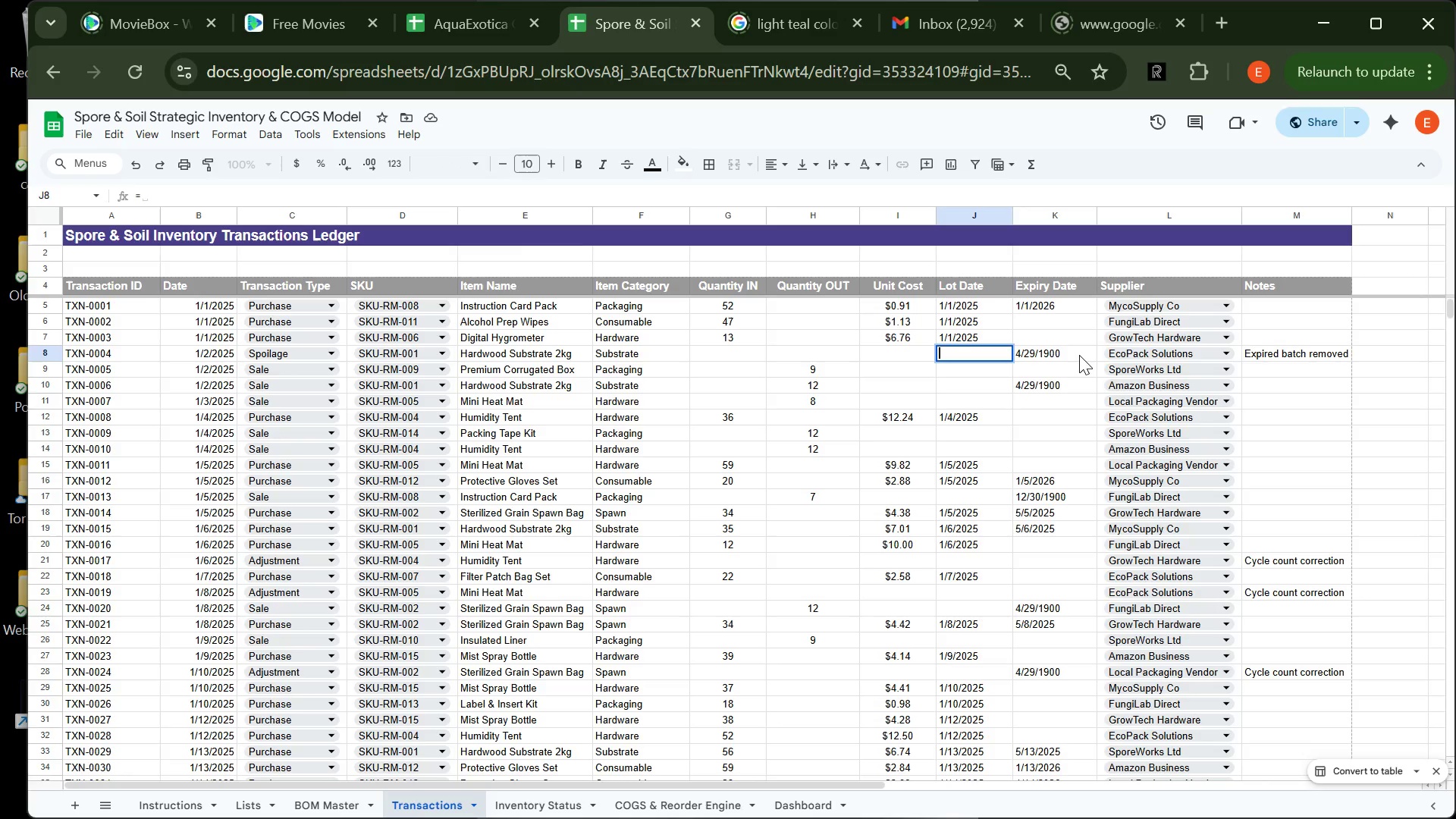 
key(Backspace)
 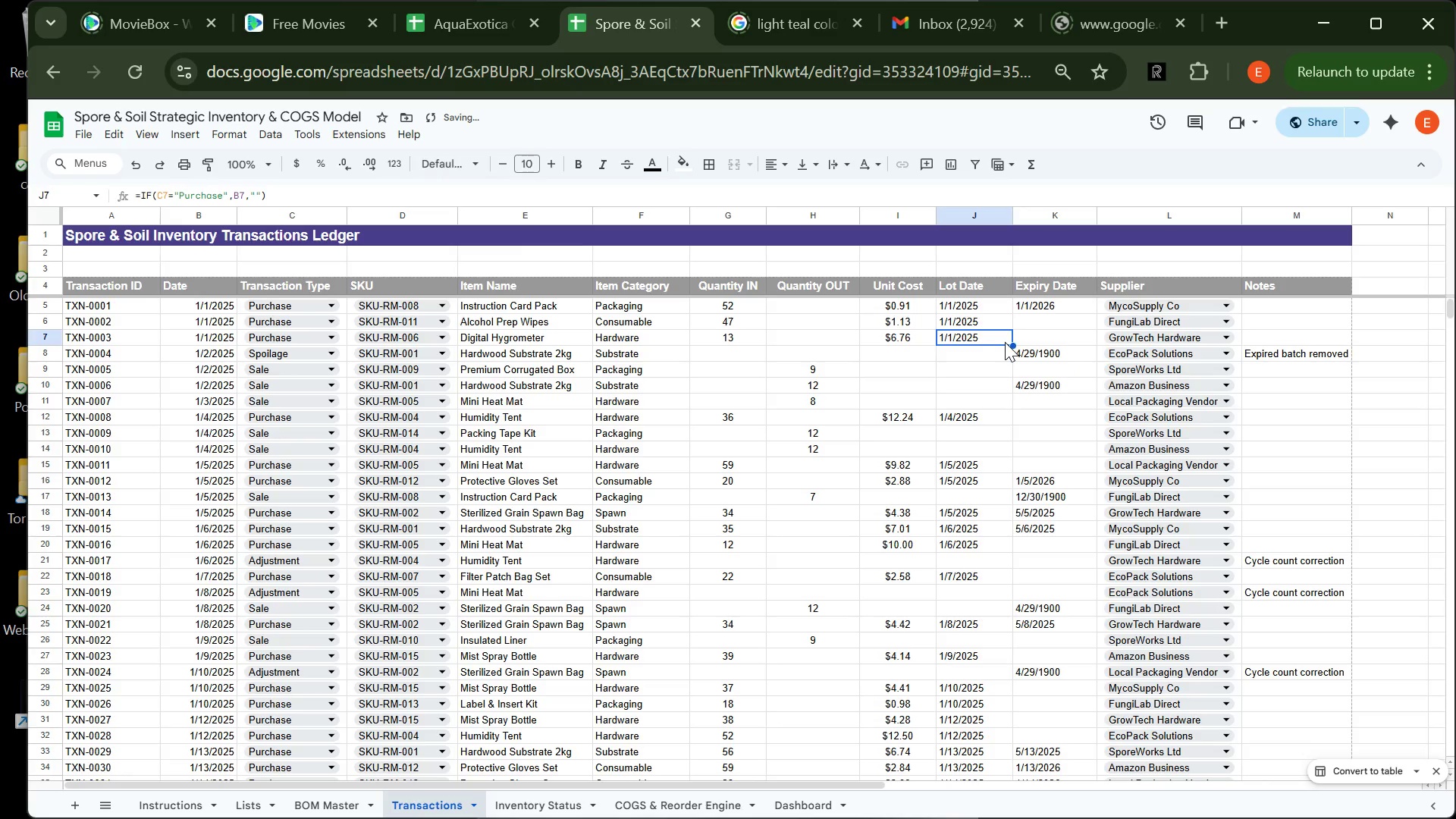 
double_click([1005, 342])
 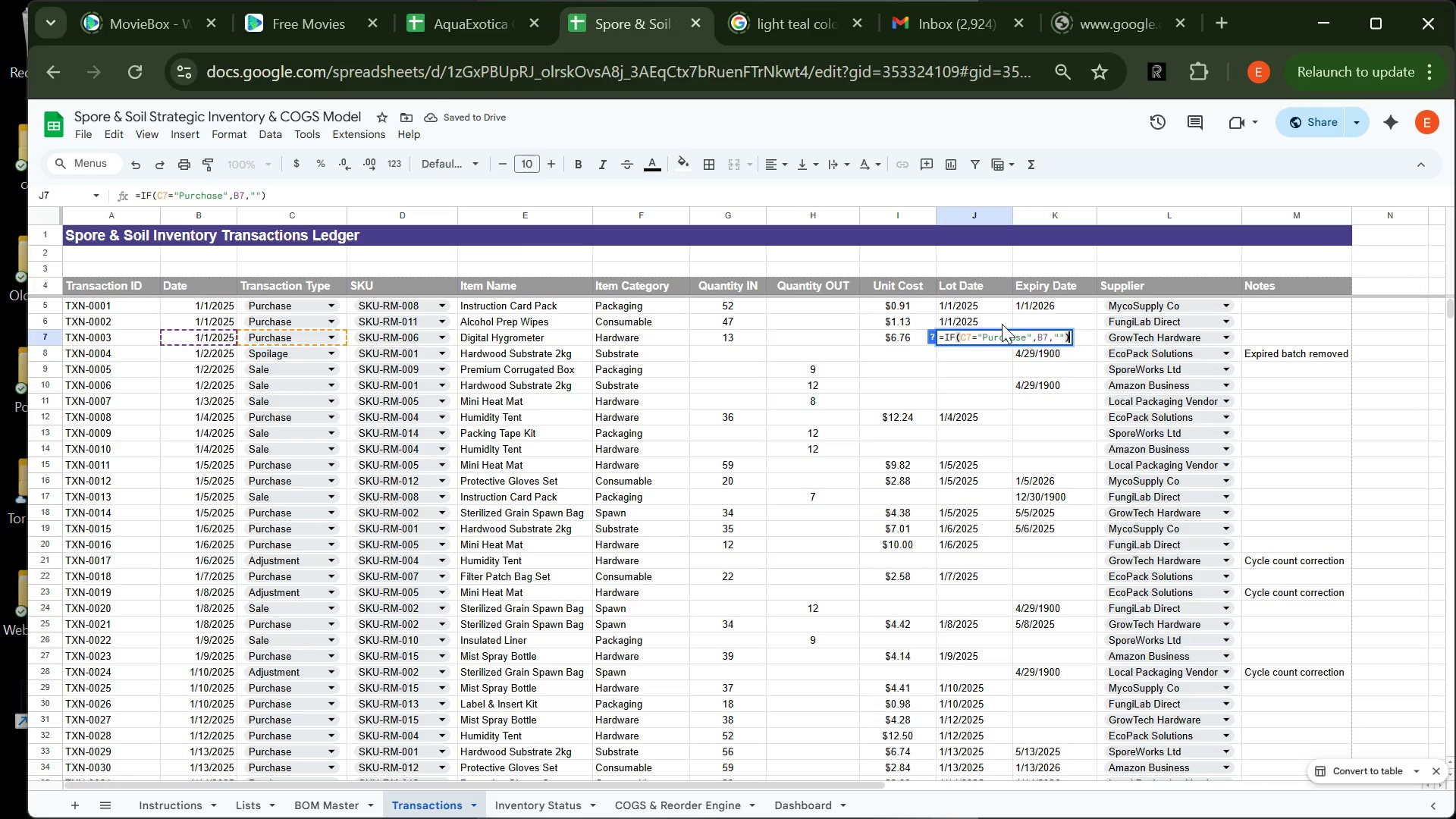 
key(Control+A)
 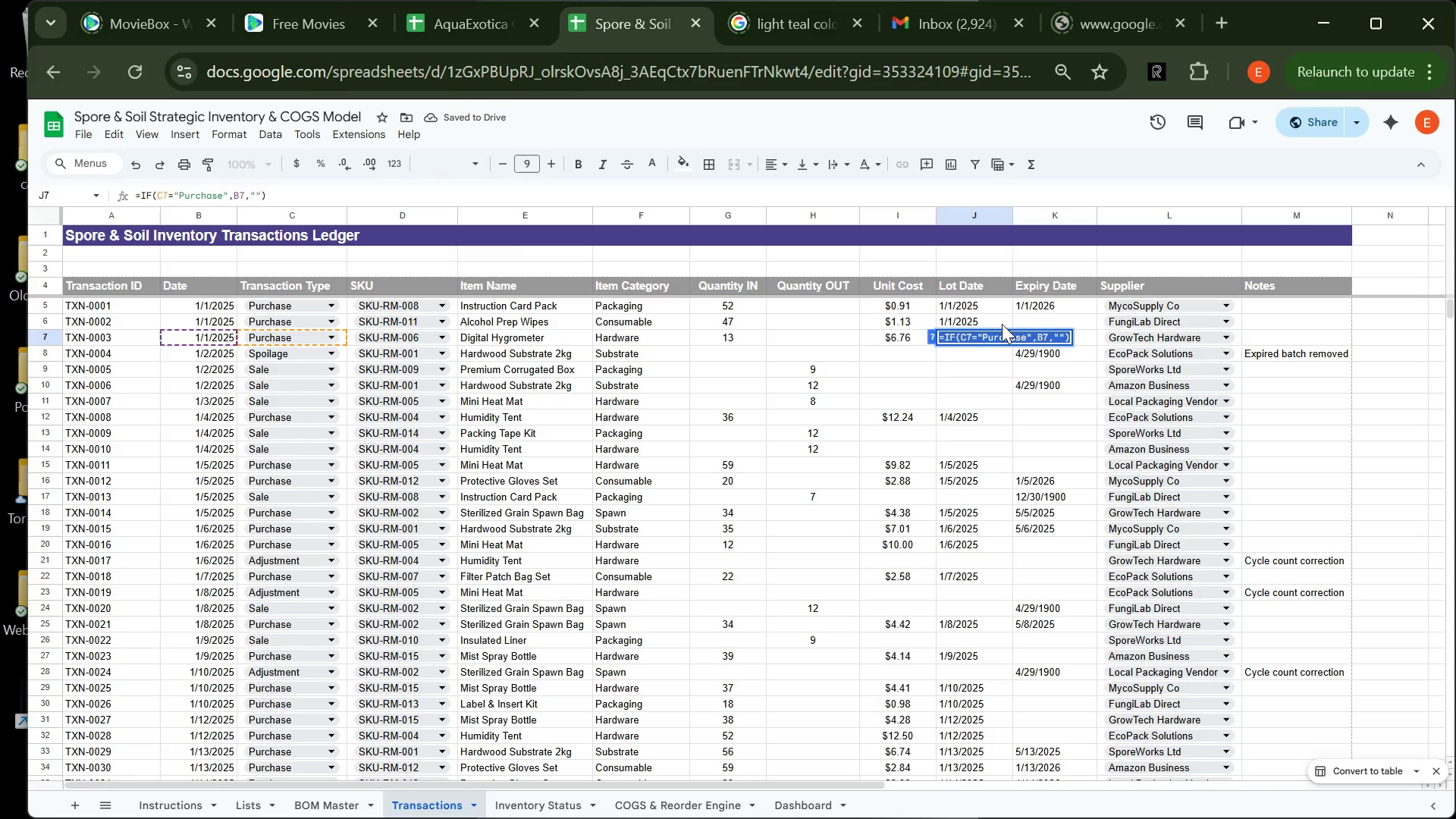 
key(Control+C)
 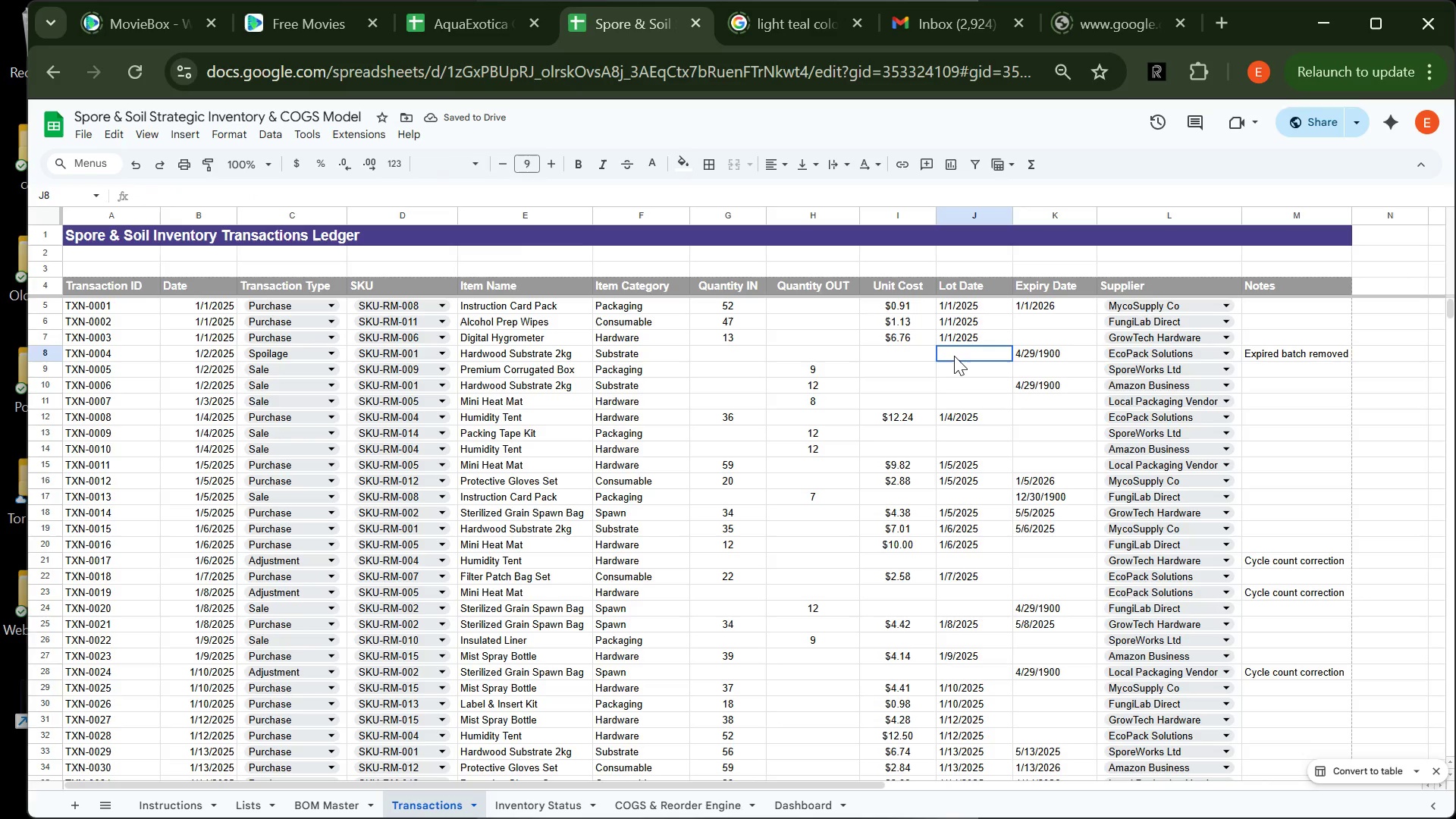 
left_click([954, 356])
 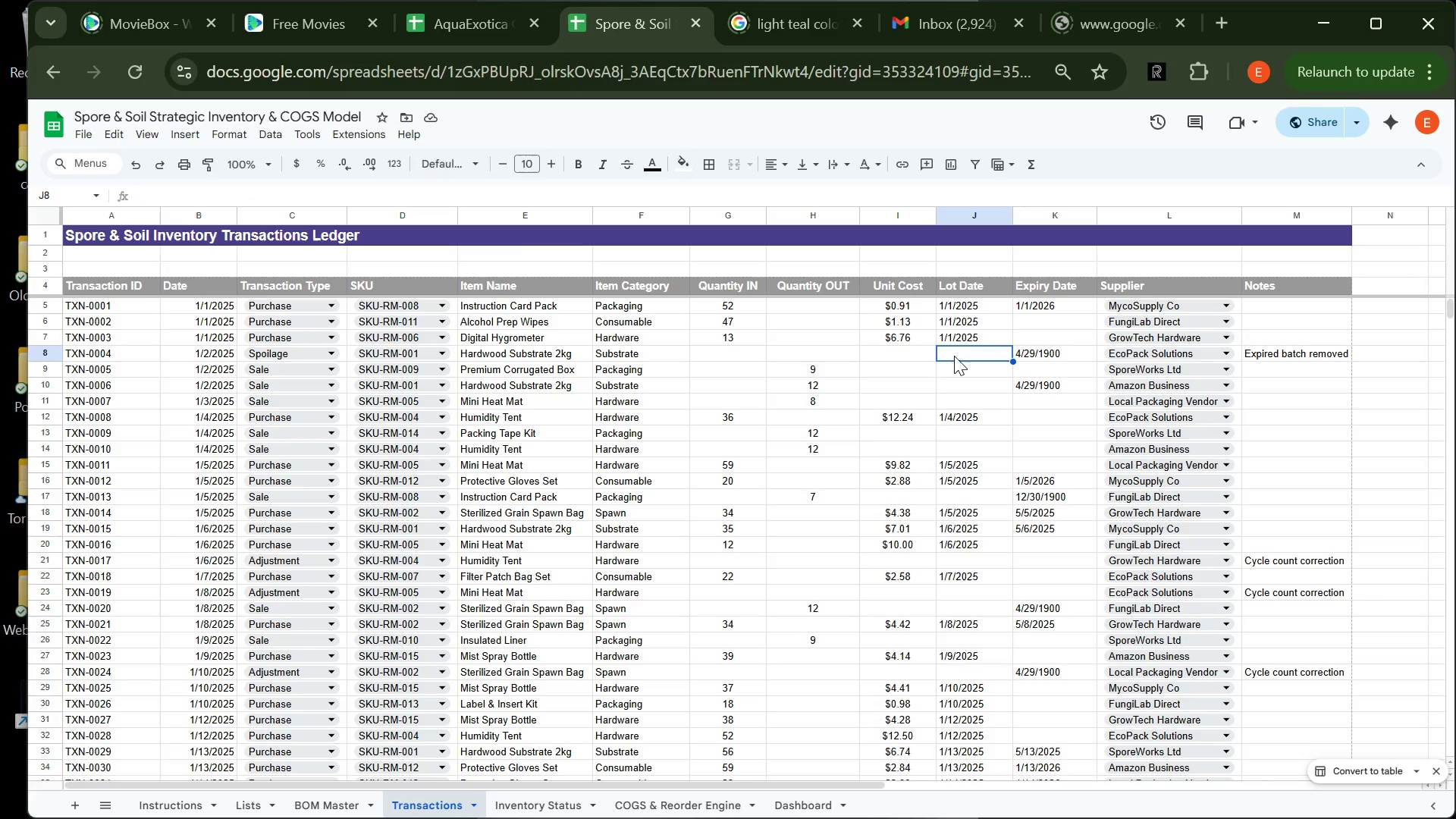 
key(Control+V)
 